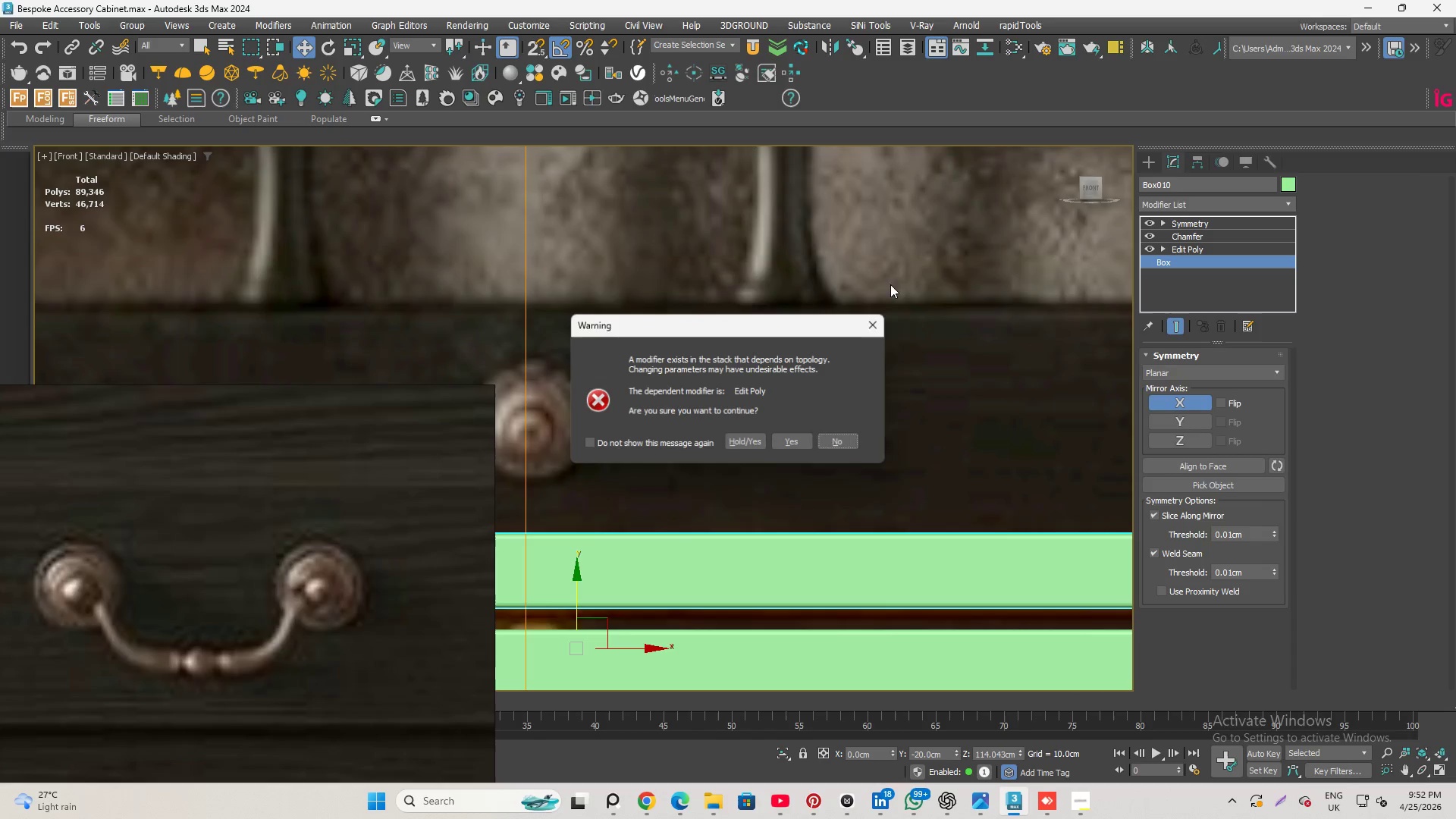 
scroll: coordinate [869, 342], scroll_direction: down, amount: 2.0
 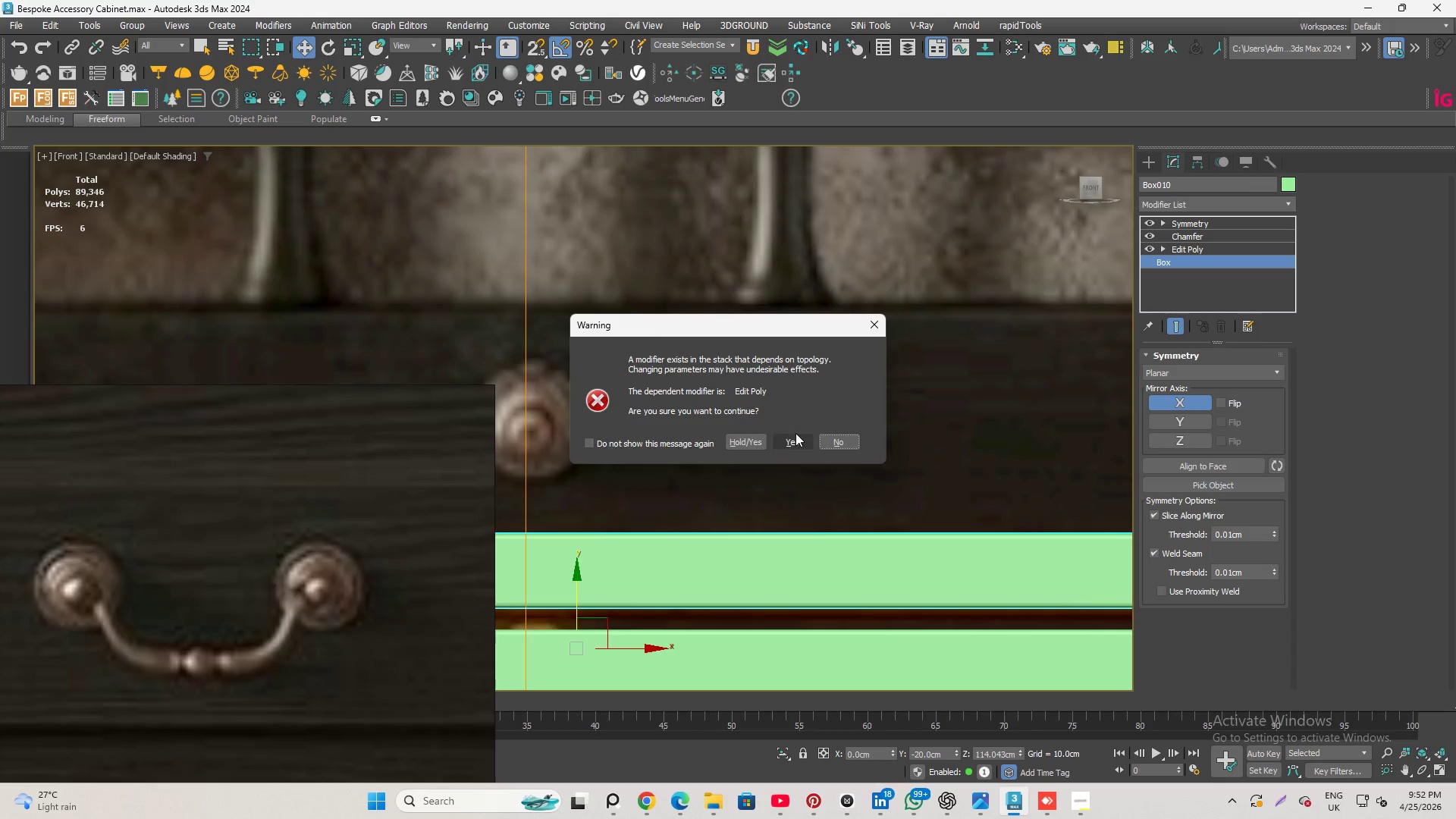 
left_click([795, 433])
 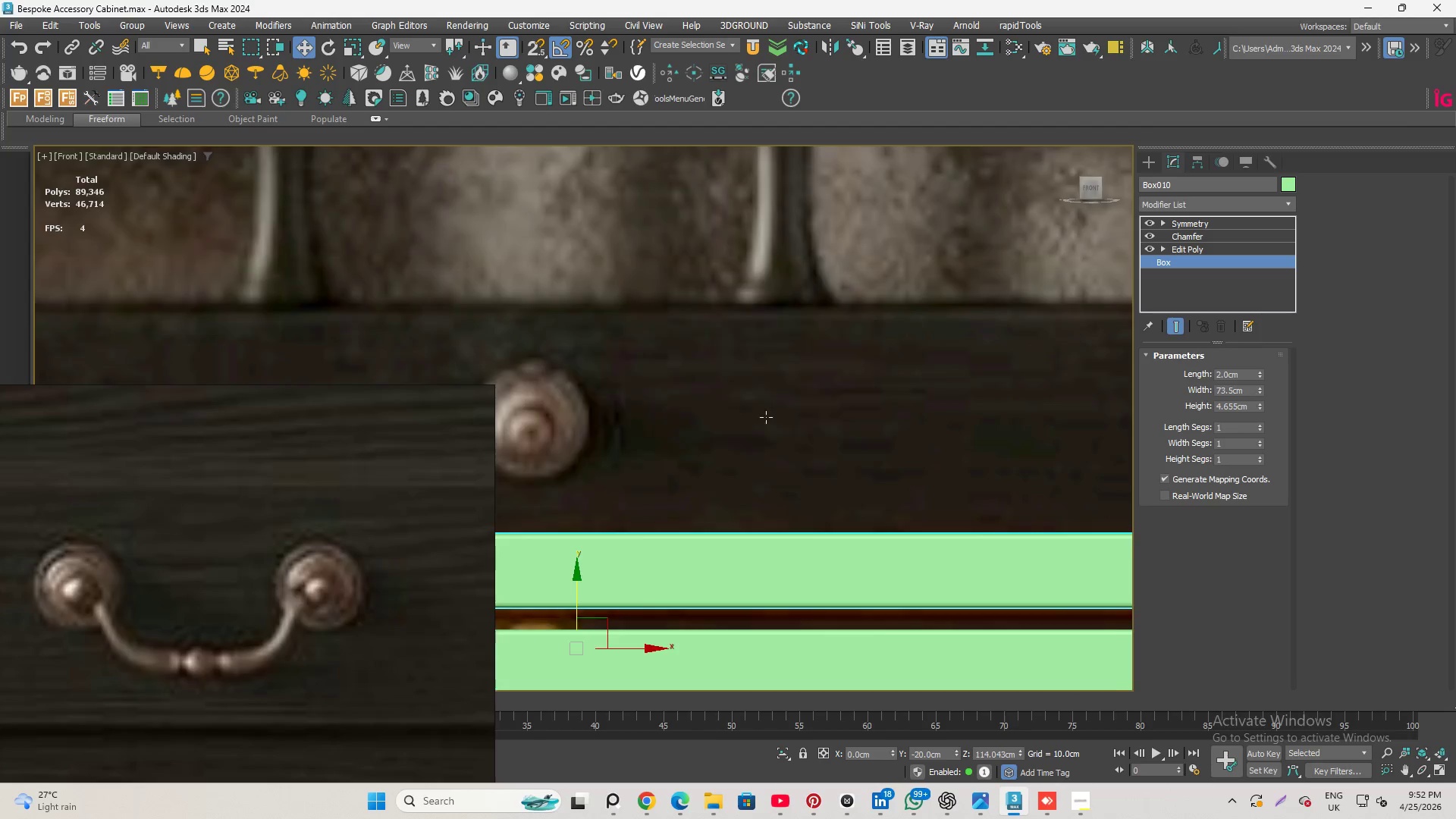 
scroll: coordinate [947, 446], scroll_direction: up, amount: 1.0
 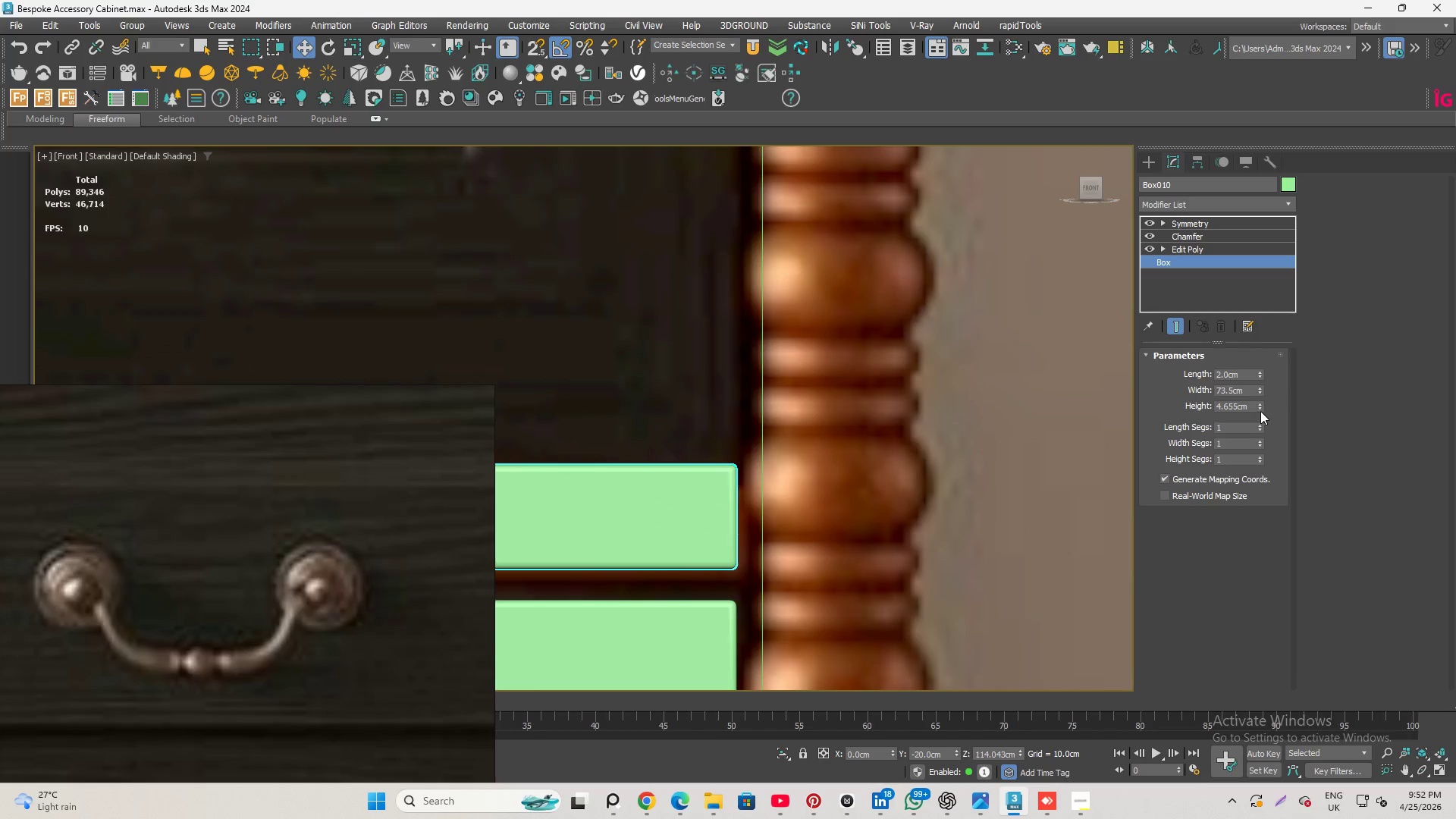 
left_click_drag(start_coordinate=[1261, 408], to_coordinate=[1255, 418])
 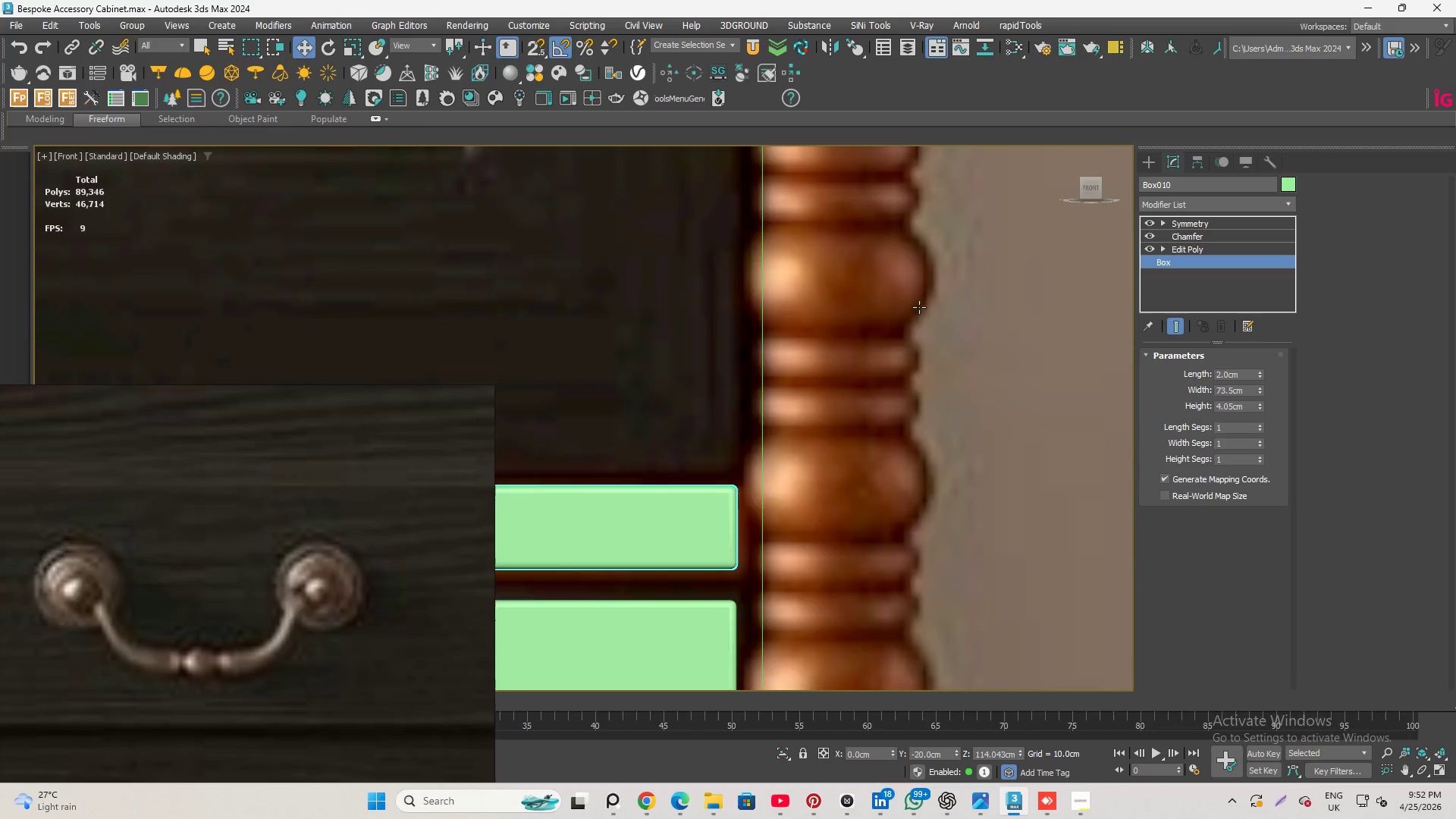 
scroll: coordinate [921, 307], scroll_direction: down, amount: 3.0
 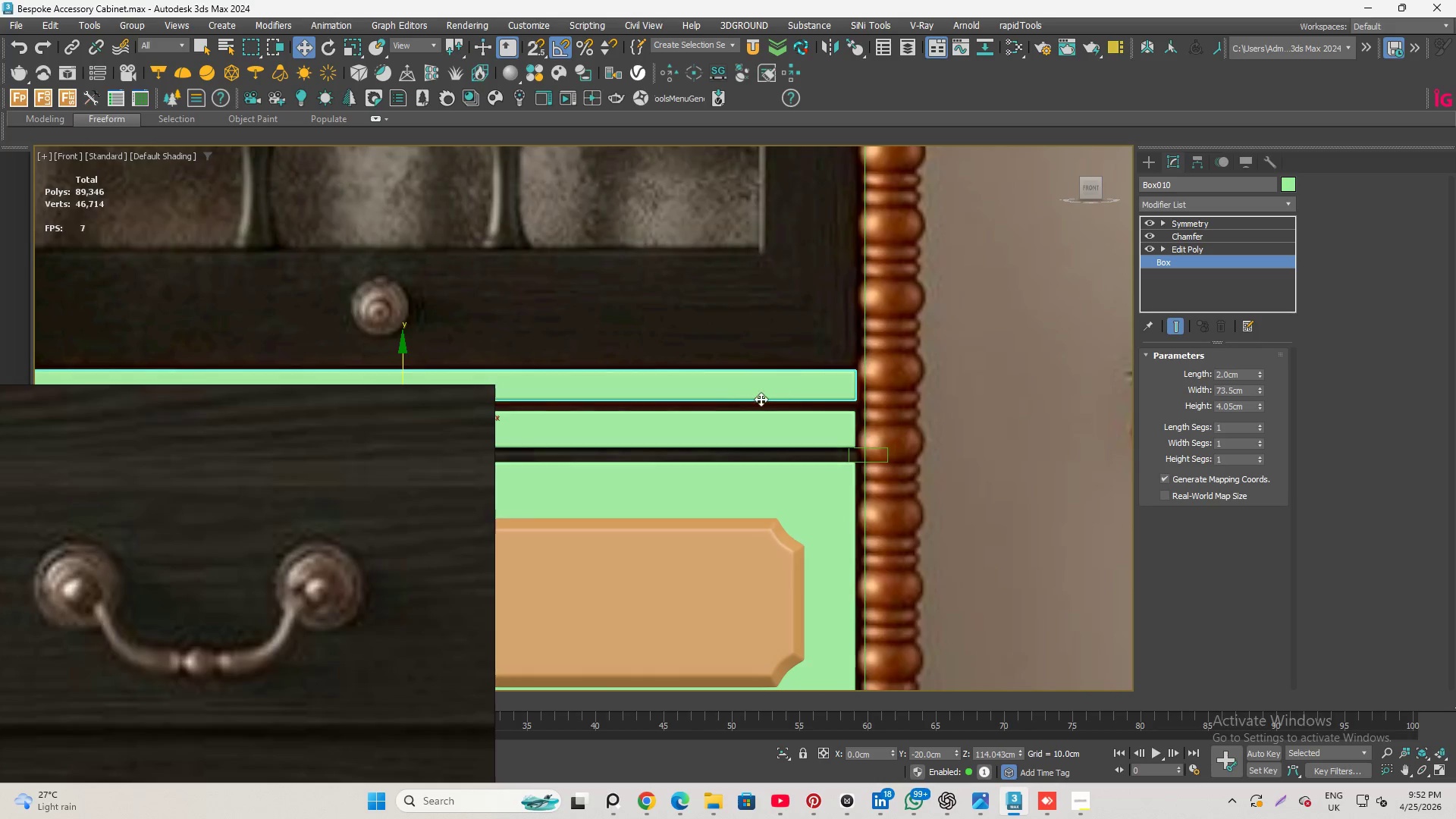 
scroll: coordinate [770, 403], scroll_direction: up, amount: 5.0
 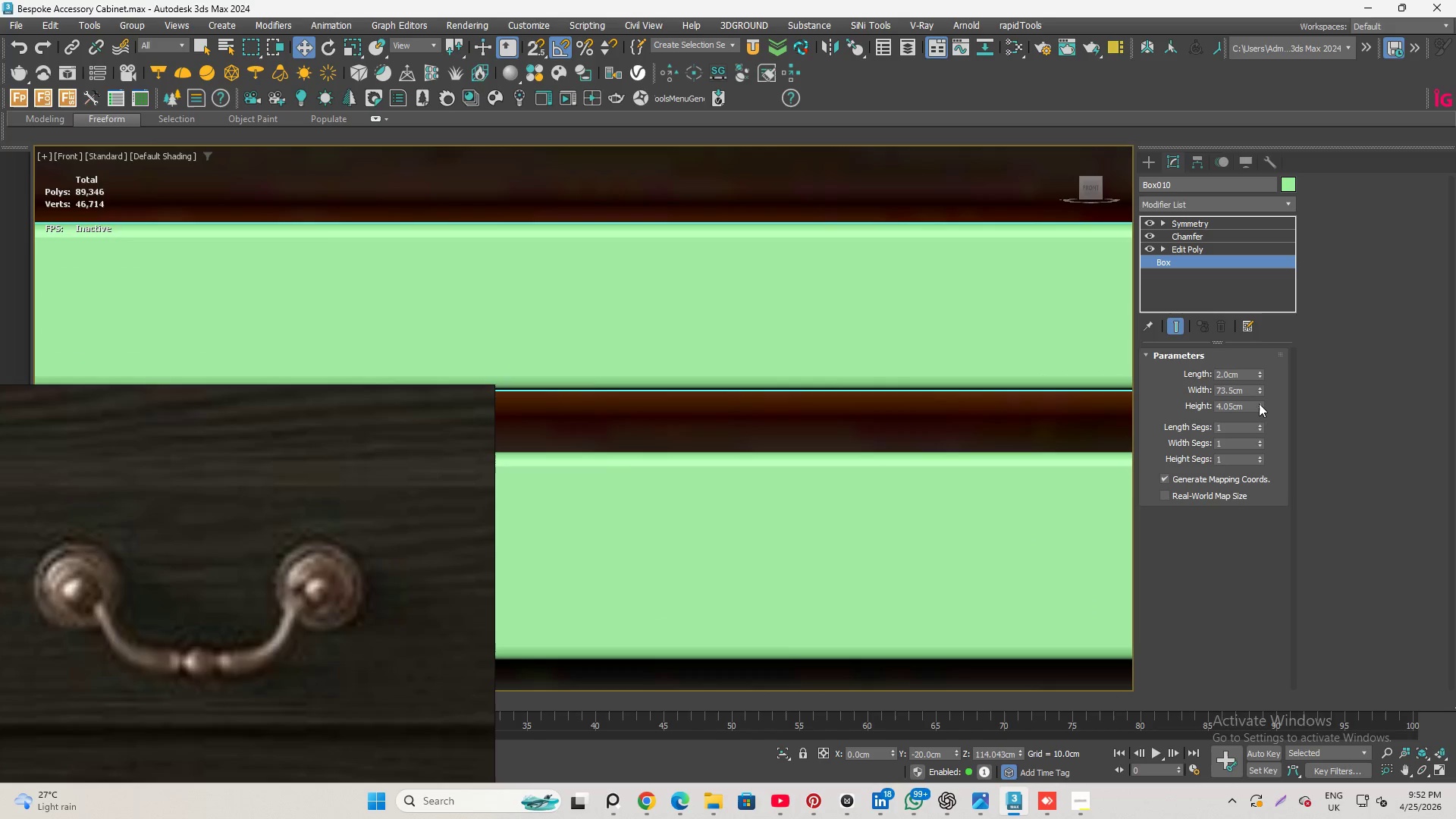 
double_click([1259, 403])
 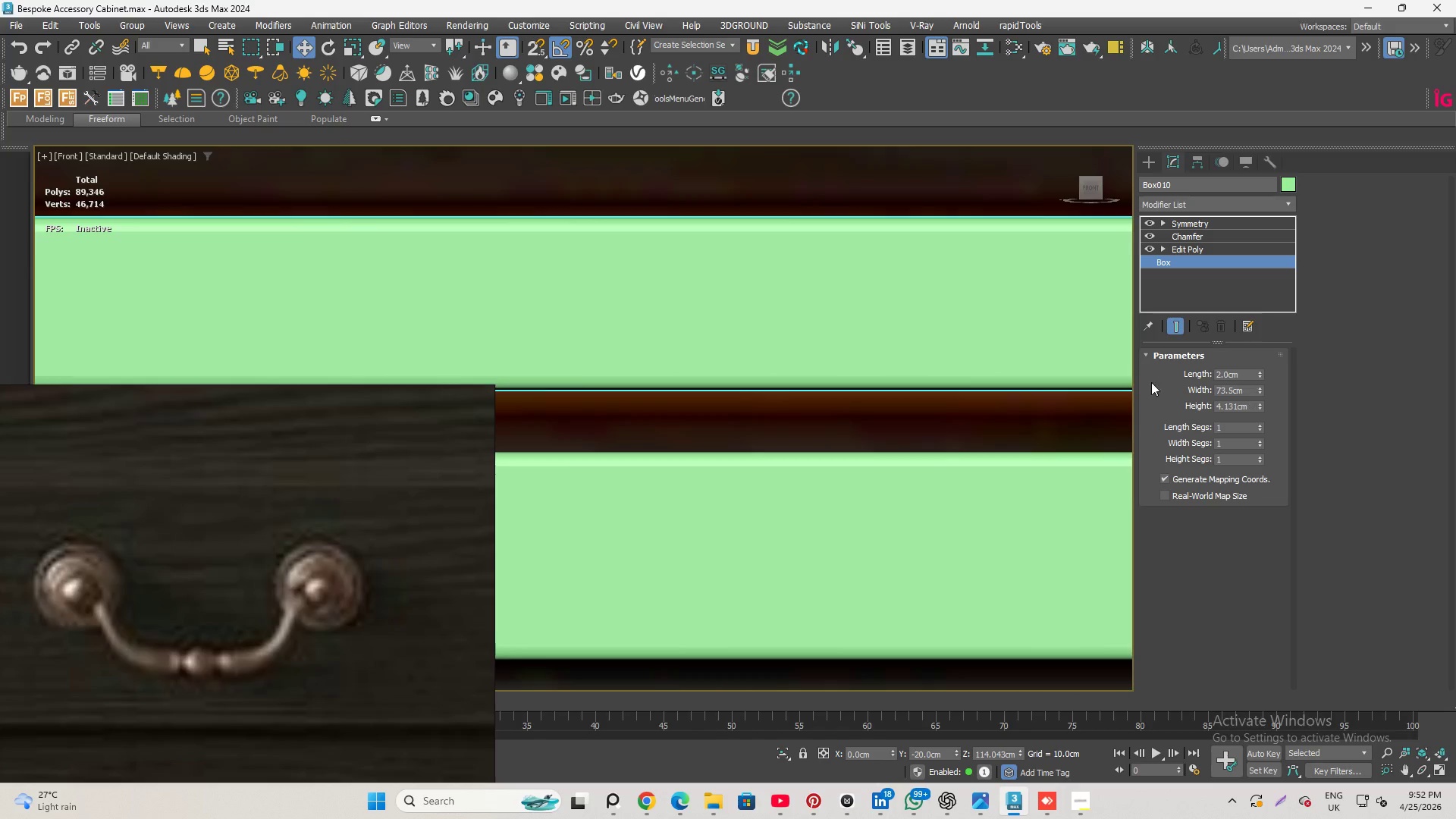 
scroll: coordinate [831, 357], scroll_direction: down, amount: 2.0
 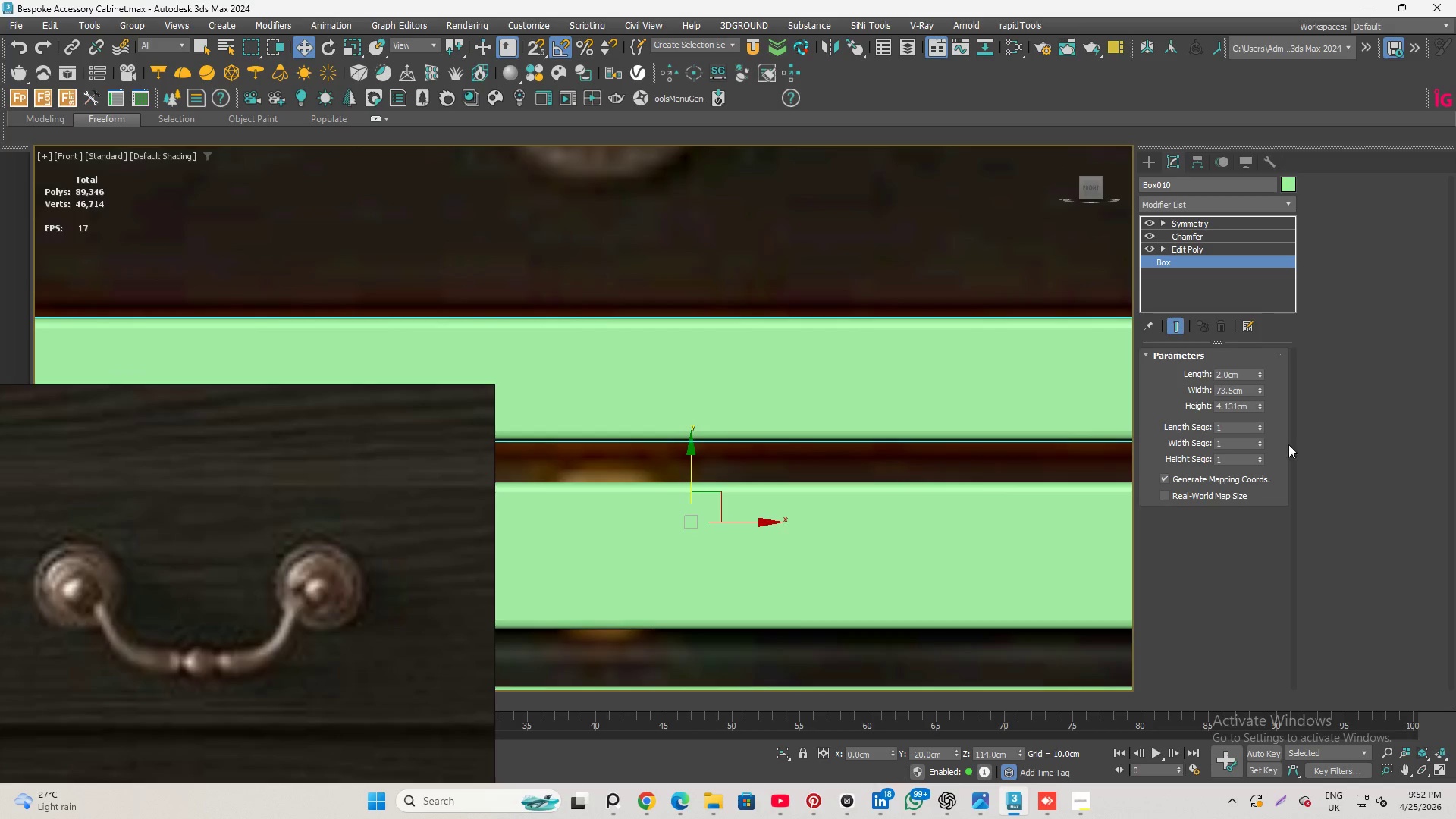 
double_click([1259, 403])
 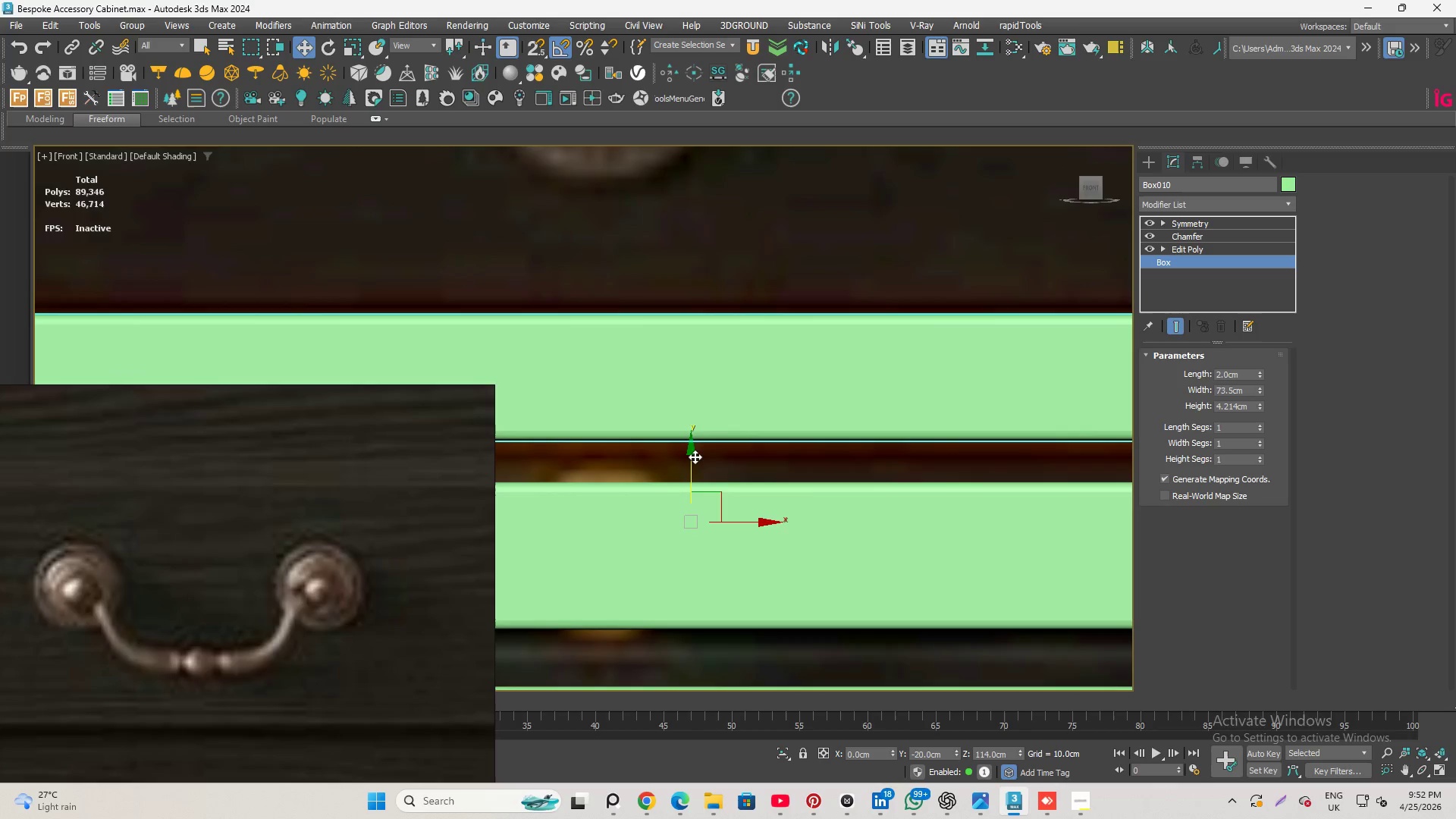 
left_click_drag(start_coordinate=[694, 457], to_coordinate=[703, 462])
 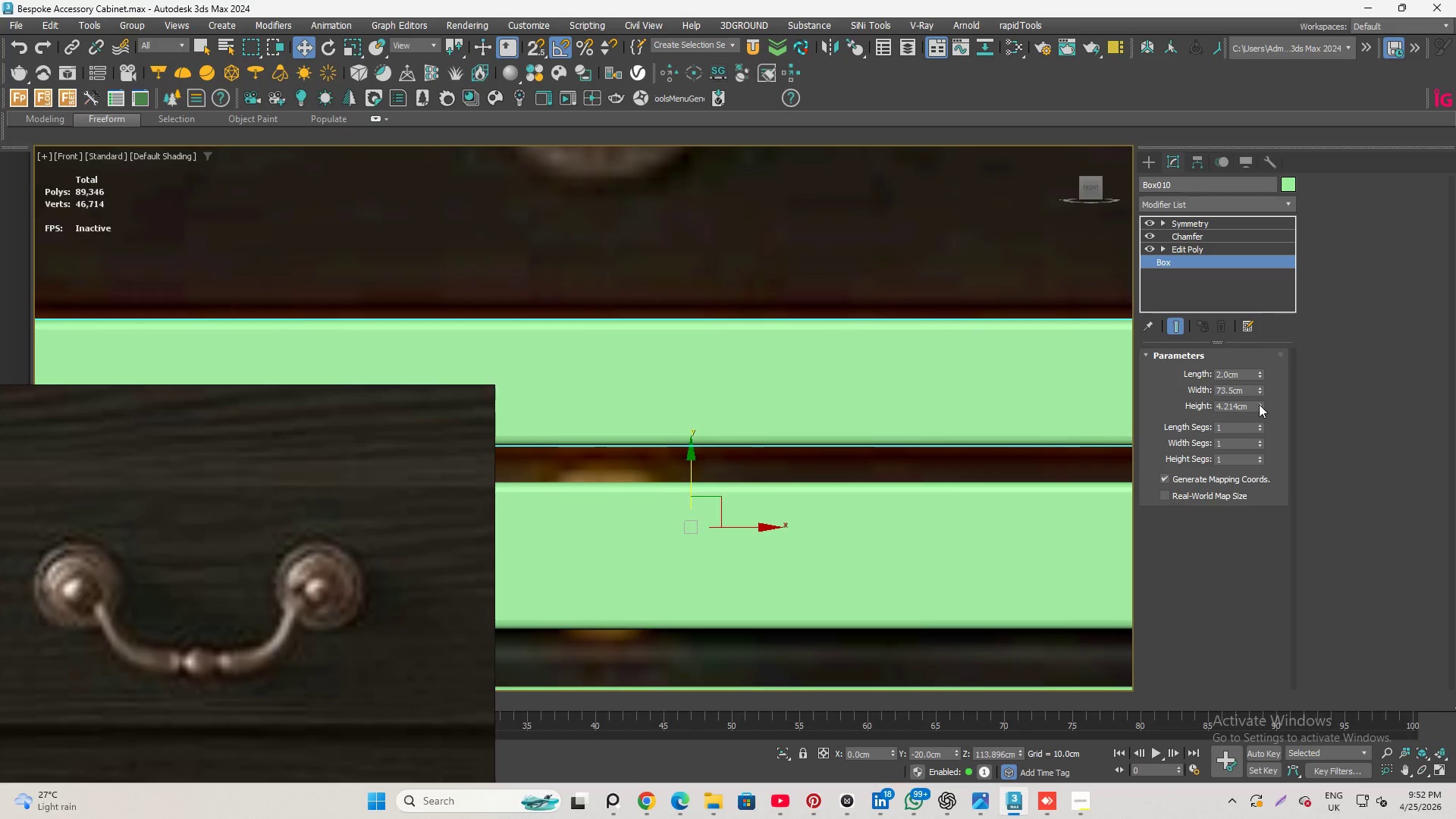 
double_click([1259, 402])
 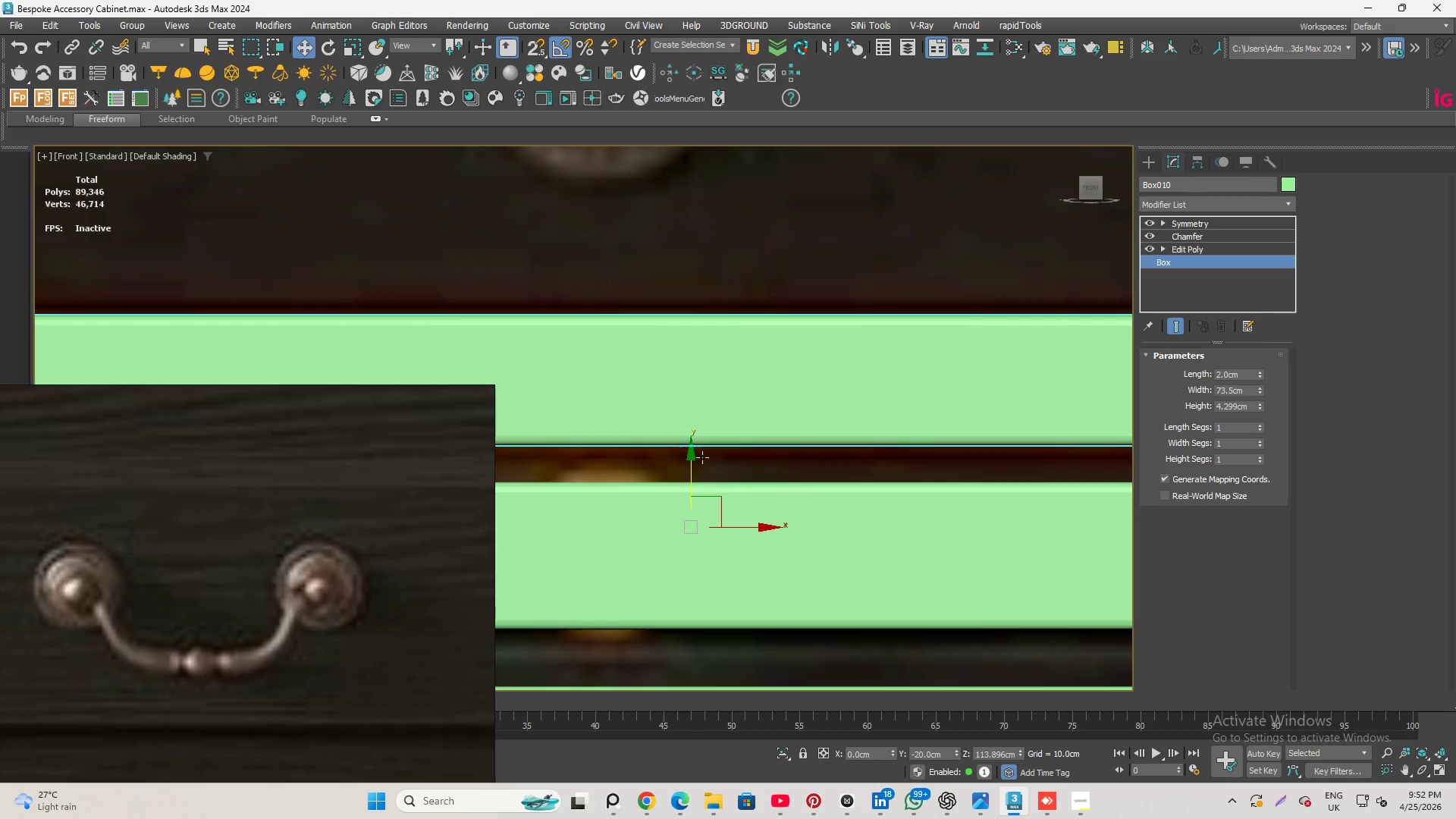 
left_click_drag(start_coordinate=[692, 461], to_coordinate=[695, 466])
 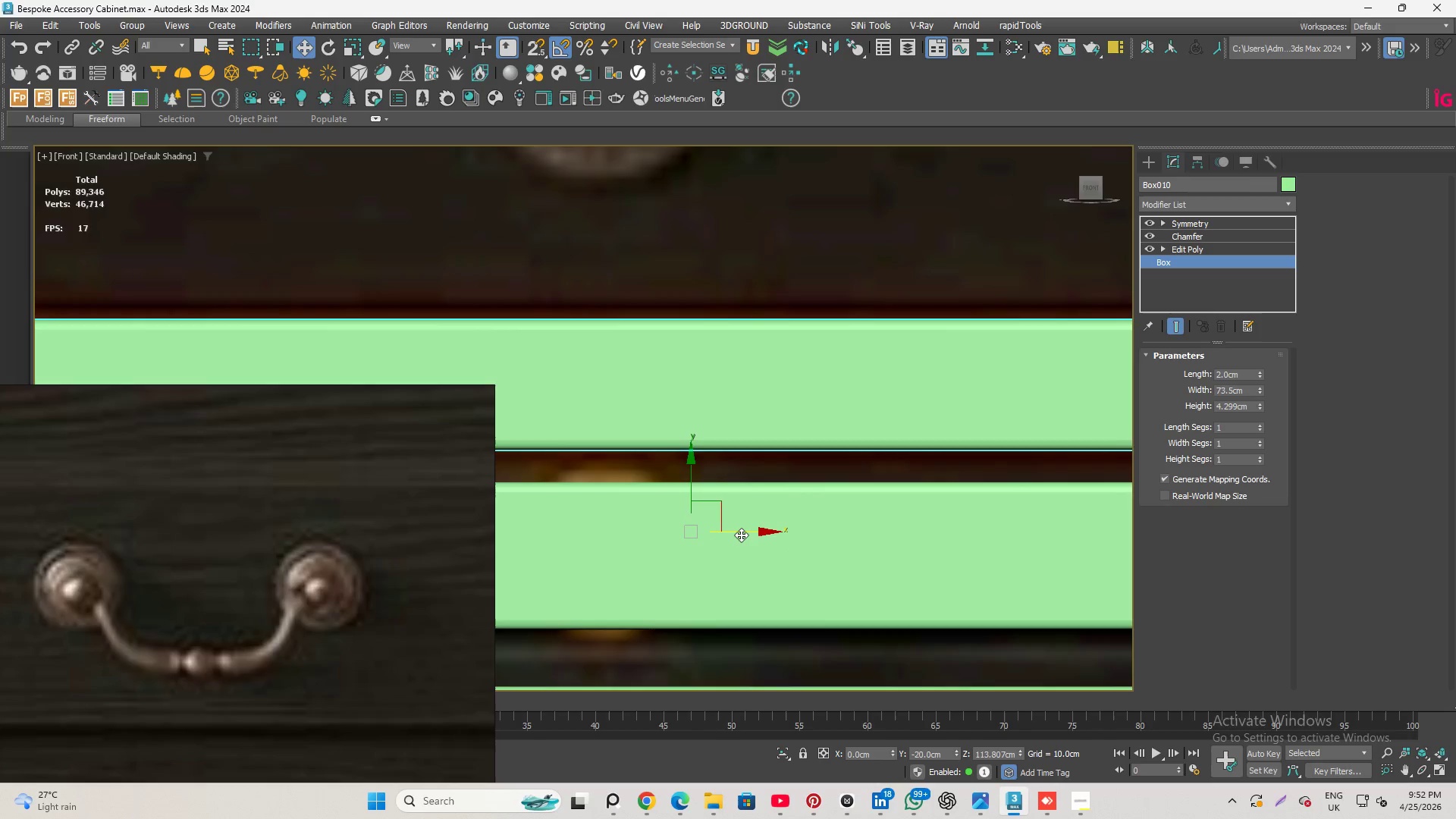 
left_click([741, 535])
 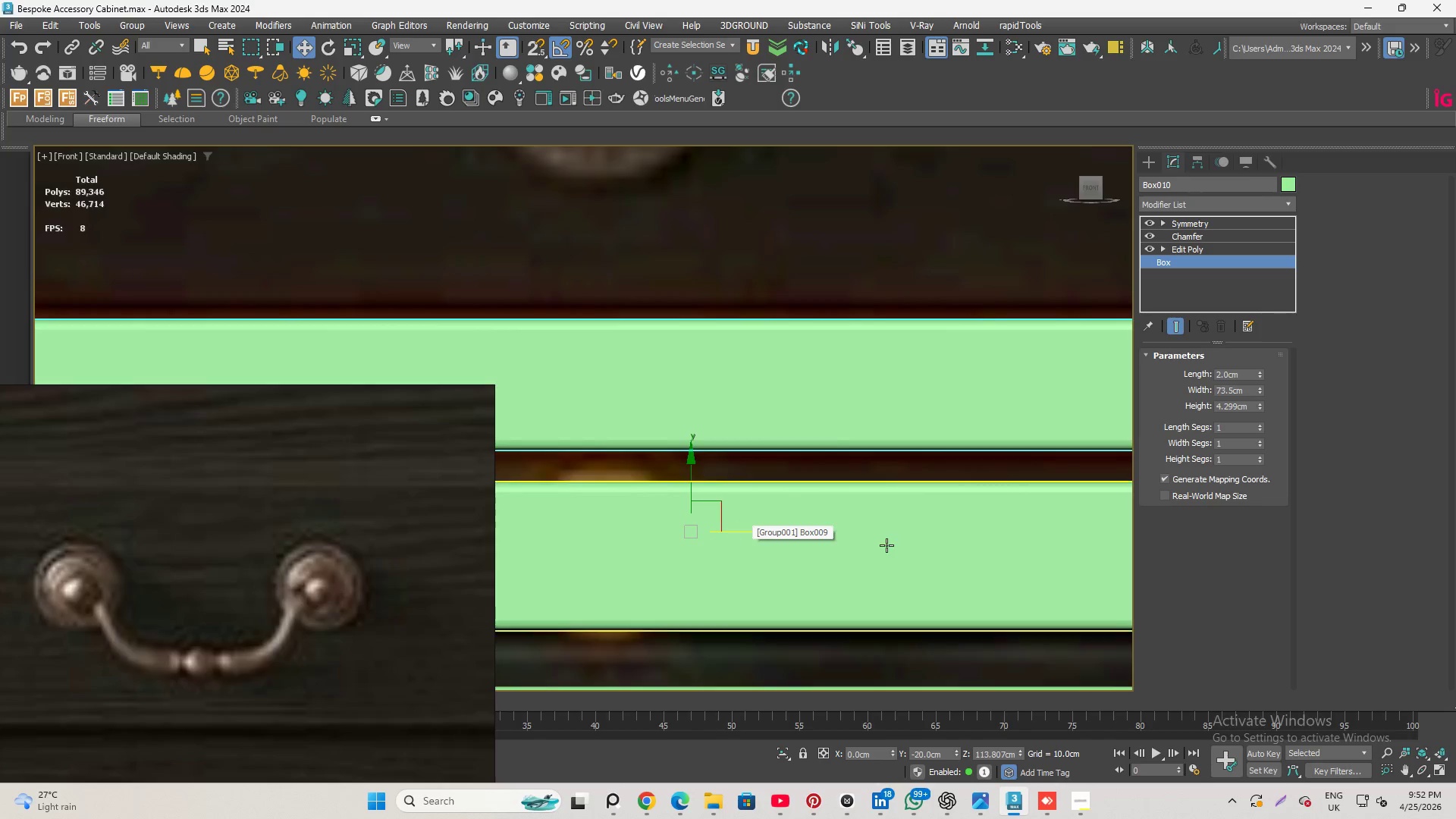 
left_click([886, 545])
 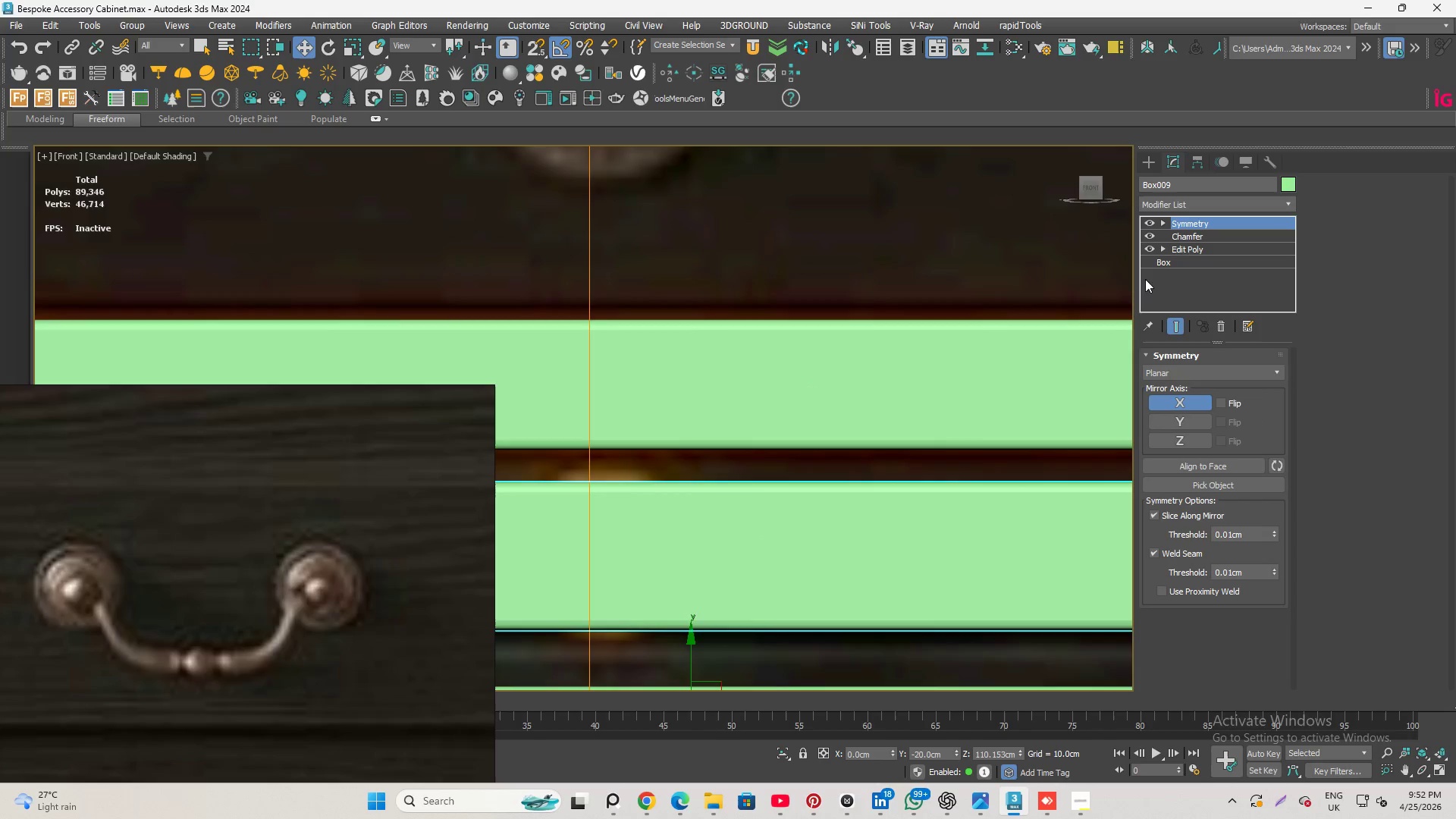 
left_click([1179, 259])
 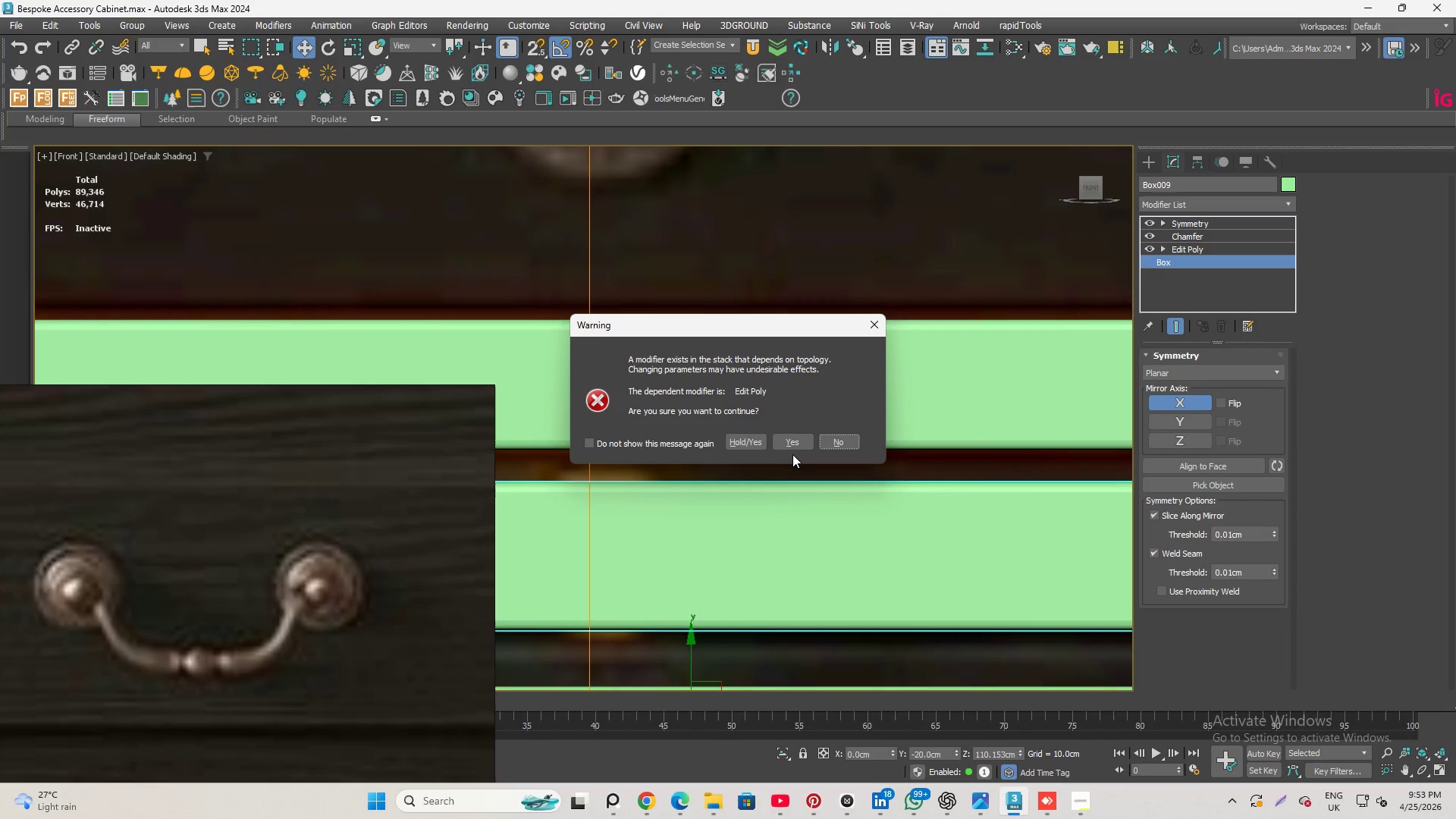 
left_click([792, 445])
 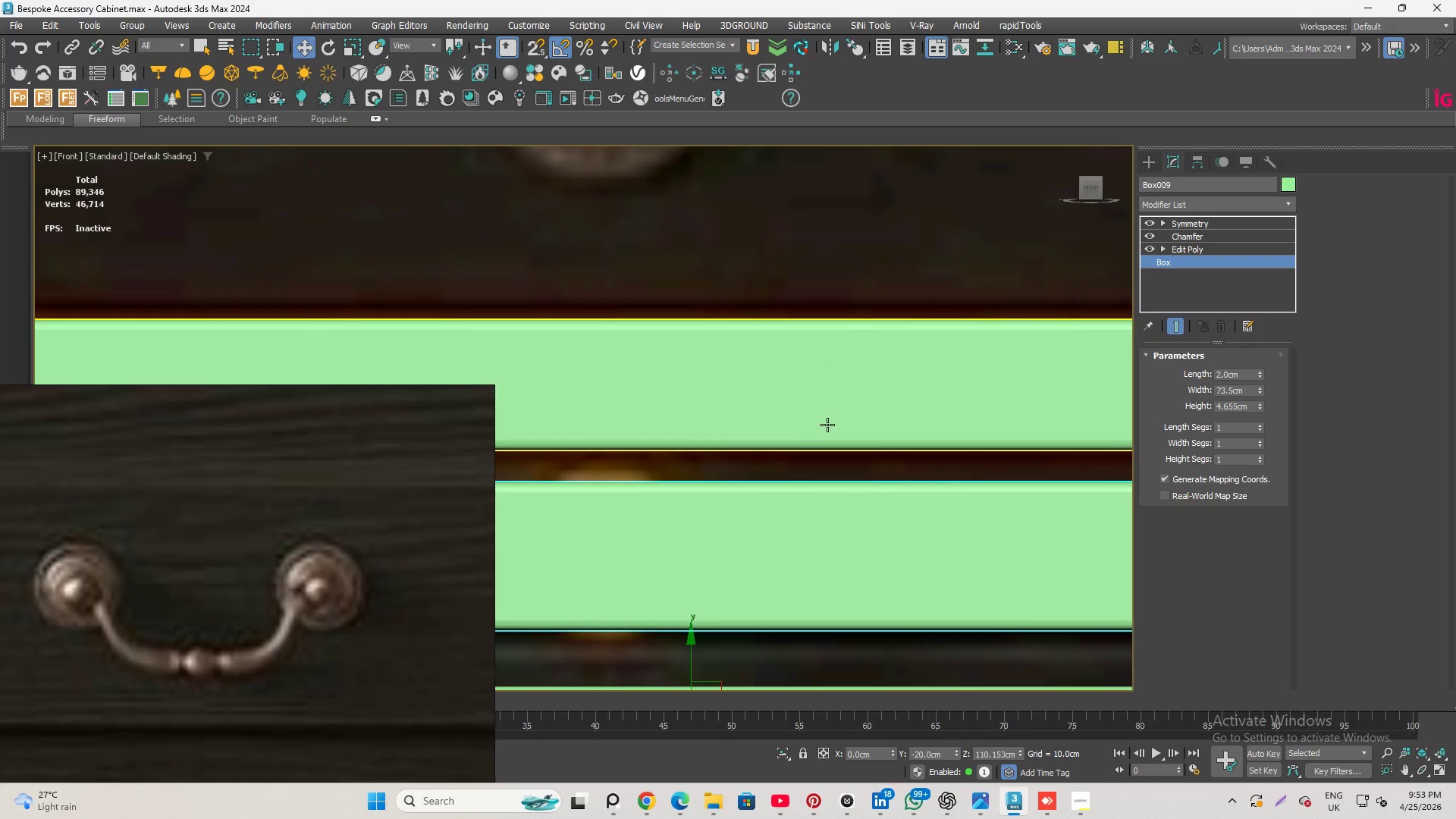 
left_click([905, 403])
 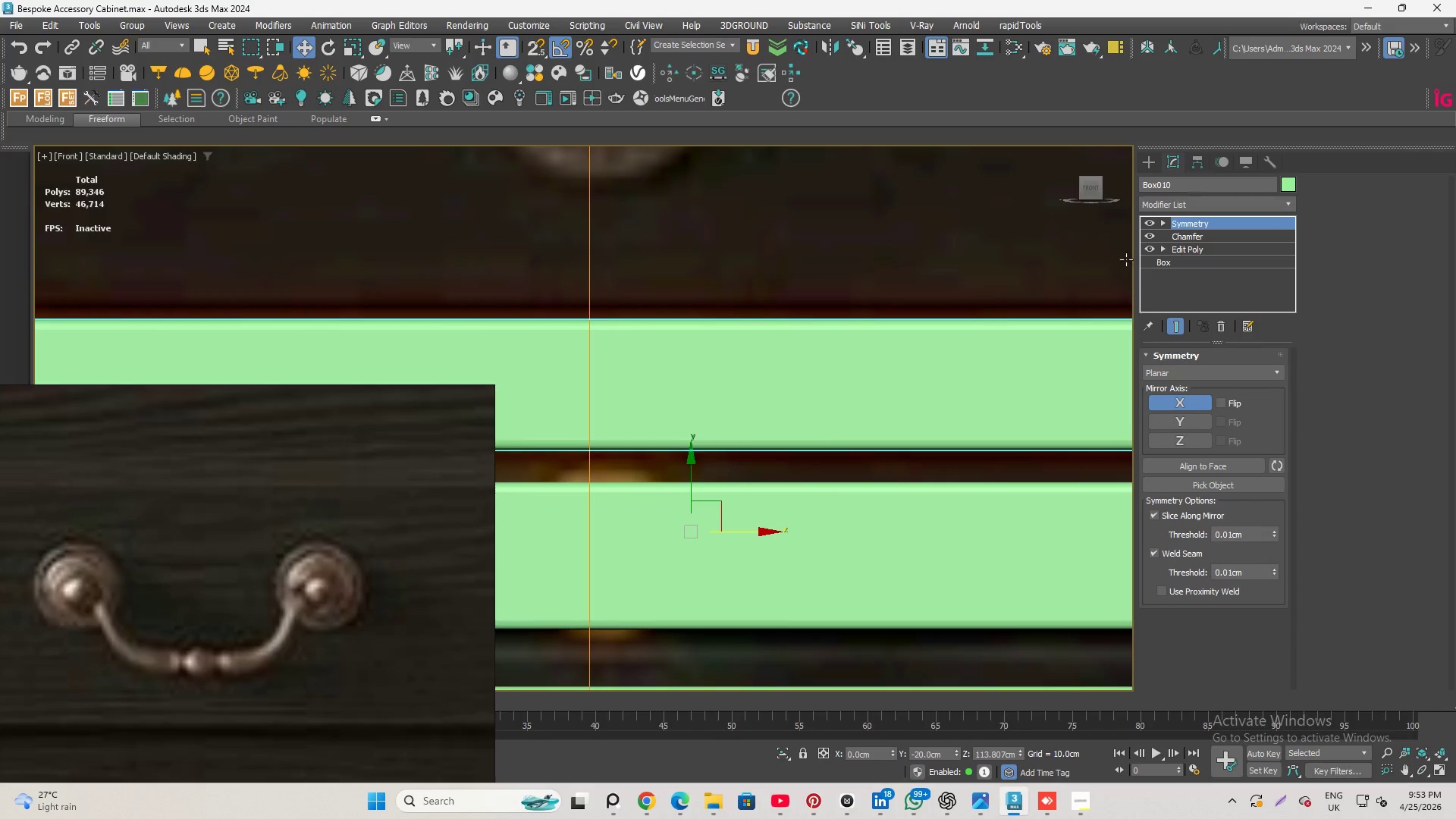 
left_click([1170, 262])
 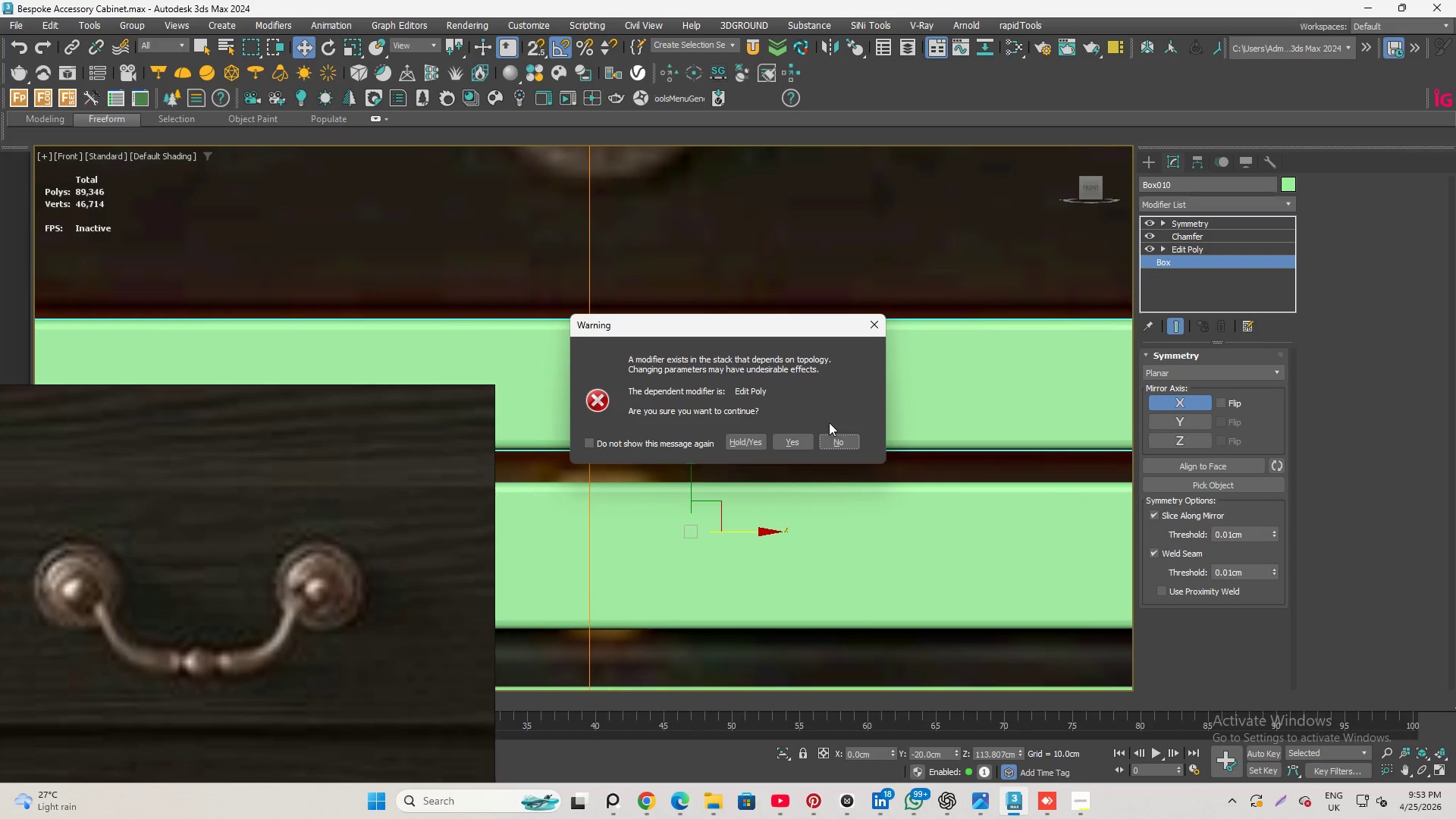 
left_click([795, 440])
 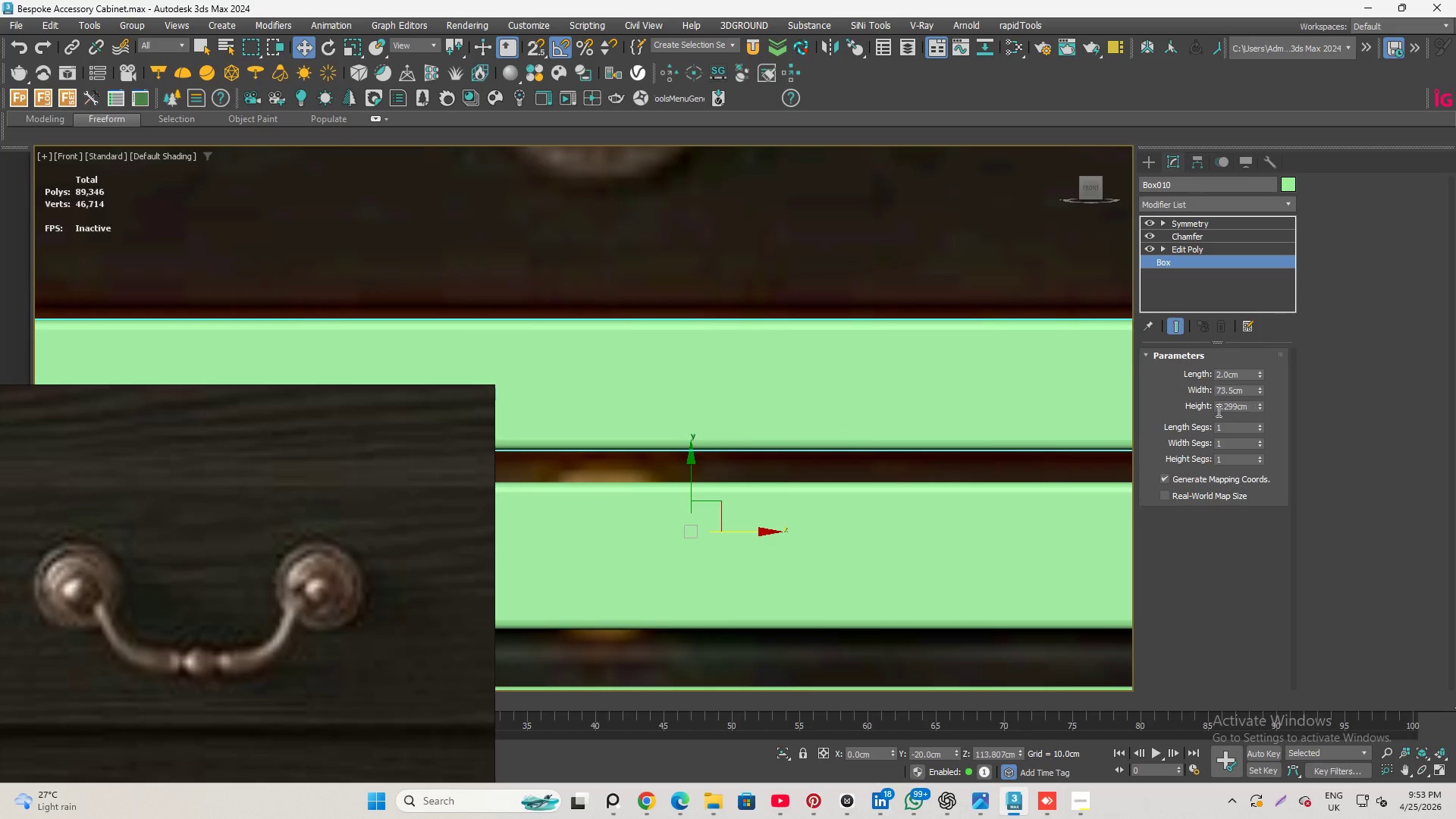 
left_click([710, 373])
 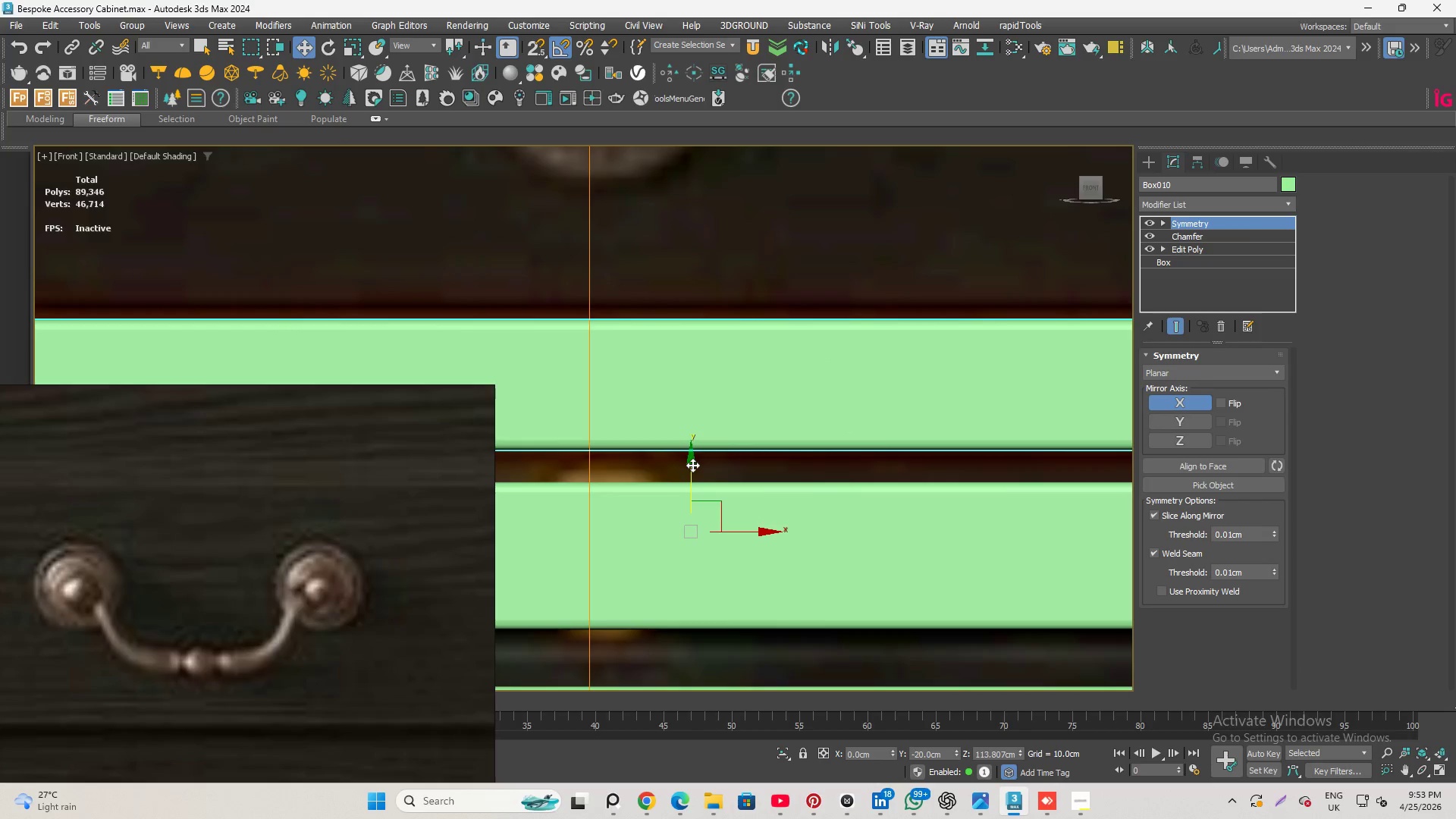 
left_click_drag(start_coordinate=[692, 468], to_coordinate=[739, 473])
 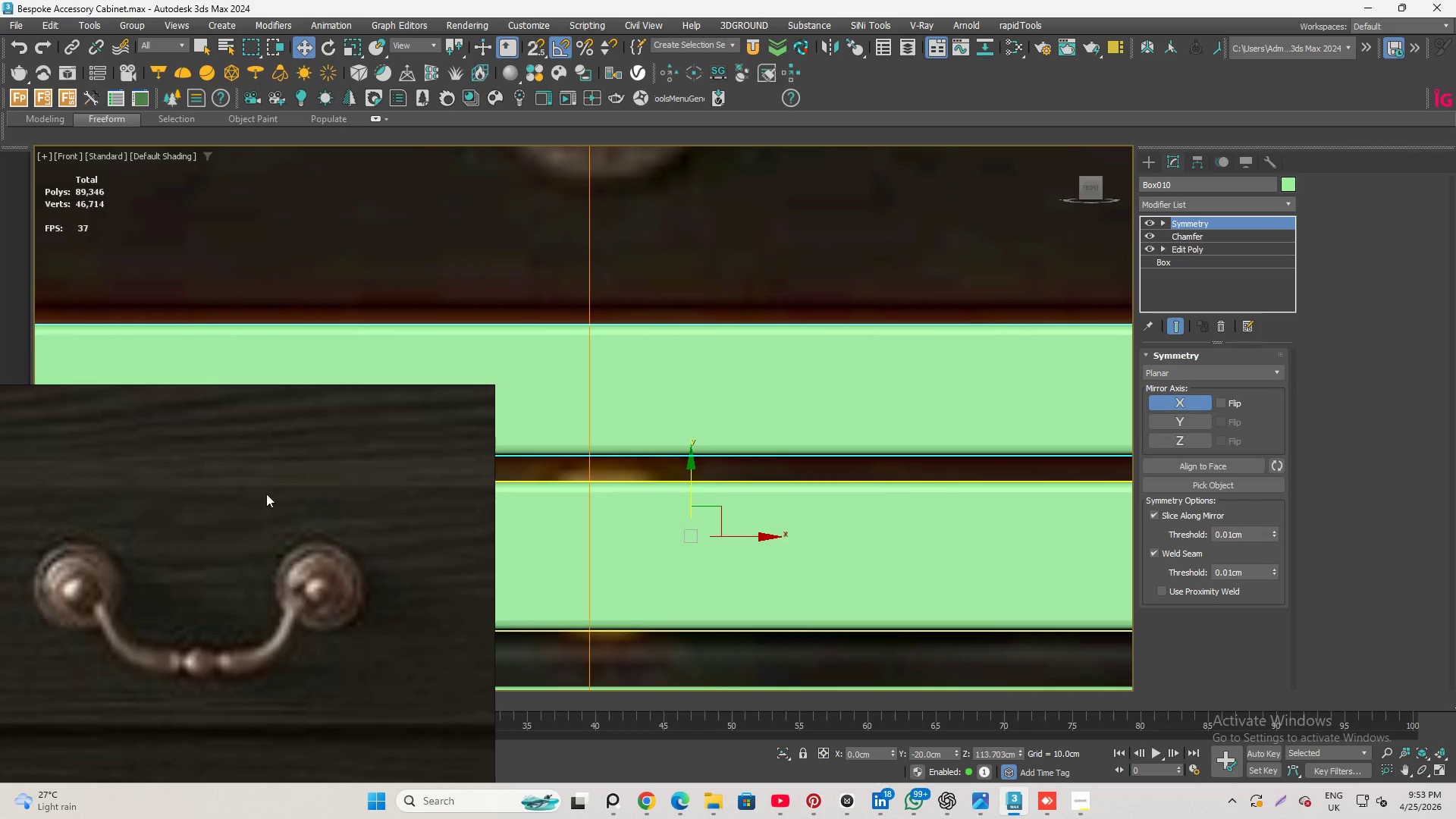 
scroll: coordinate [287, 475], scroll_direction: down, amount: 7.0
 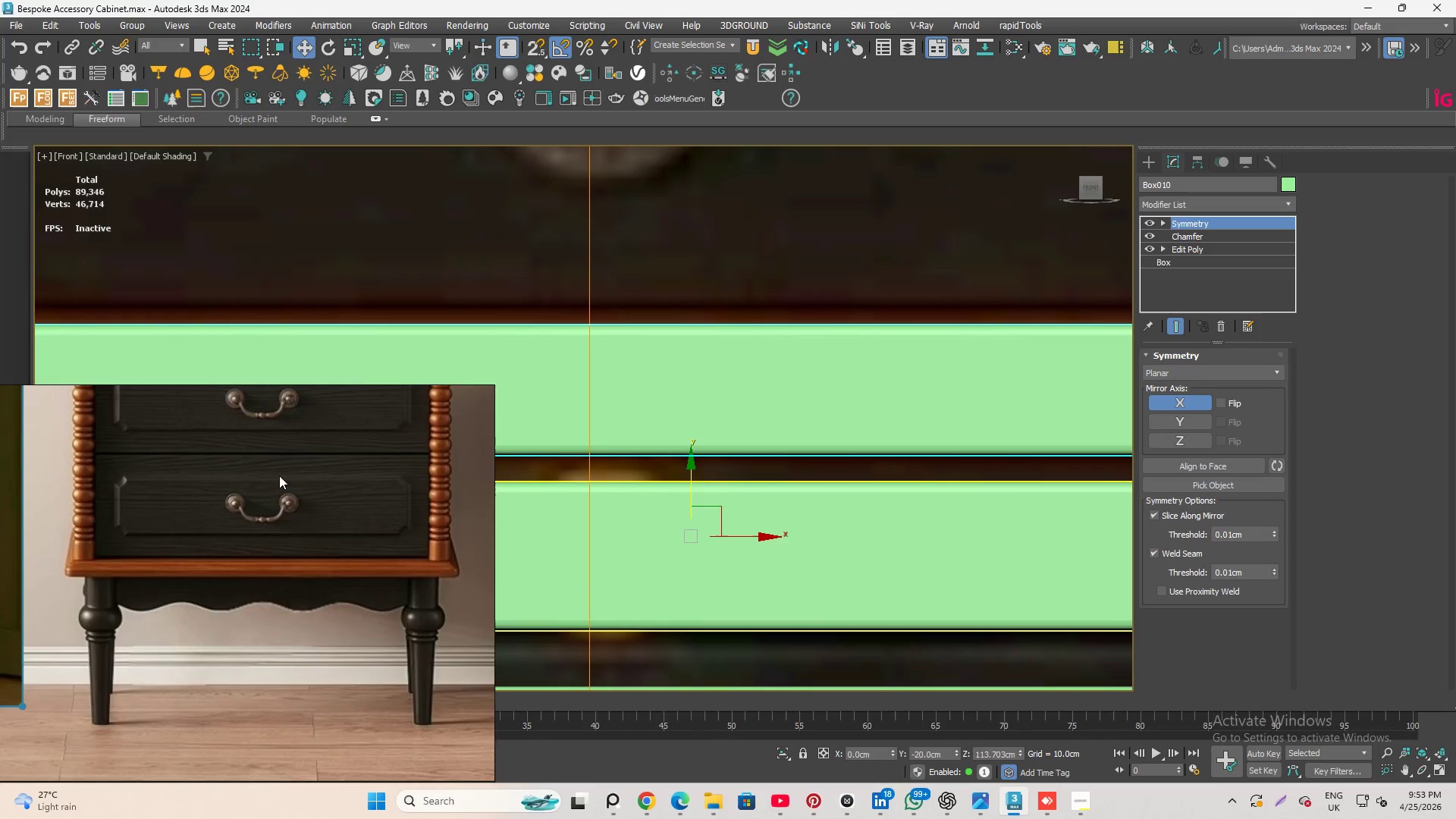 
scroll: coordinate [271, 455], scroll_direction: up, amount: 1.0
 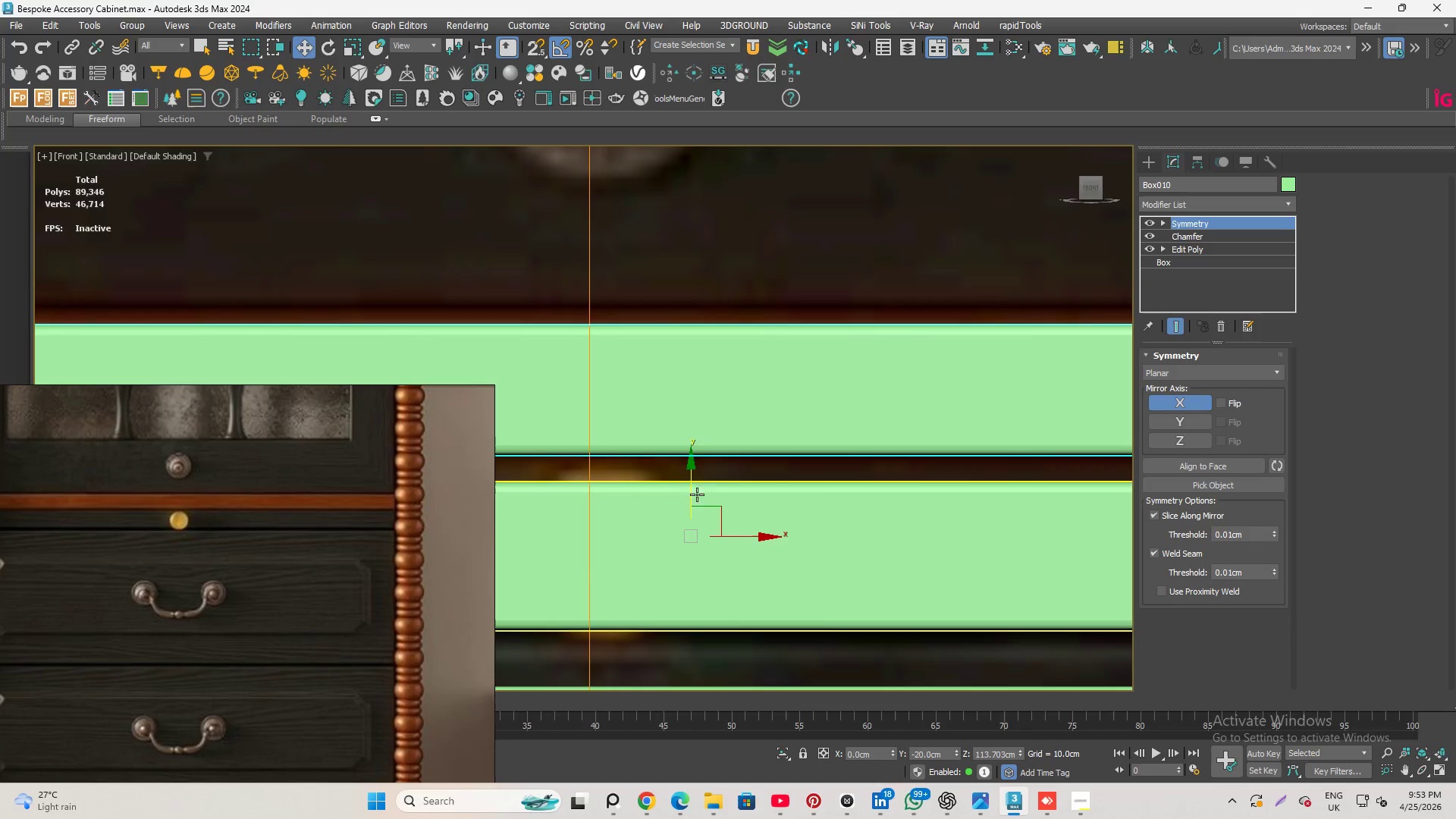 
left_click_drag(start_coordinate=[694, 474], to_coordinate=[781, 471])
 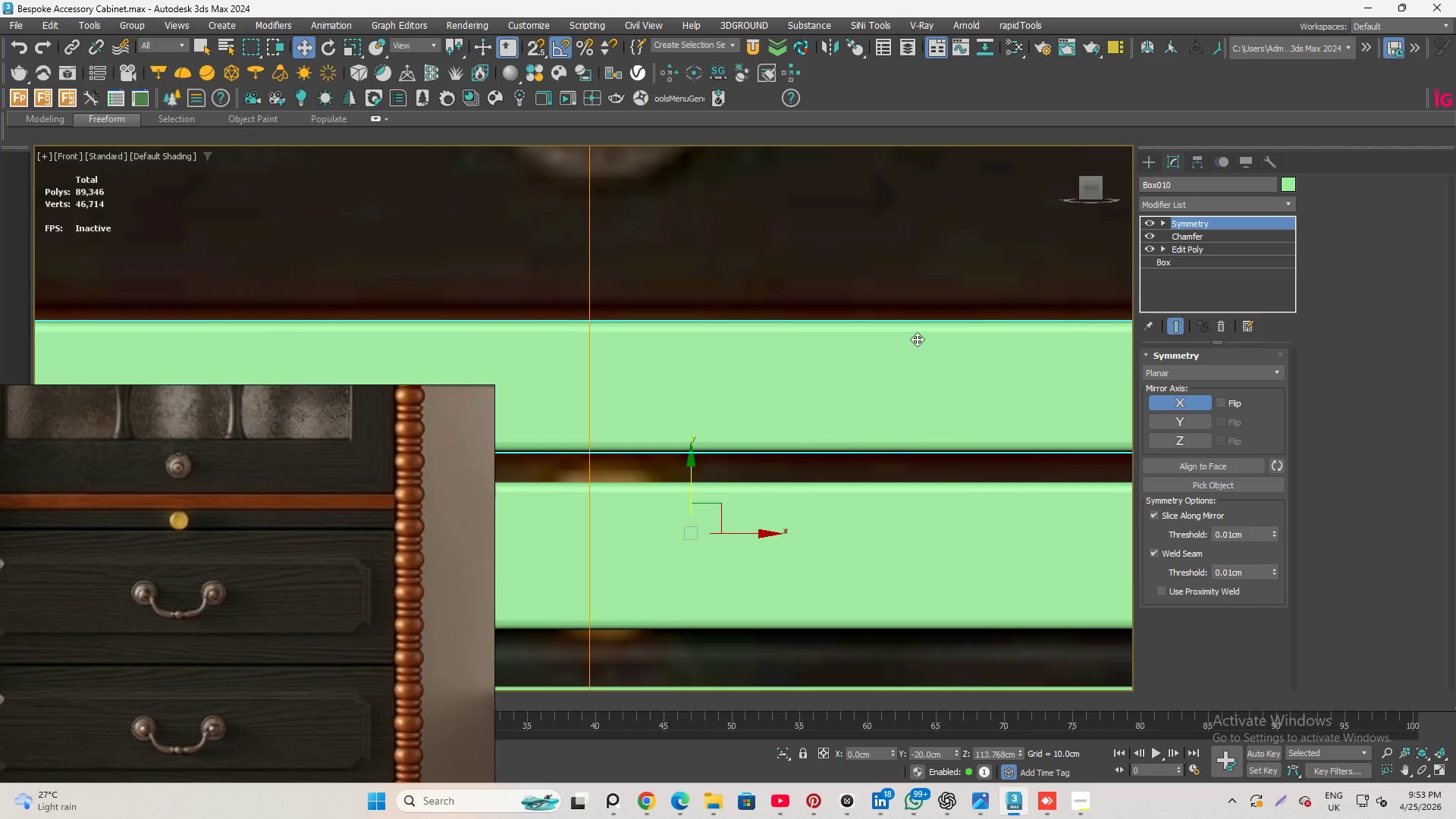 
scroll: coordinate [465, 297], scroll_direction: down, amount: 7.0
 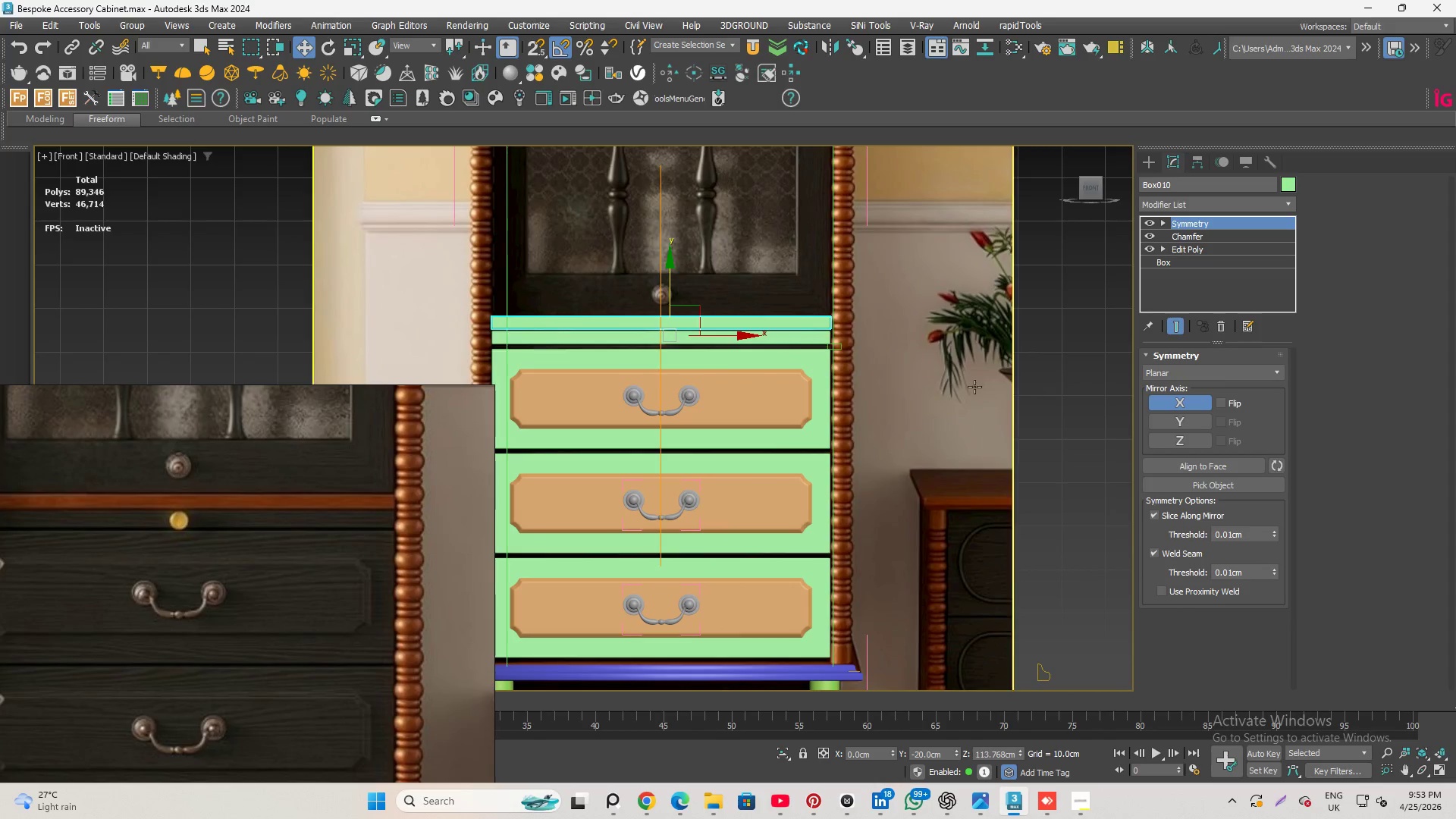 
left_click([967, 381])
 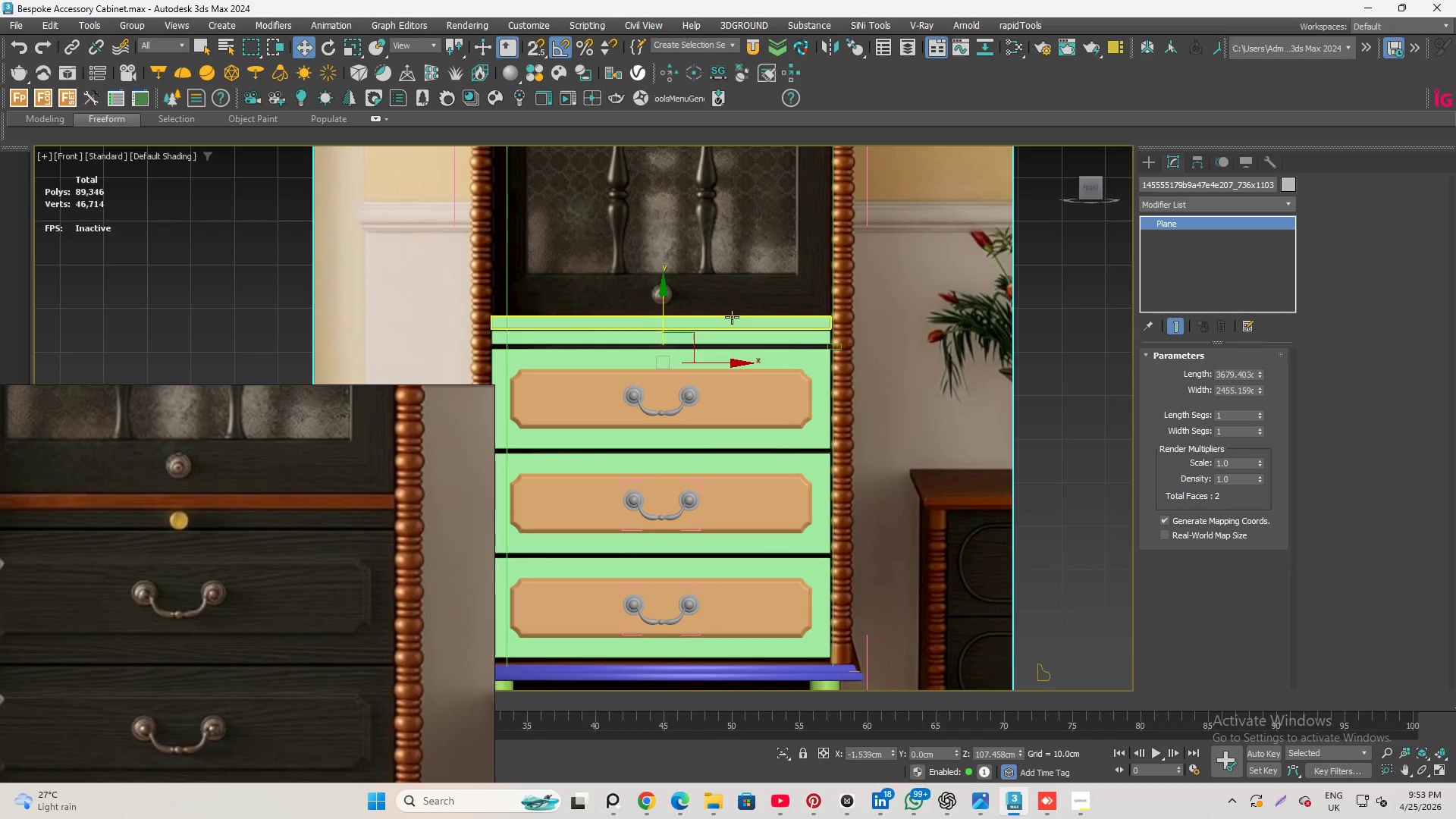 
scroll: coordinate [742, 309], scroll_direction: up, amount: 3.0
 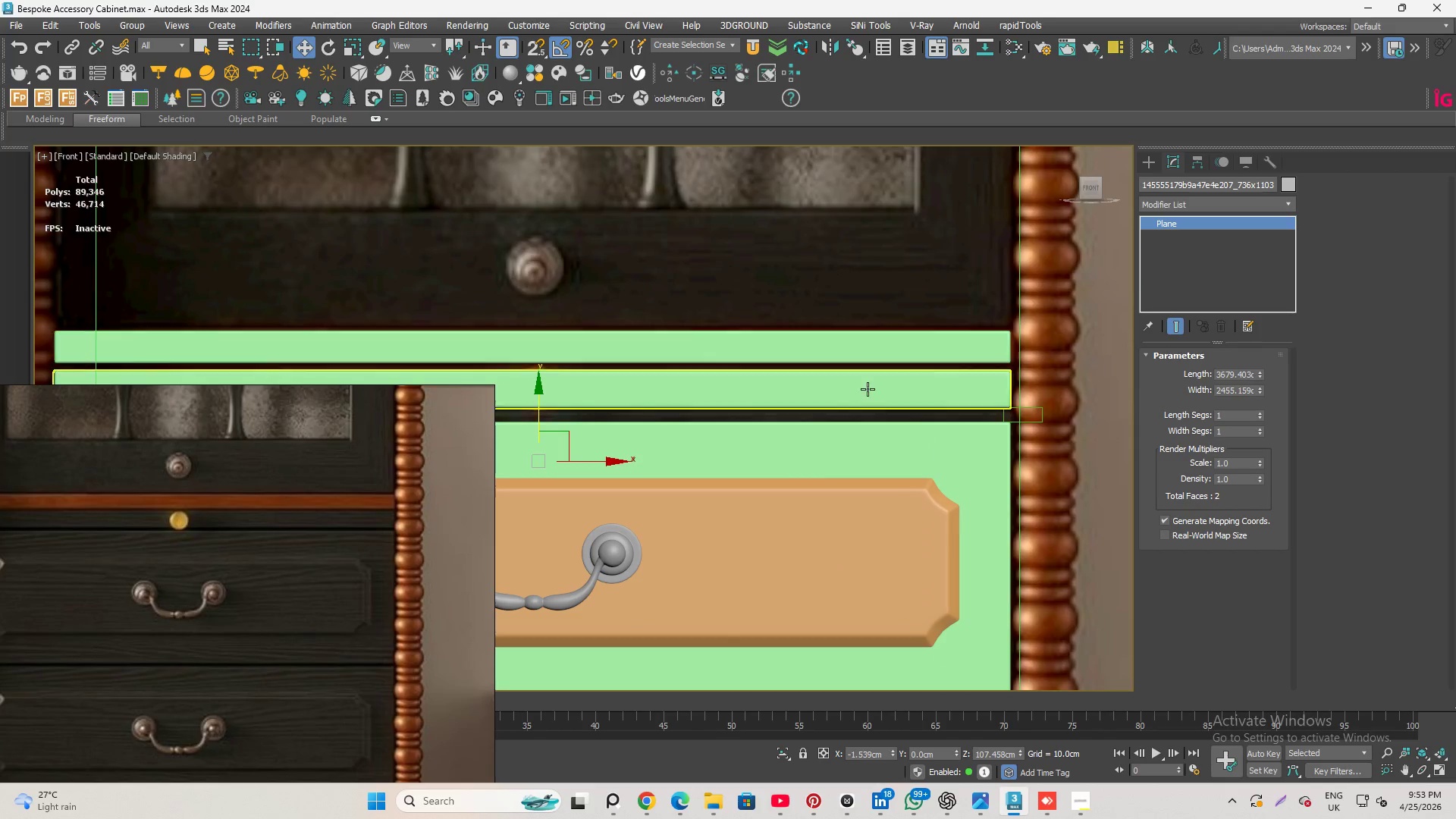 
left_click([868, 389])
 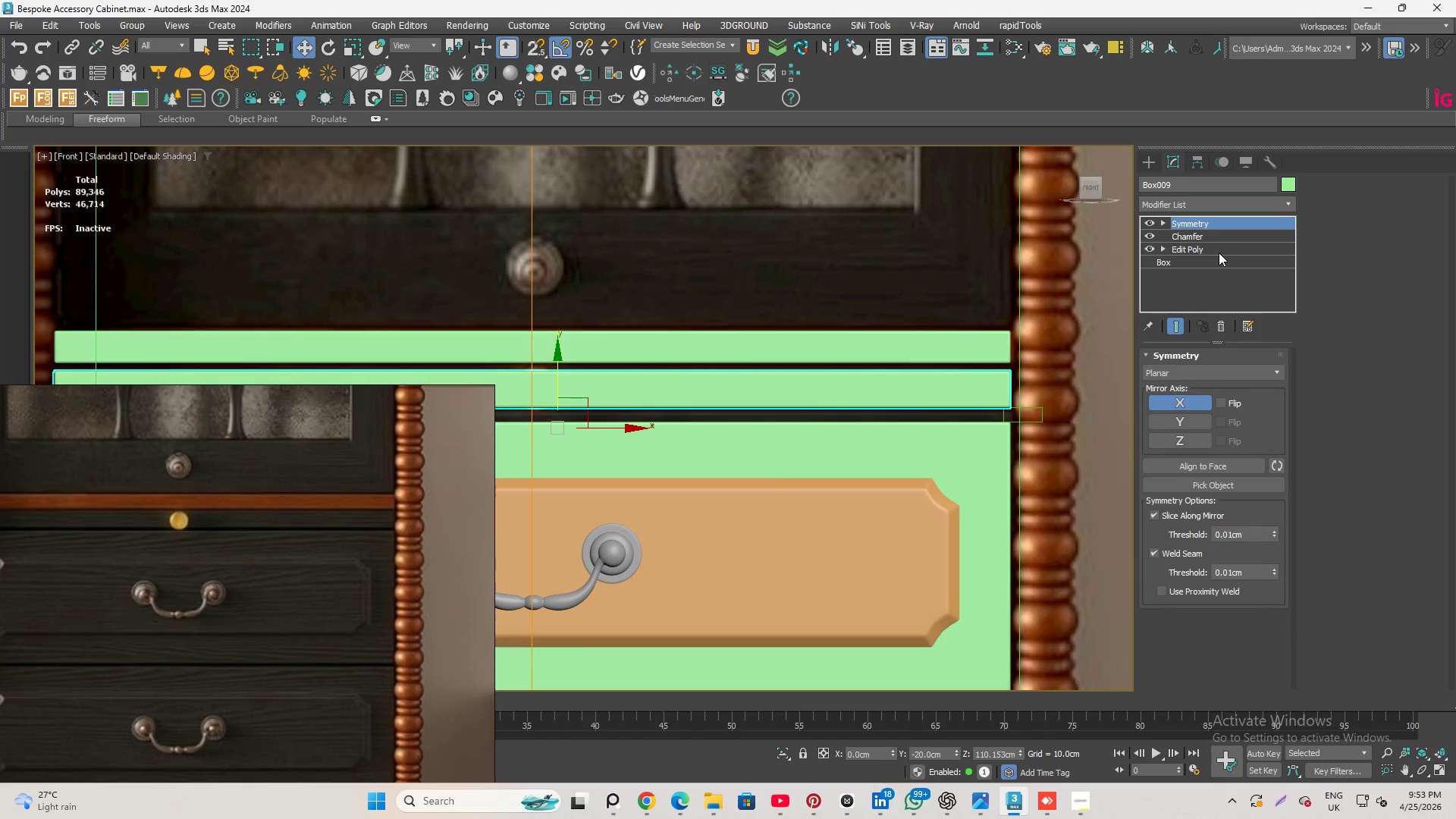 
left_click([1214, 256])
 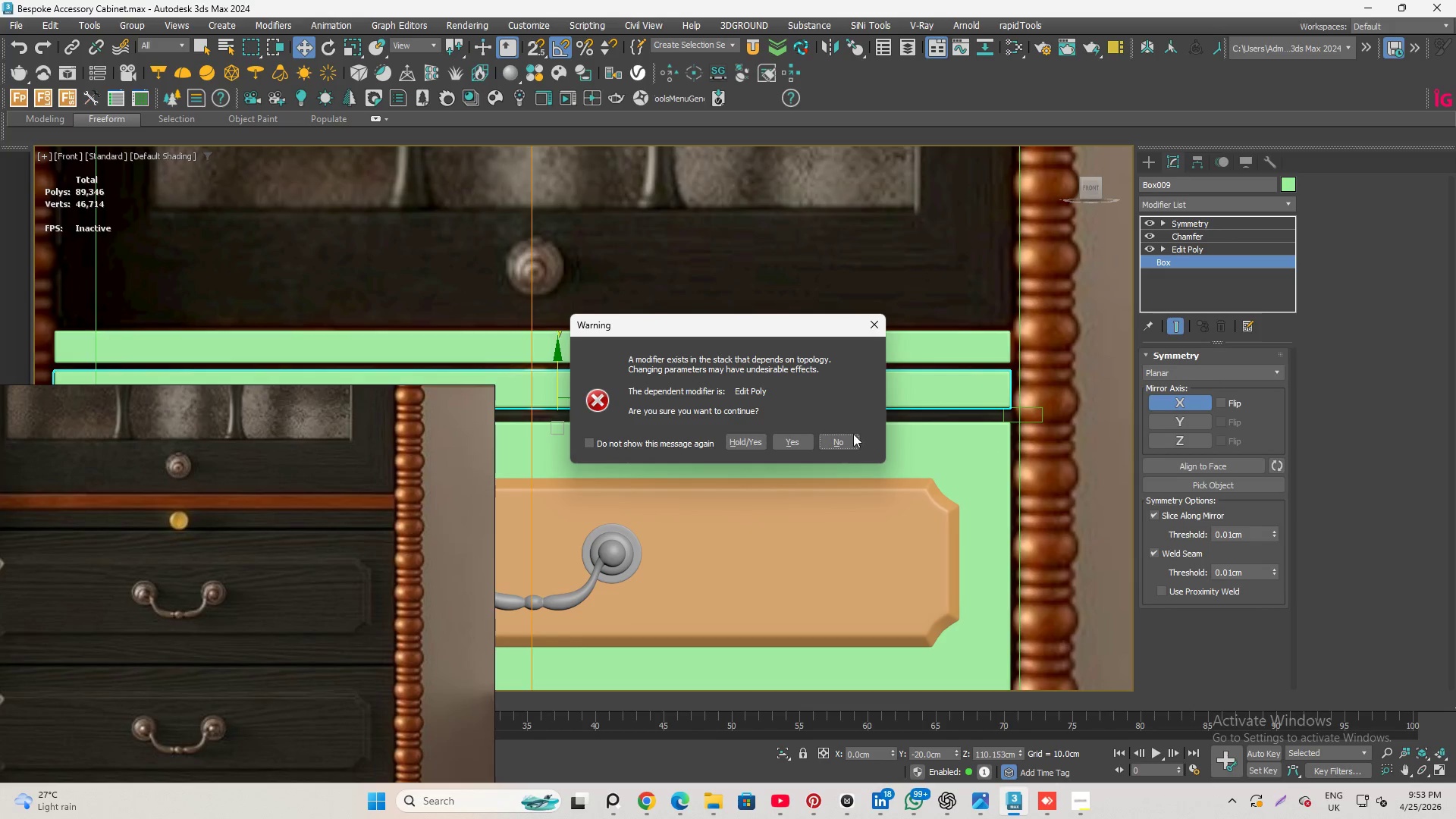 
left_click([801, 439])
 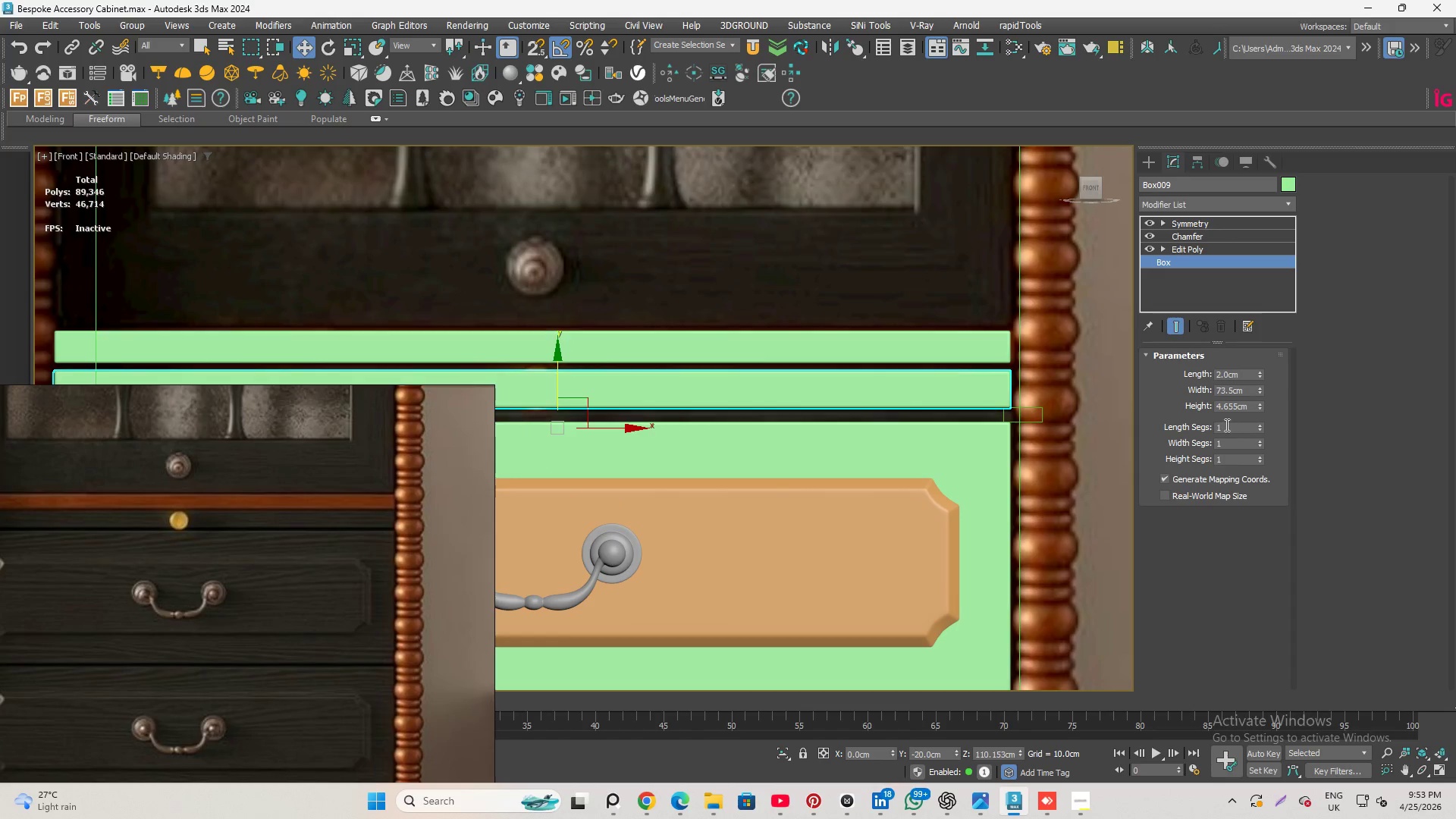 
left_click([880, 345])
 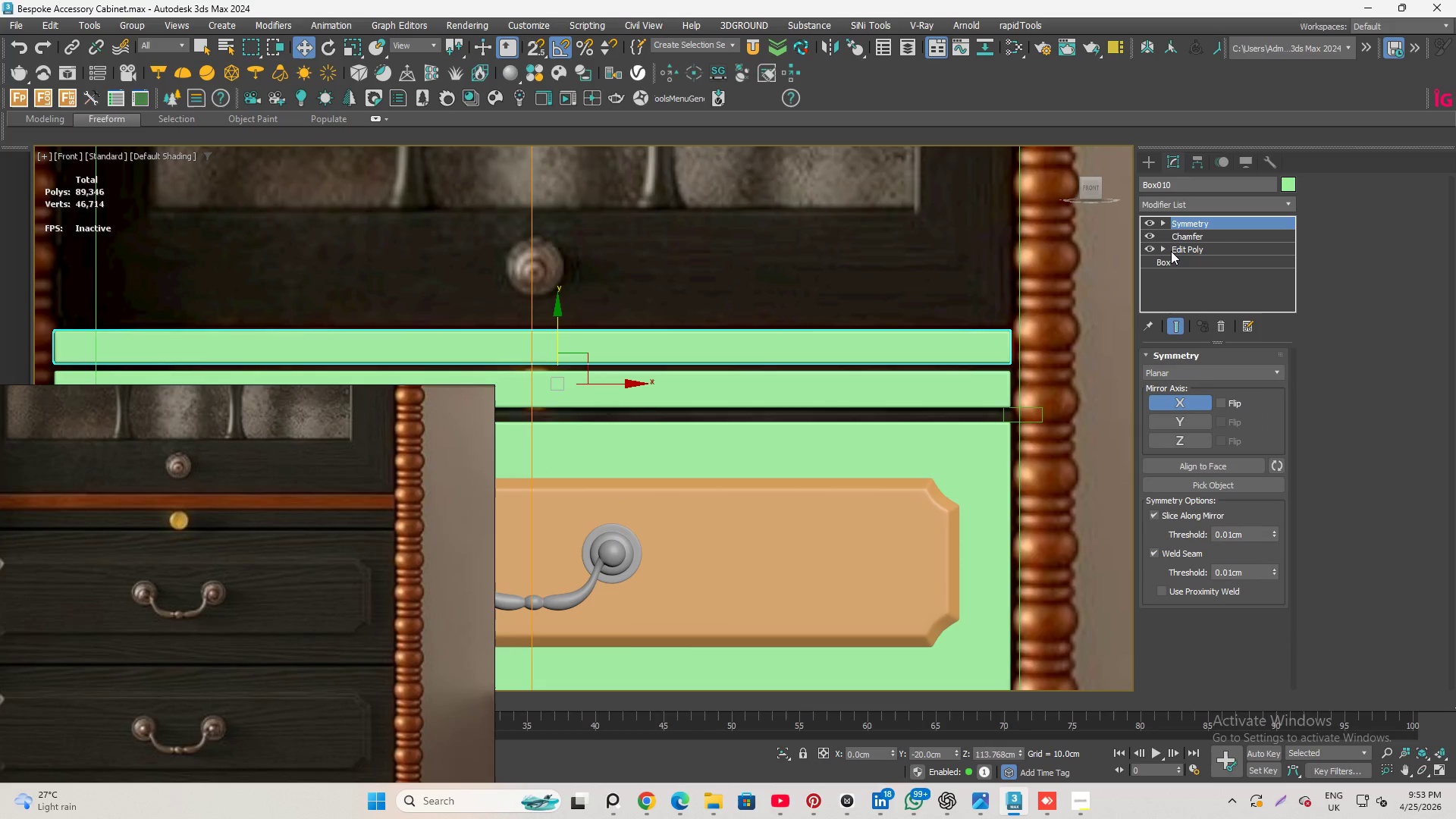 
left_click([1176, 262])
 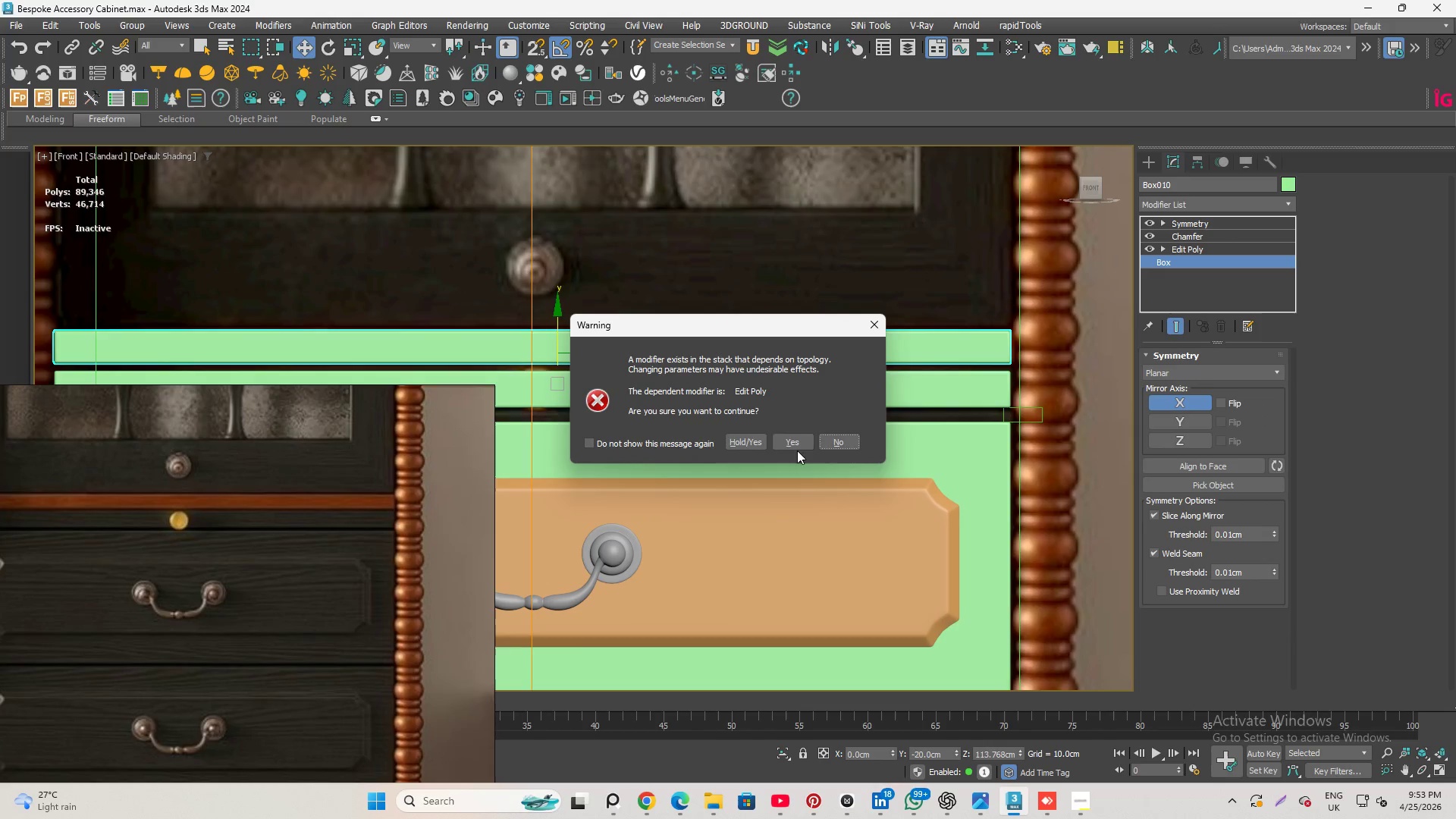 
left_click([784, 438])
 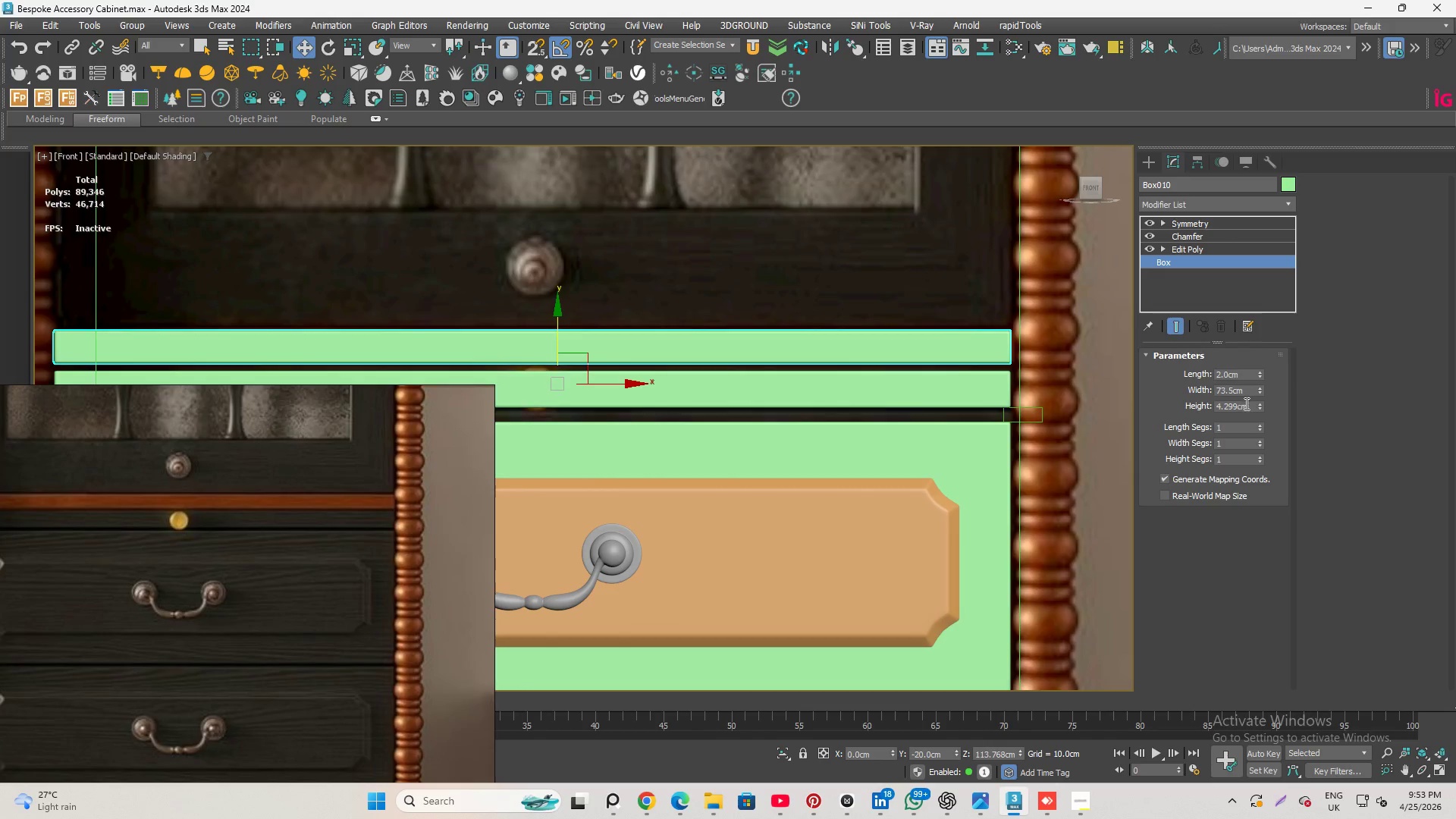 
left_click_drag(start_coordinate=[1250, 403], to_coordinate=[1225, 410])
 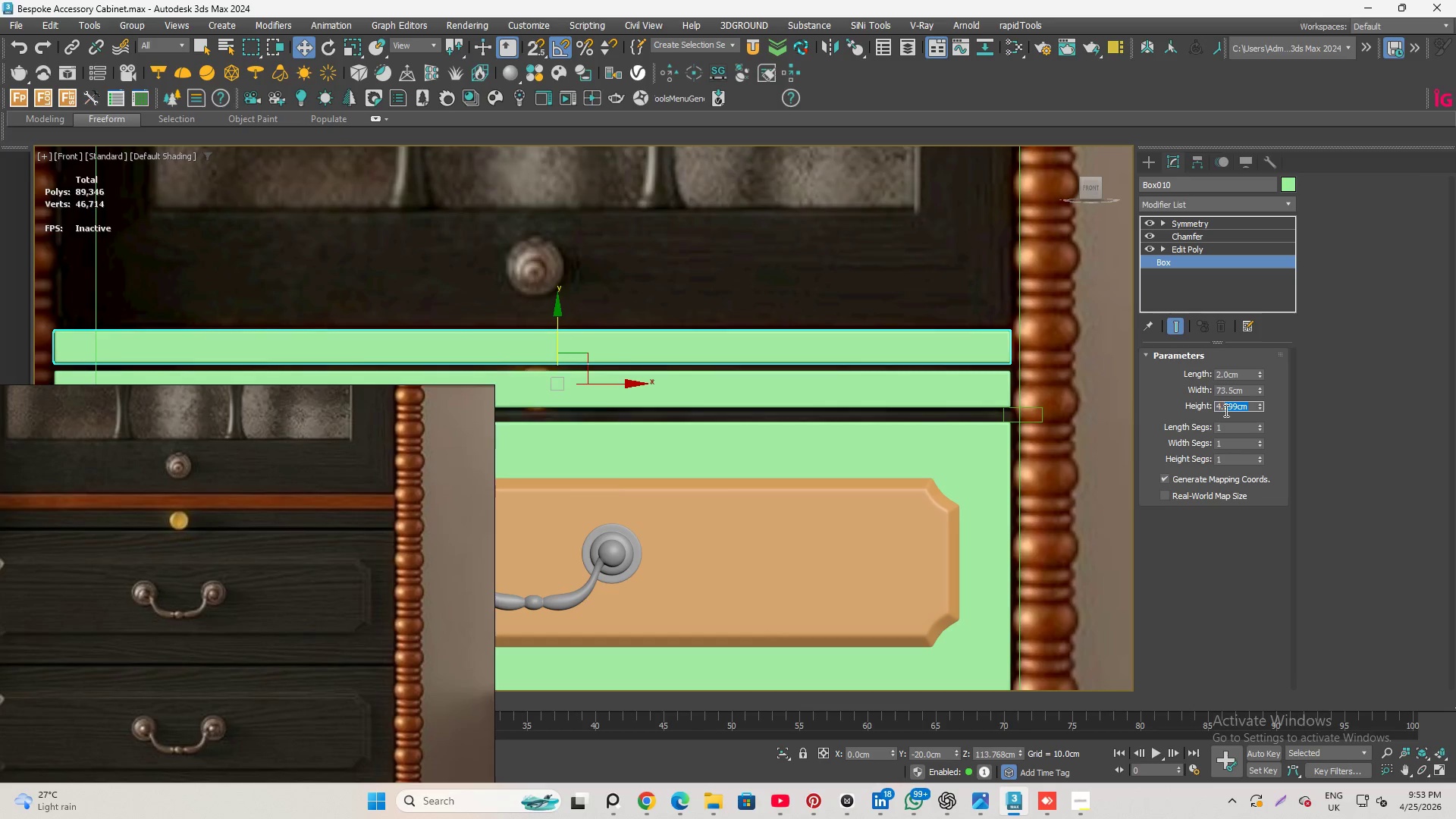 
key(Numpad3)
 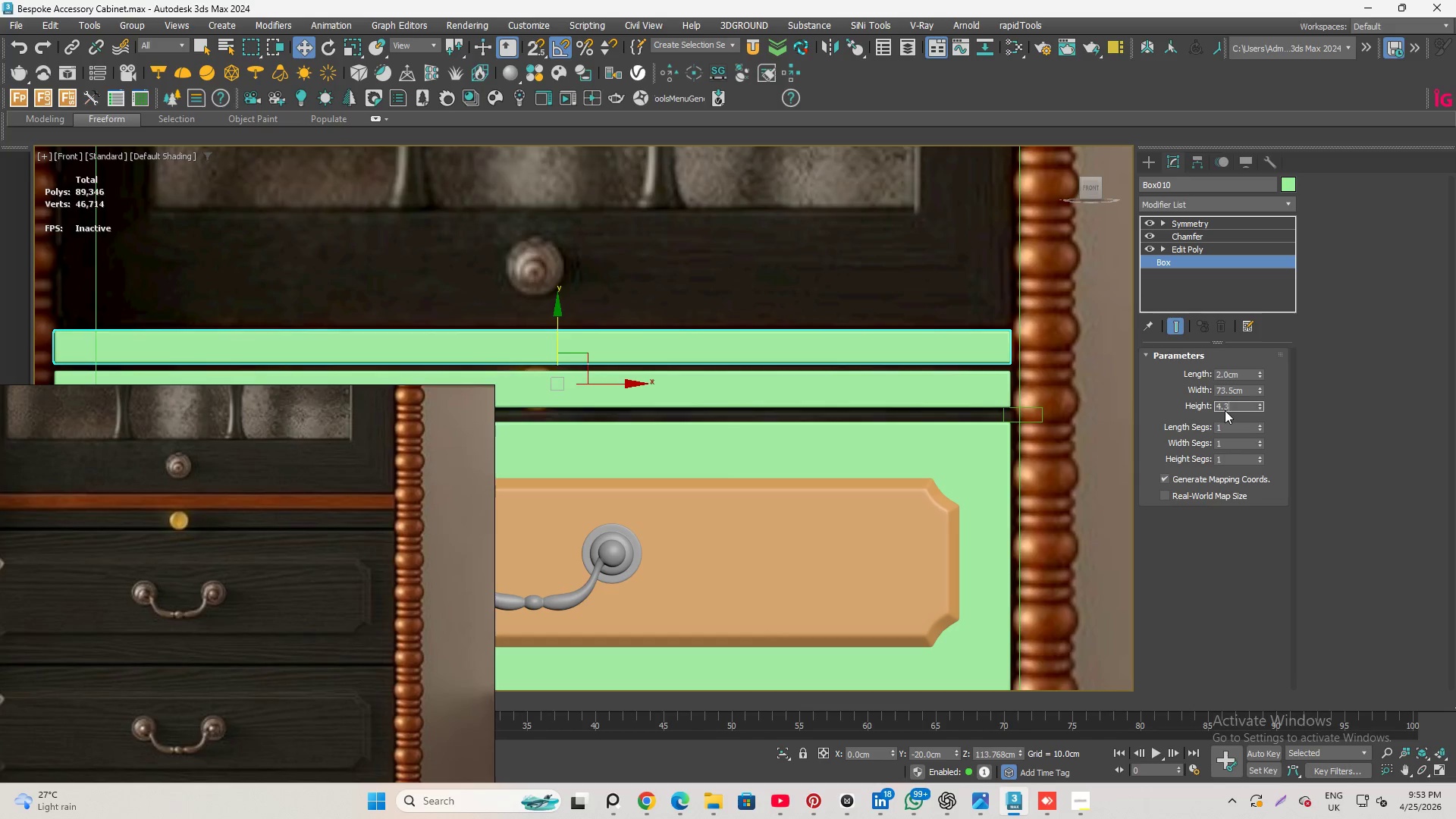 
key(Enter)
 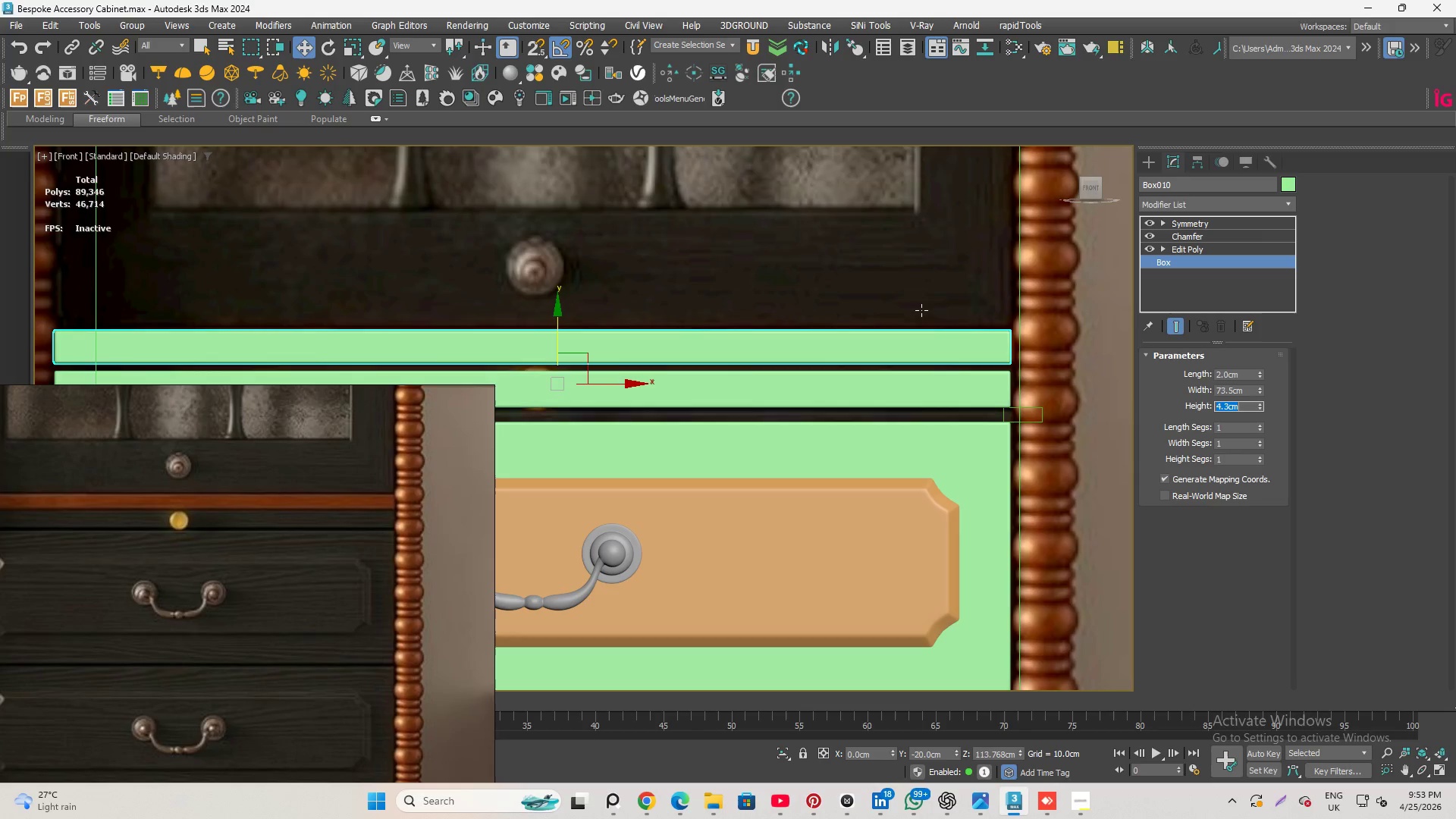 
left_click([1018, 292])
 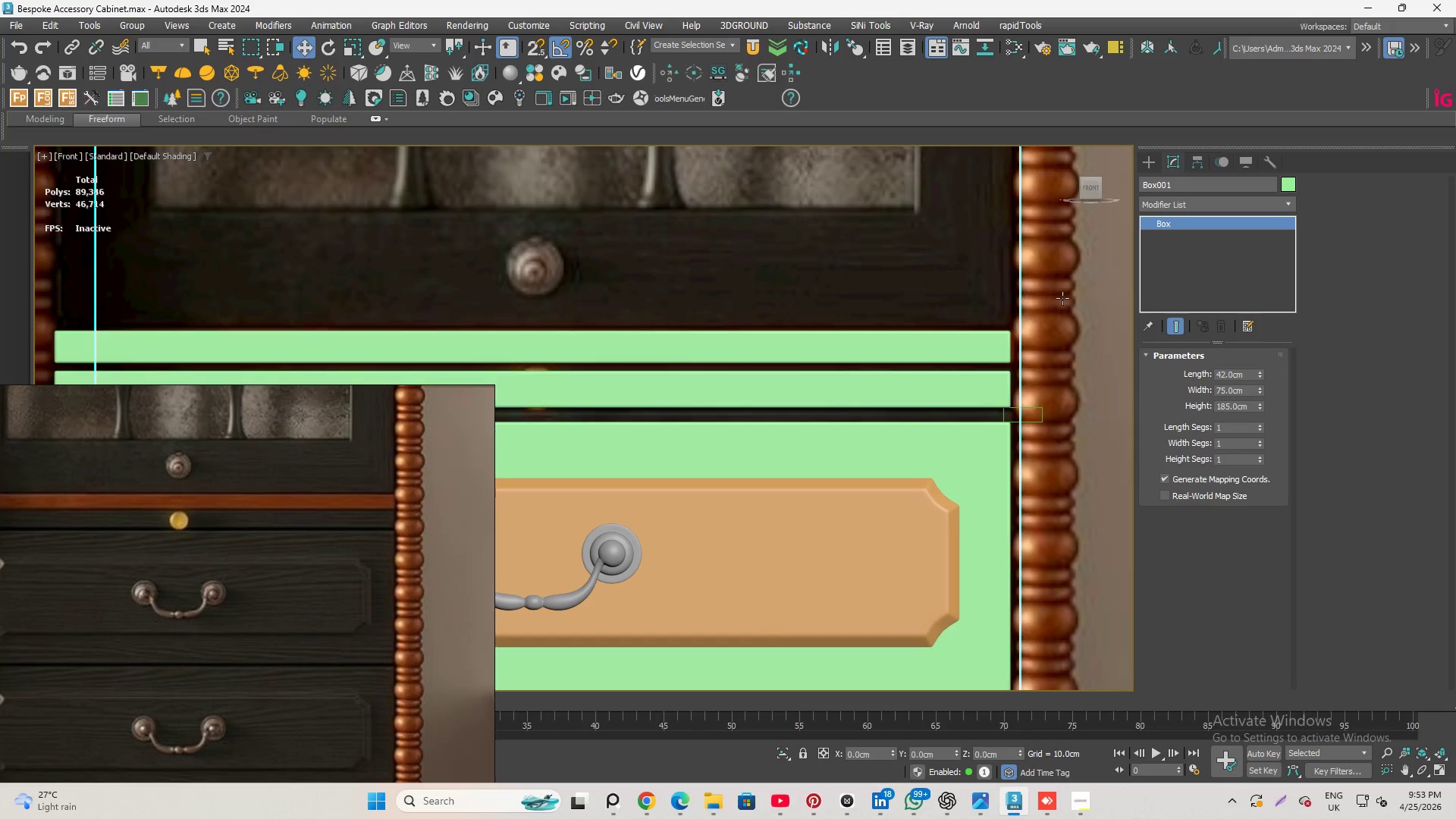 
left_click([1068, 298])
 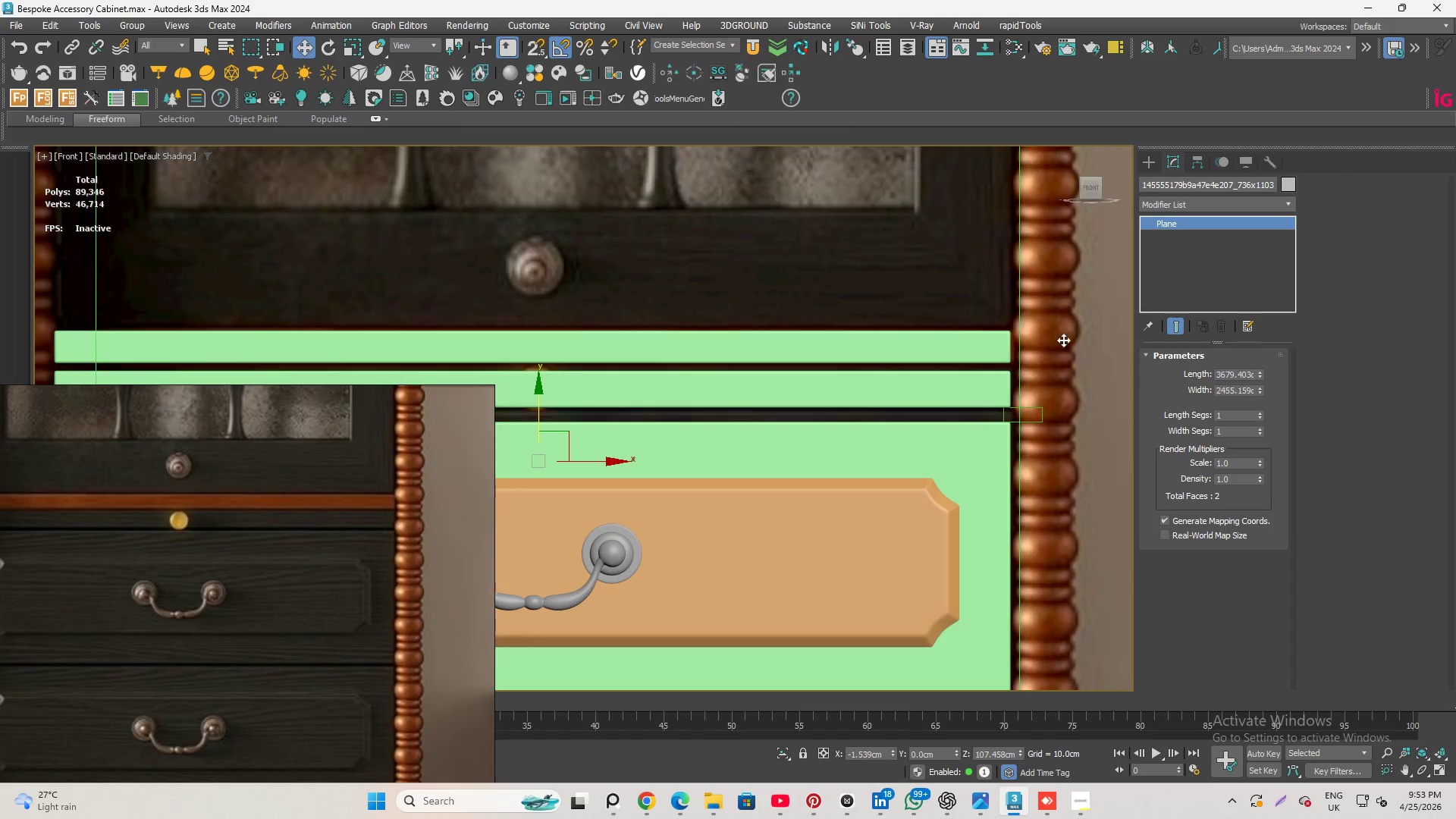 
scroll: coordinate [212, 466], scroll_direction: down, amount: 5.0
 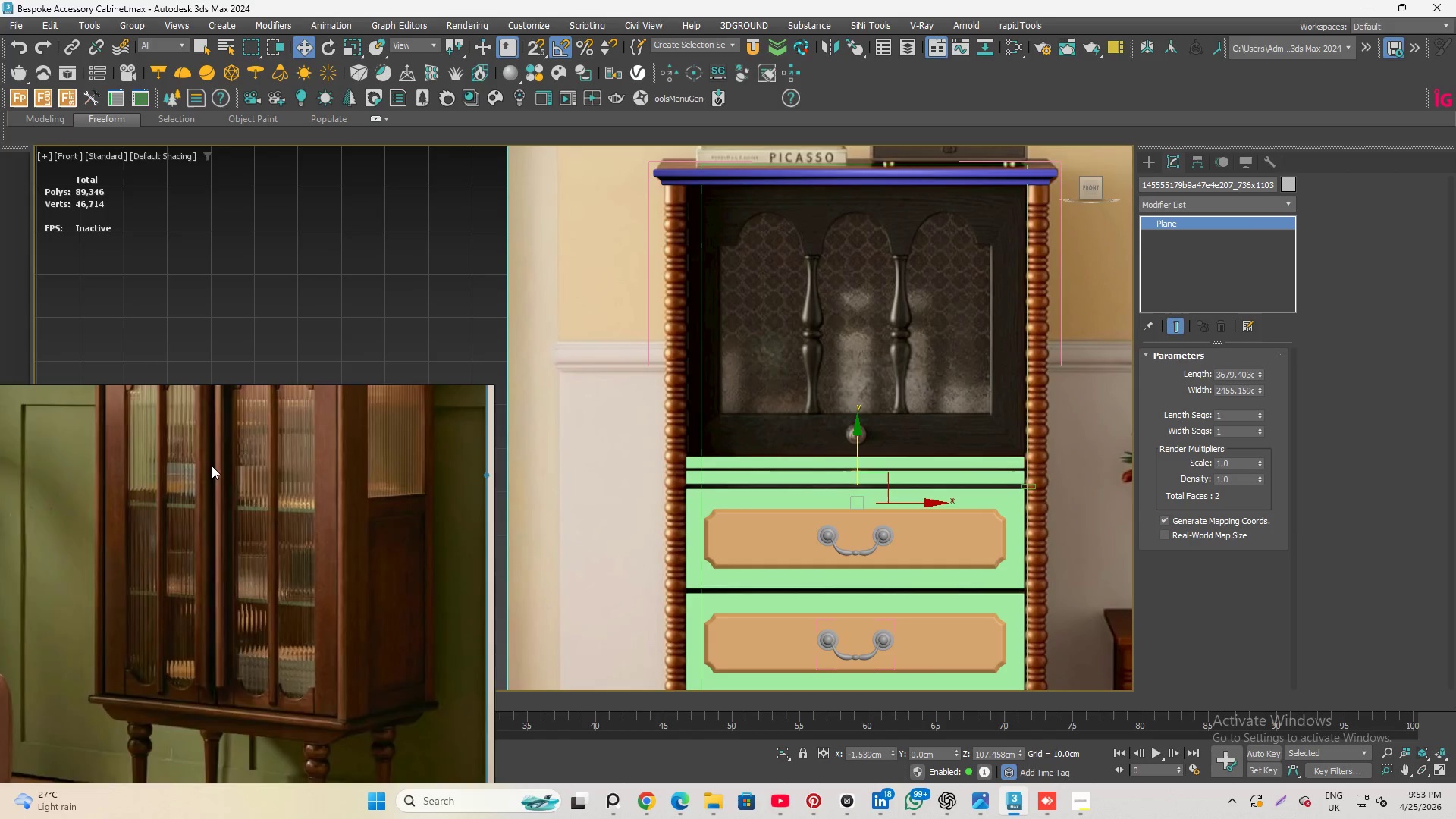 
scroll: coordinate [212, 466], scroll_direction: up, amount: 1.0
 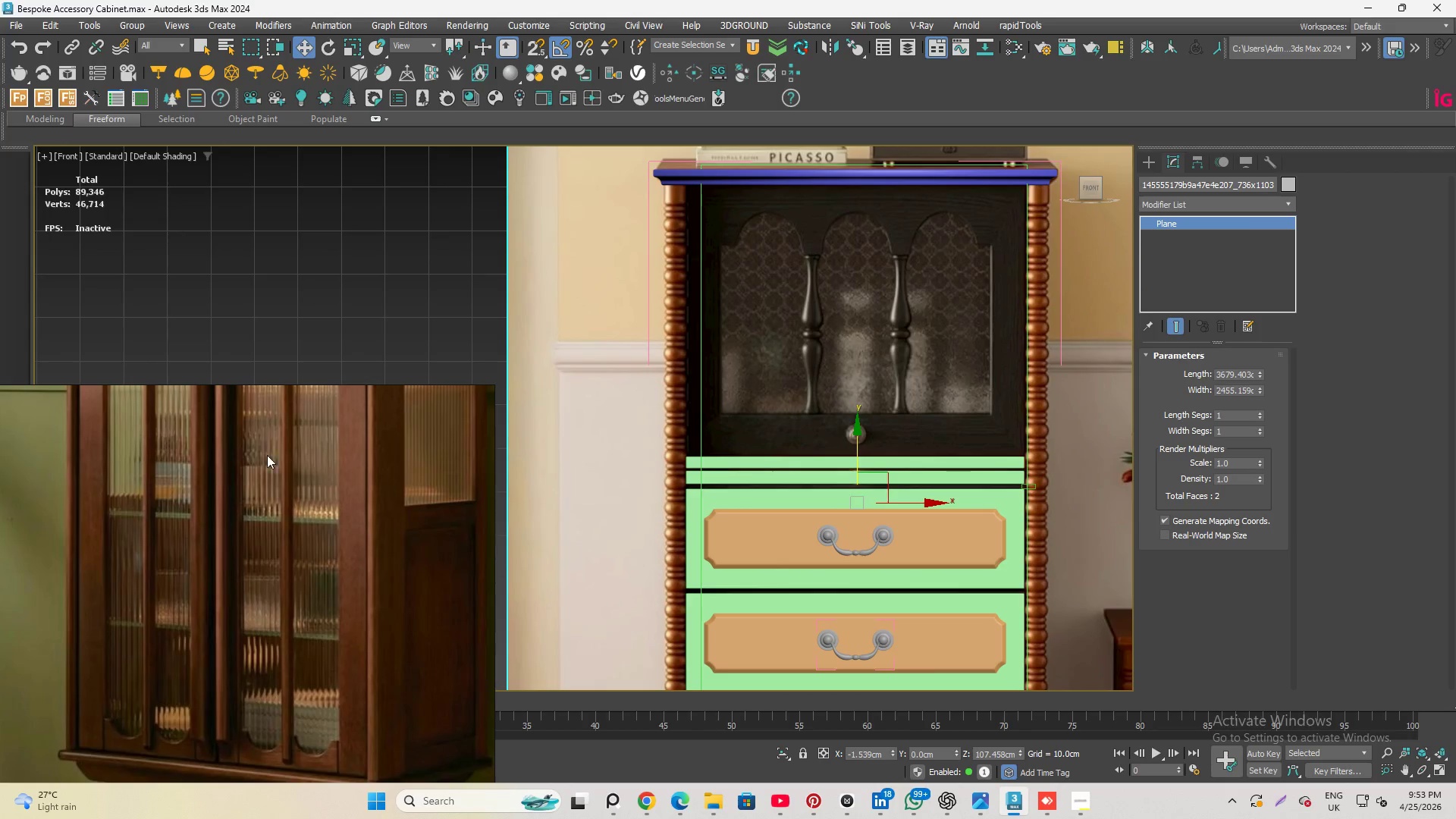 
scroll: coordinate [309, 482], scroll_direction: down, amount: 7.0
 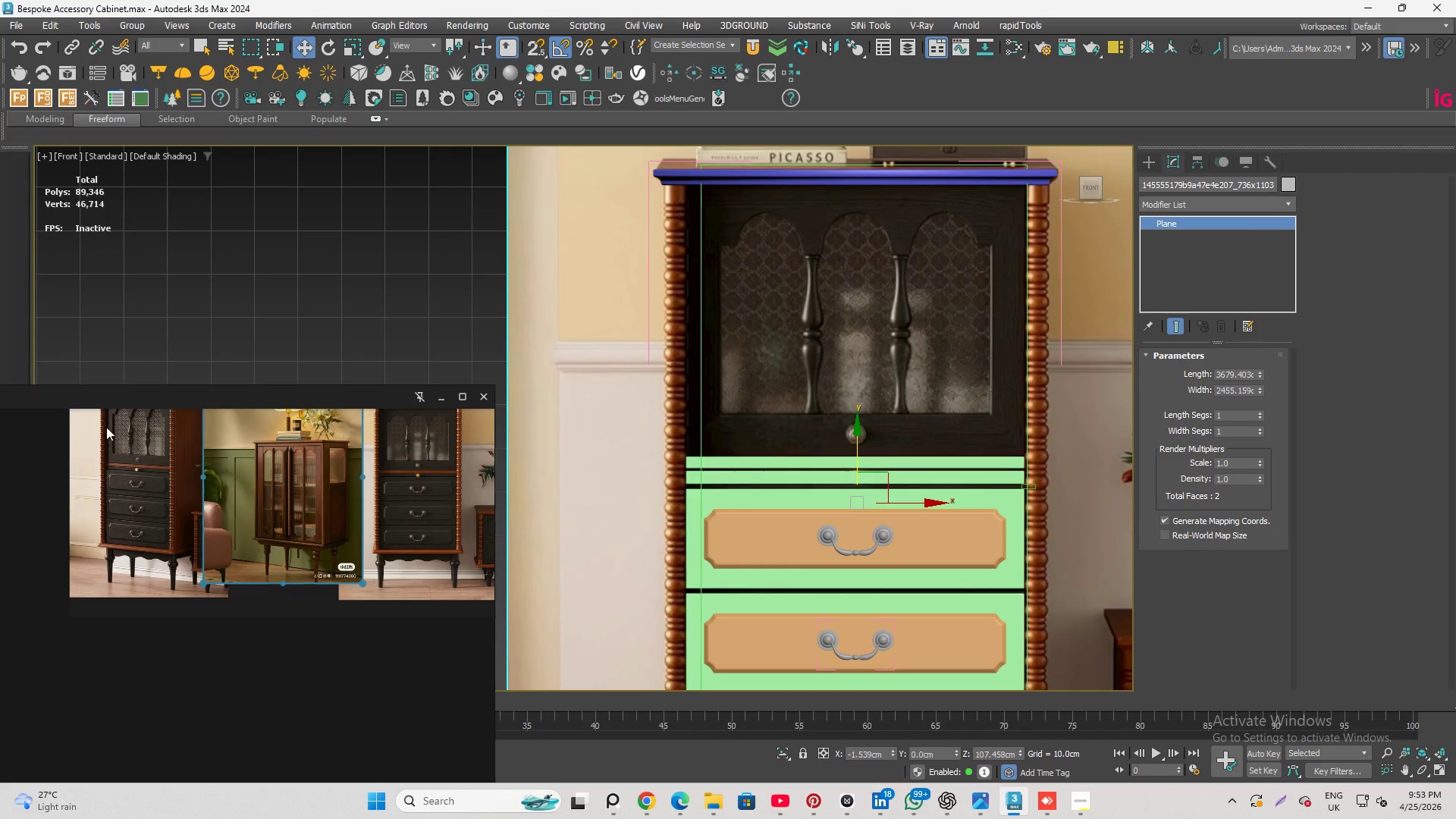 
scroll: coordinate [136, 437], scroll_direction: up, amount: 8.0
 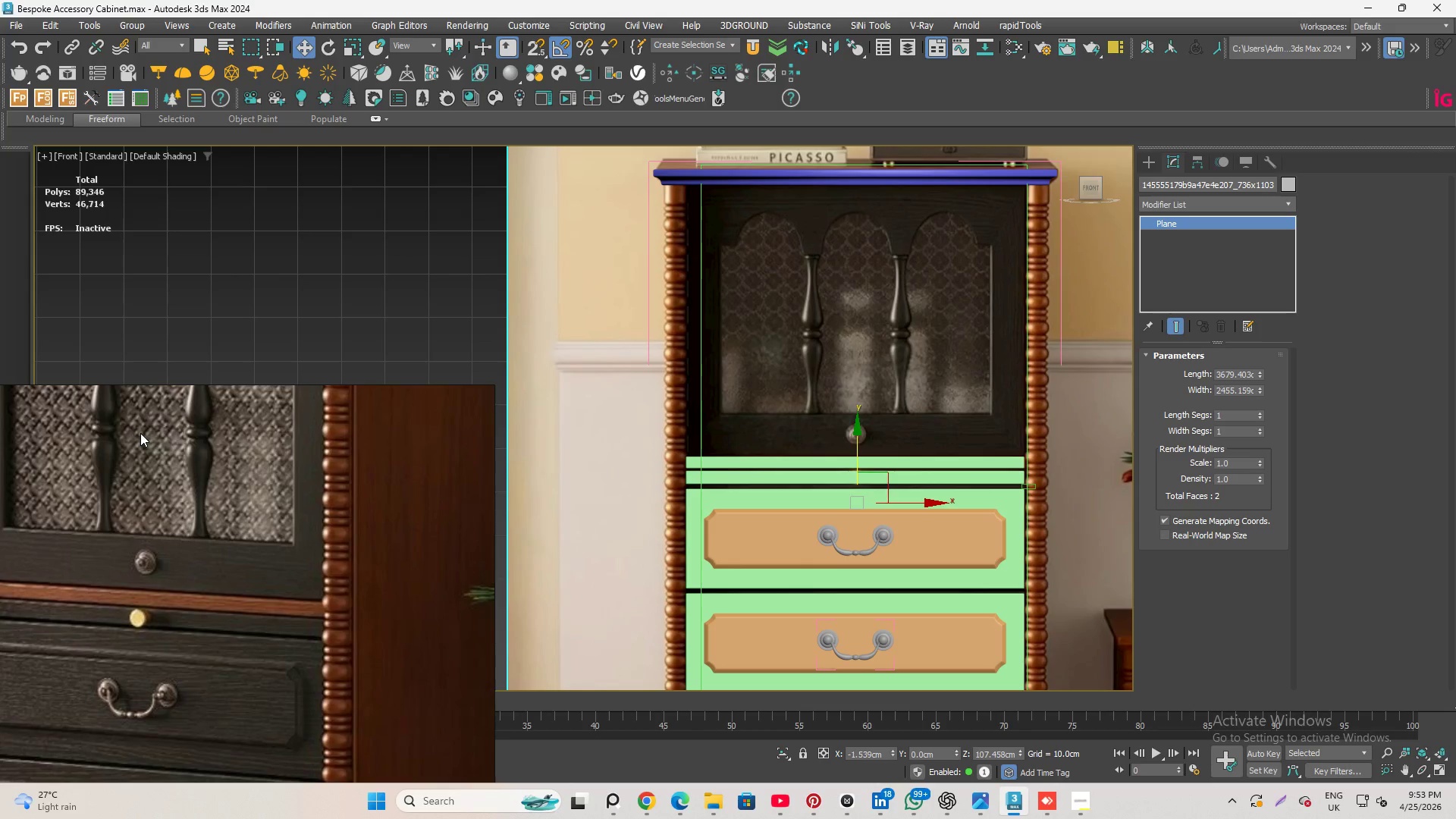 
wait(5.68)
 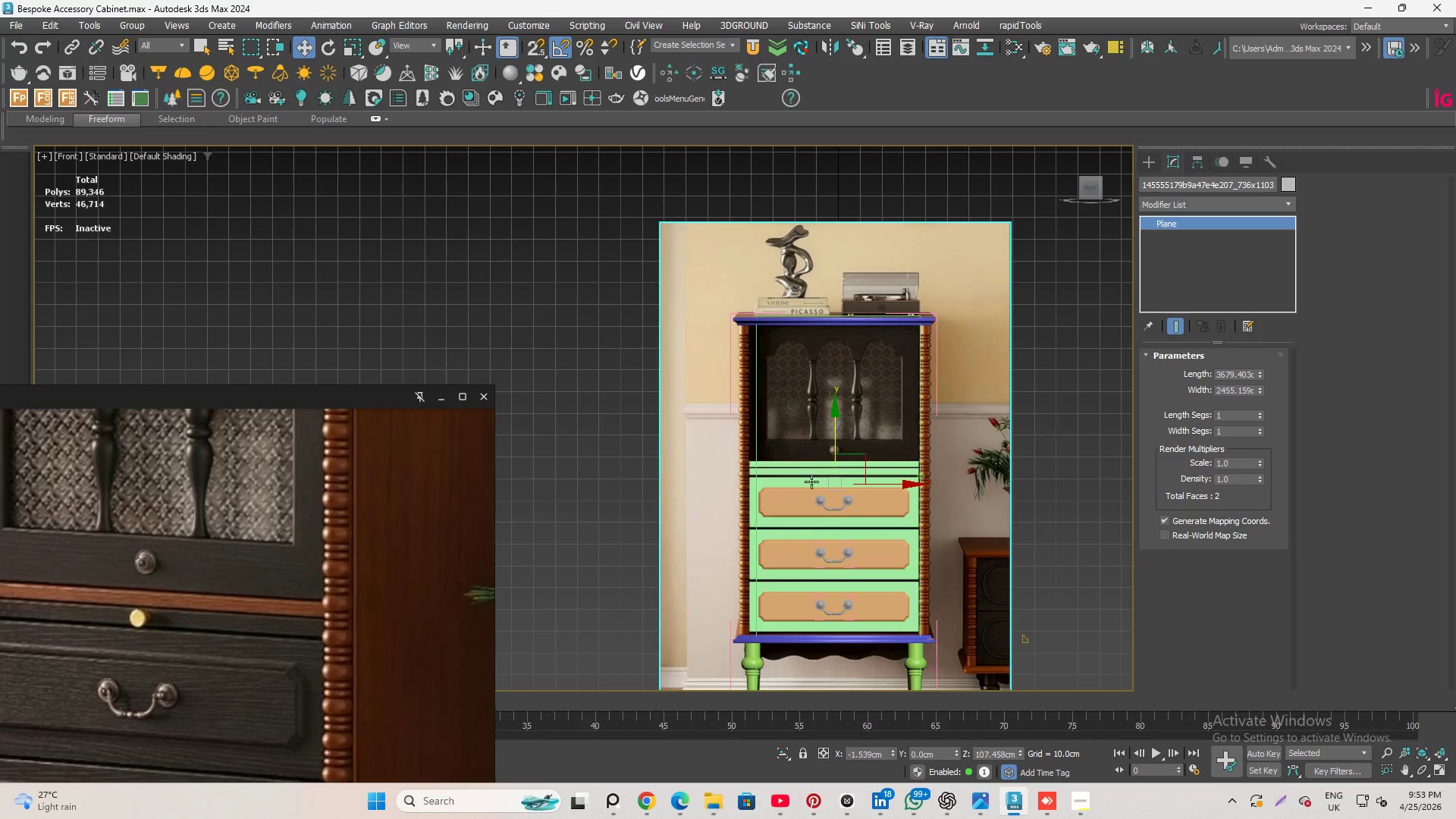 
hold_key(key=AltLeft, duration=1.7)
 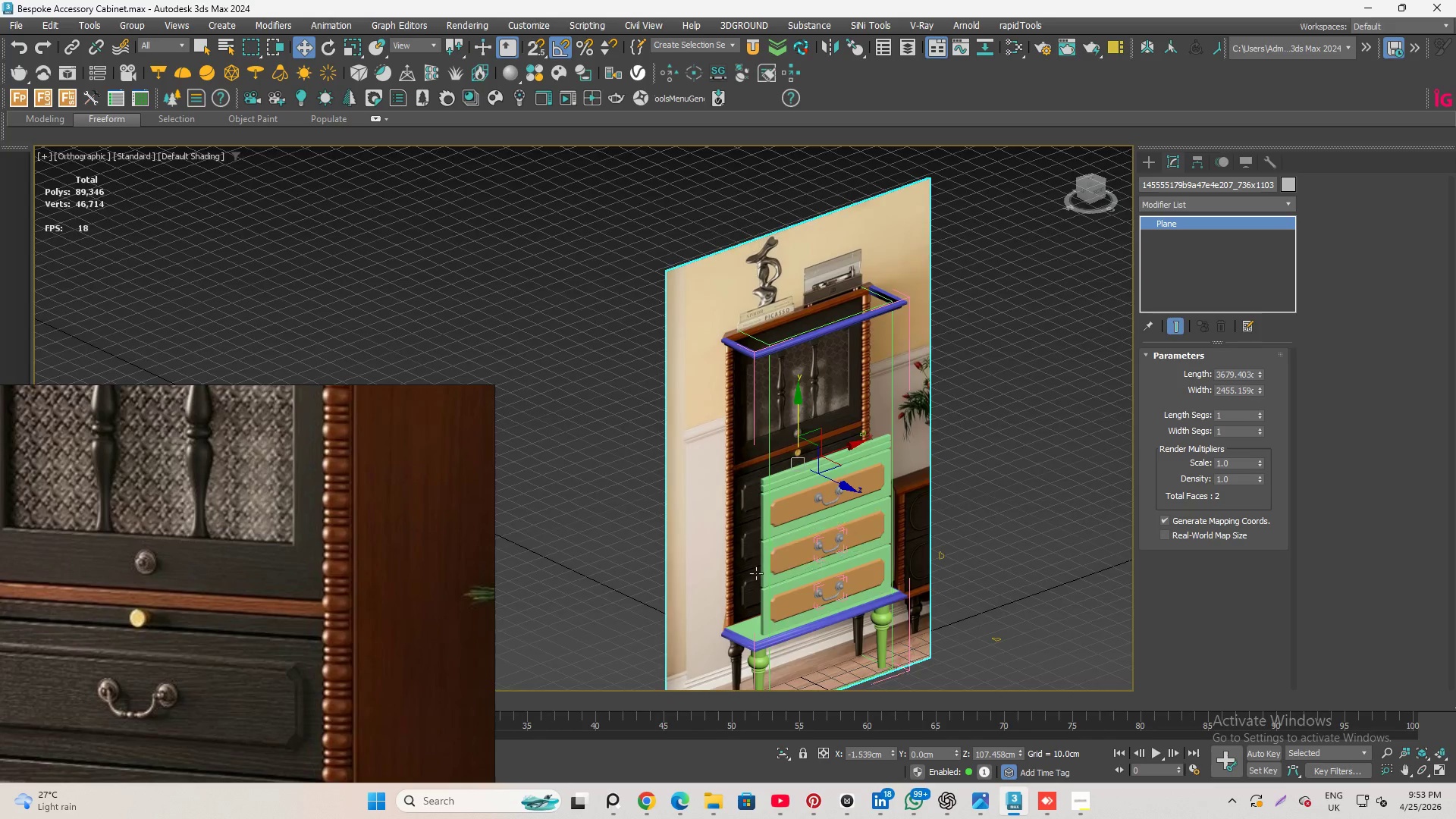 
scroll: coordinate [812, 466], scroll_direction: down, amount: 3.0
 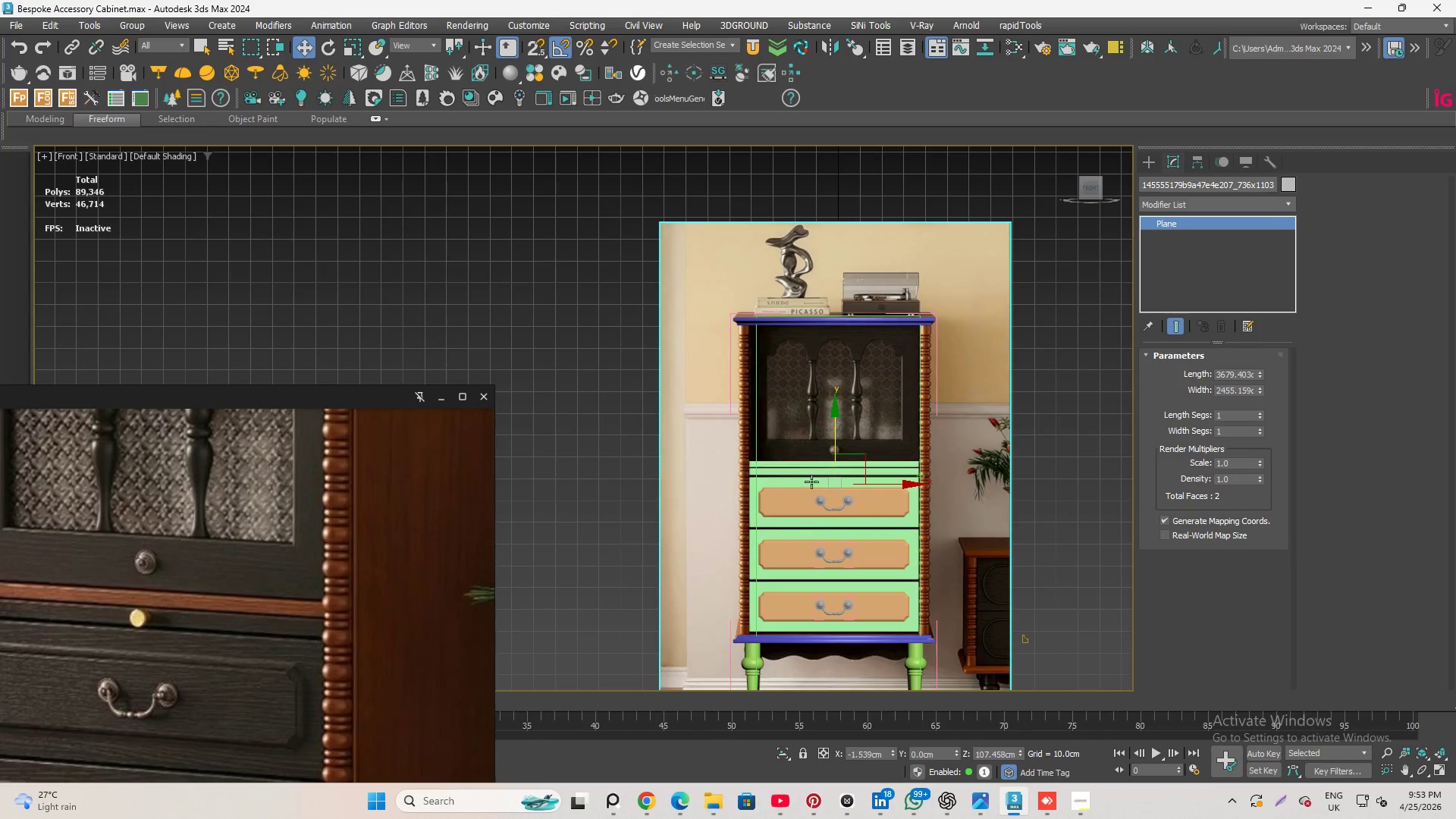 
scroll: coordinate [752, 578], scroll_direction: up, amount: 3.0
 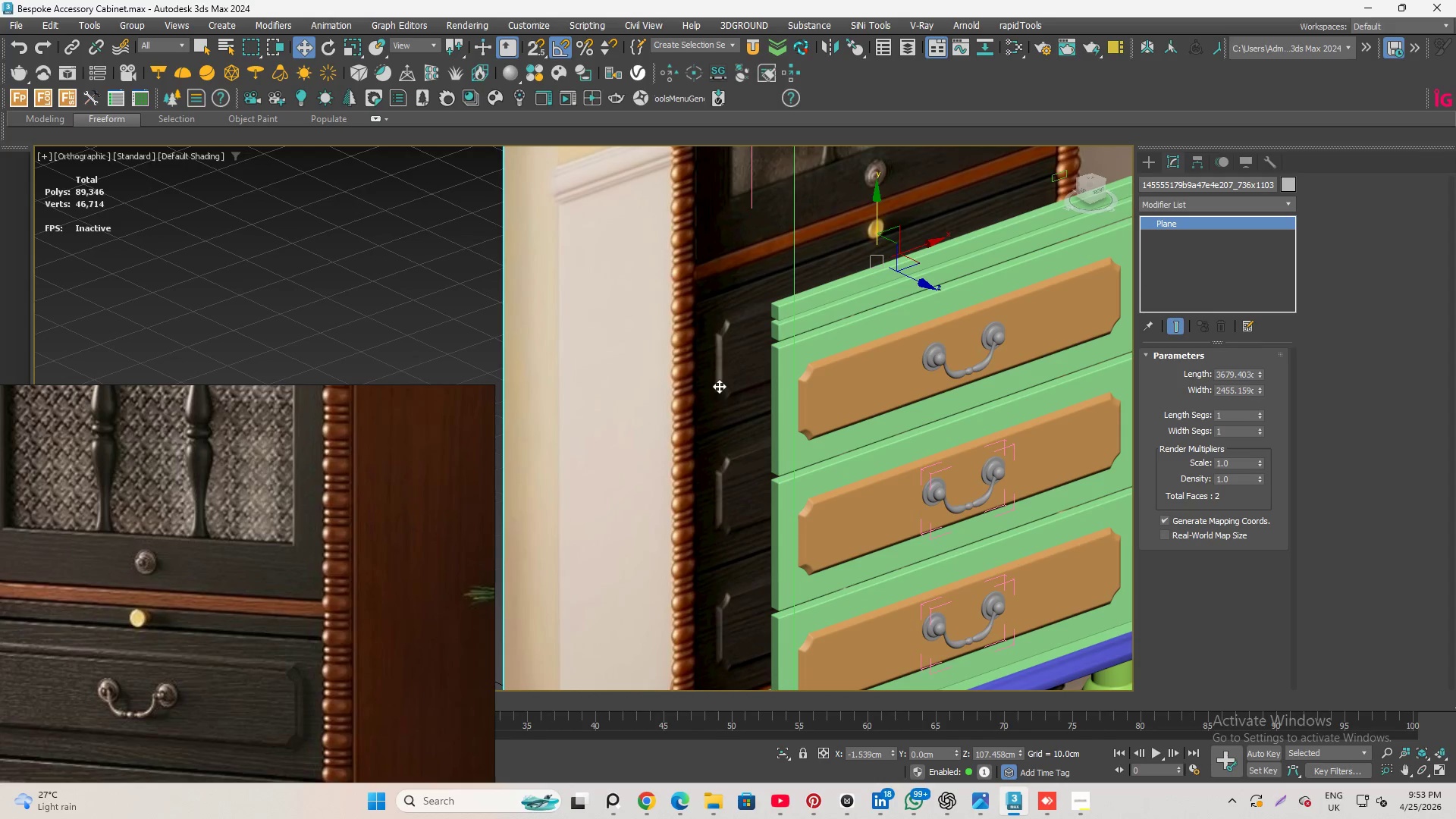 
scroll: coordinate [764, 488], scroll_direction: down, amount: 7.0
 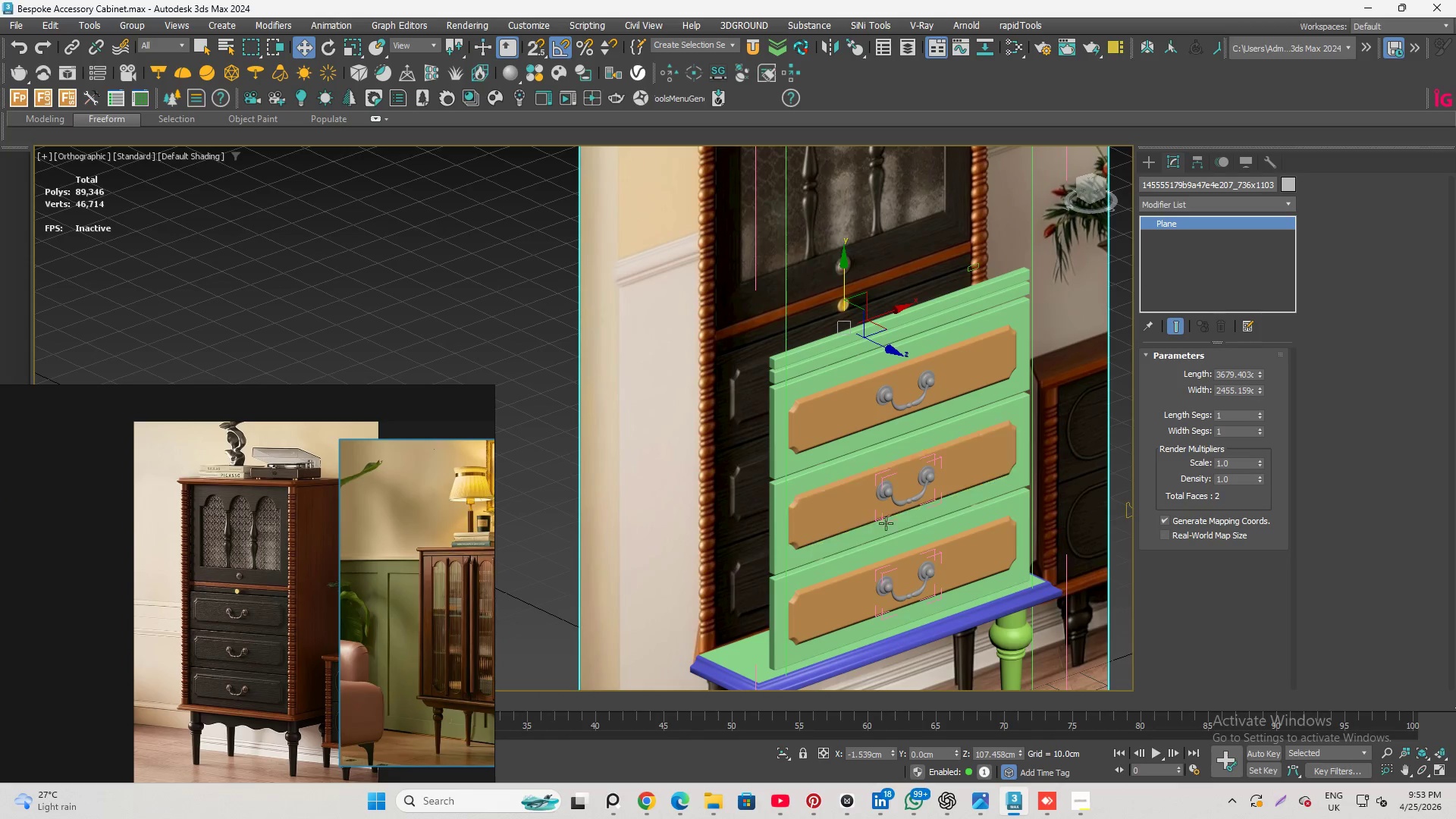 
hold_key(key=AltLeft, duration=1.89)
 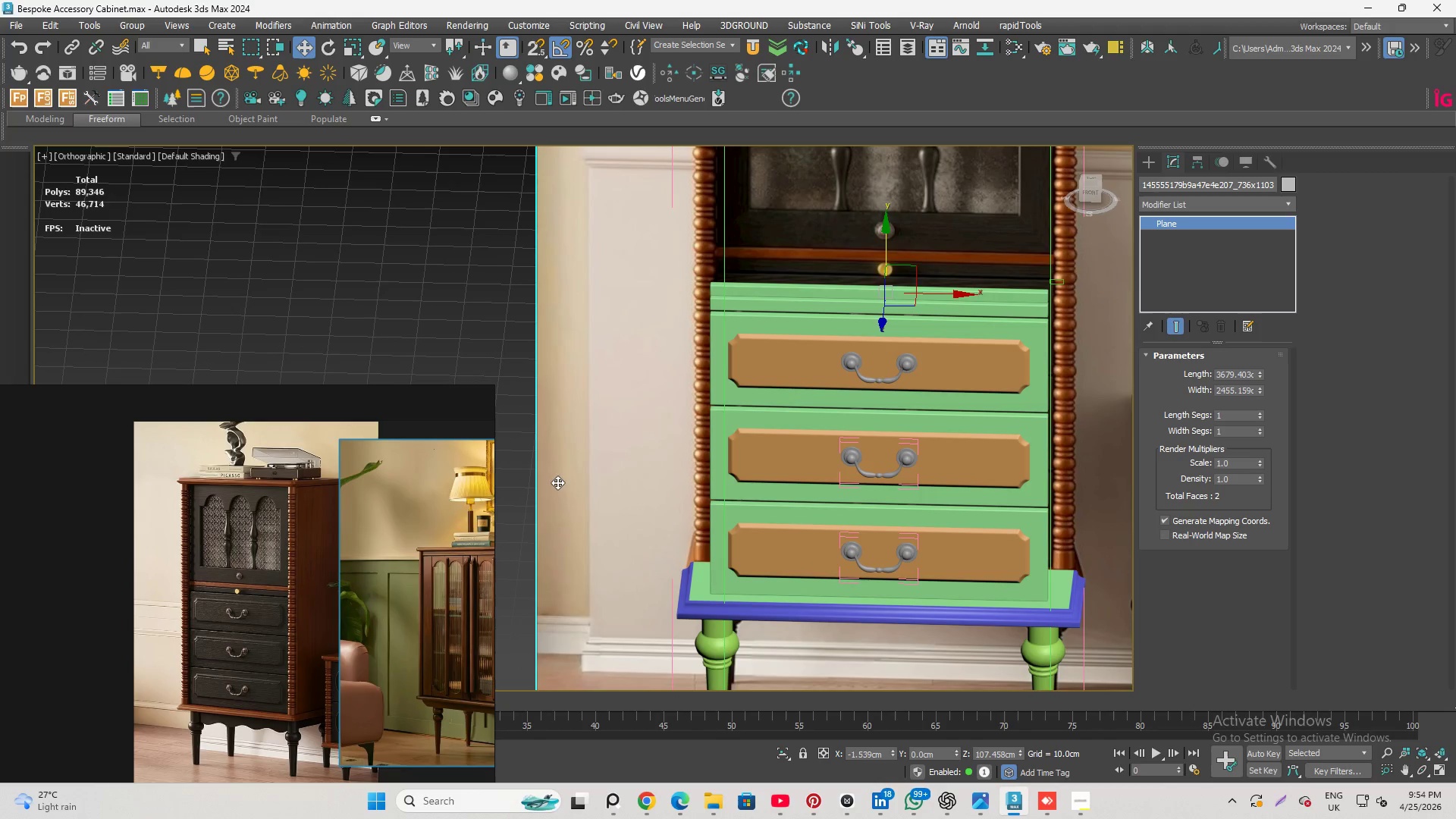 
hold_key(key=AltLeft, duration=0.75)
 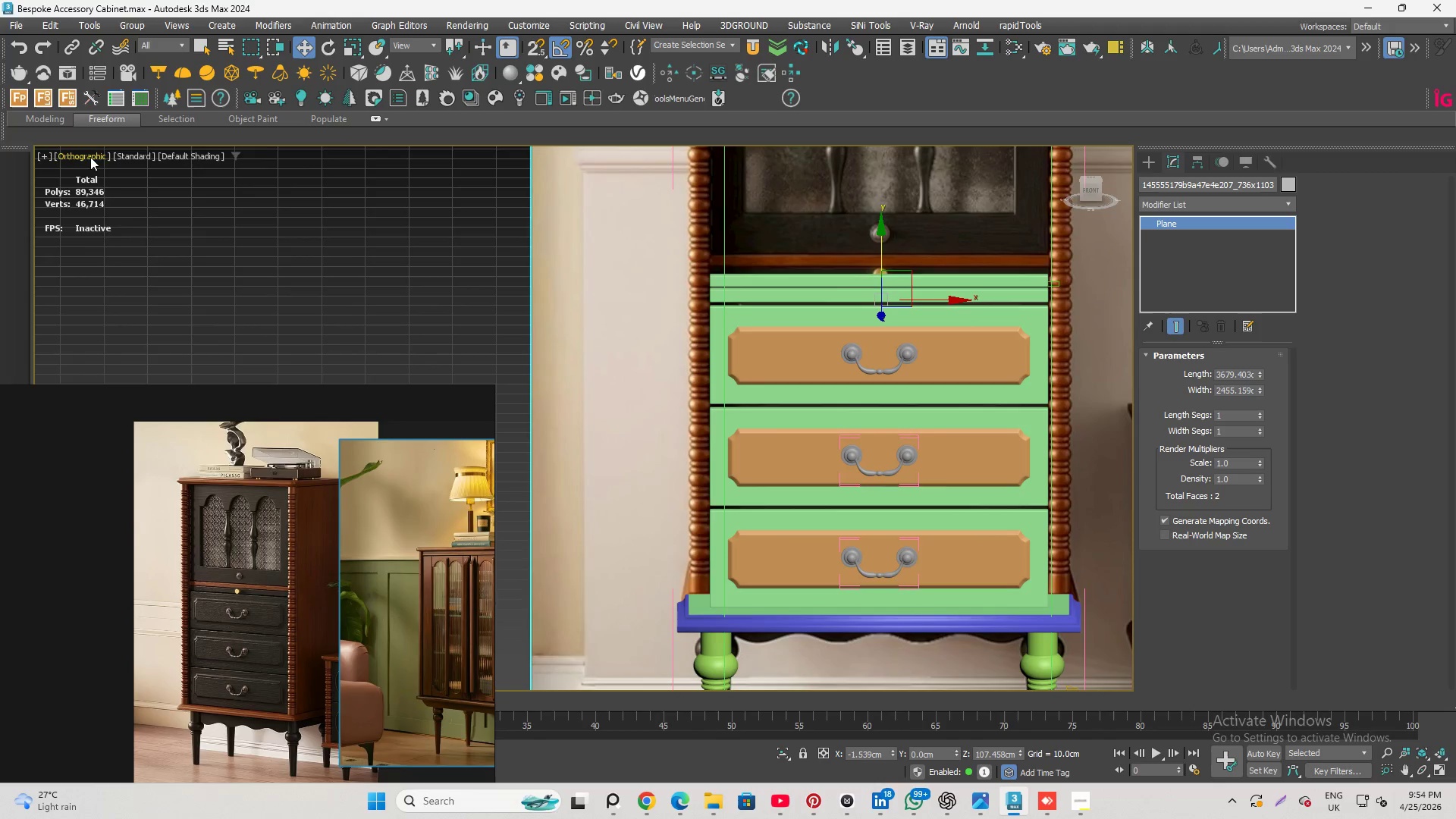 
left_click([90, 153])
 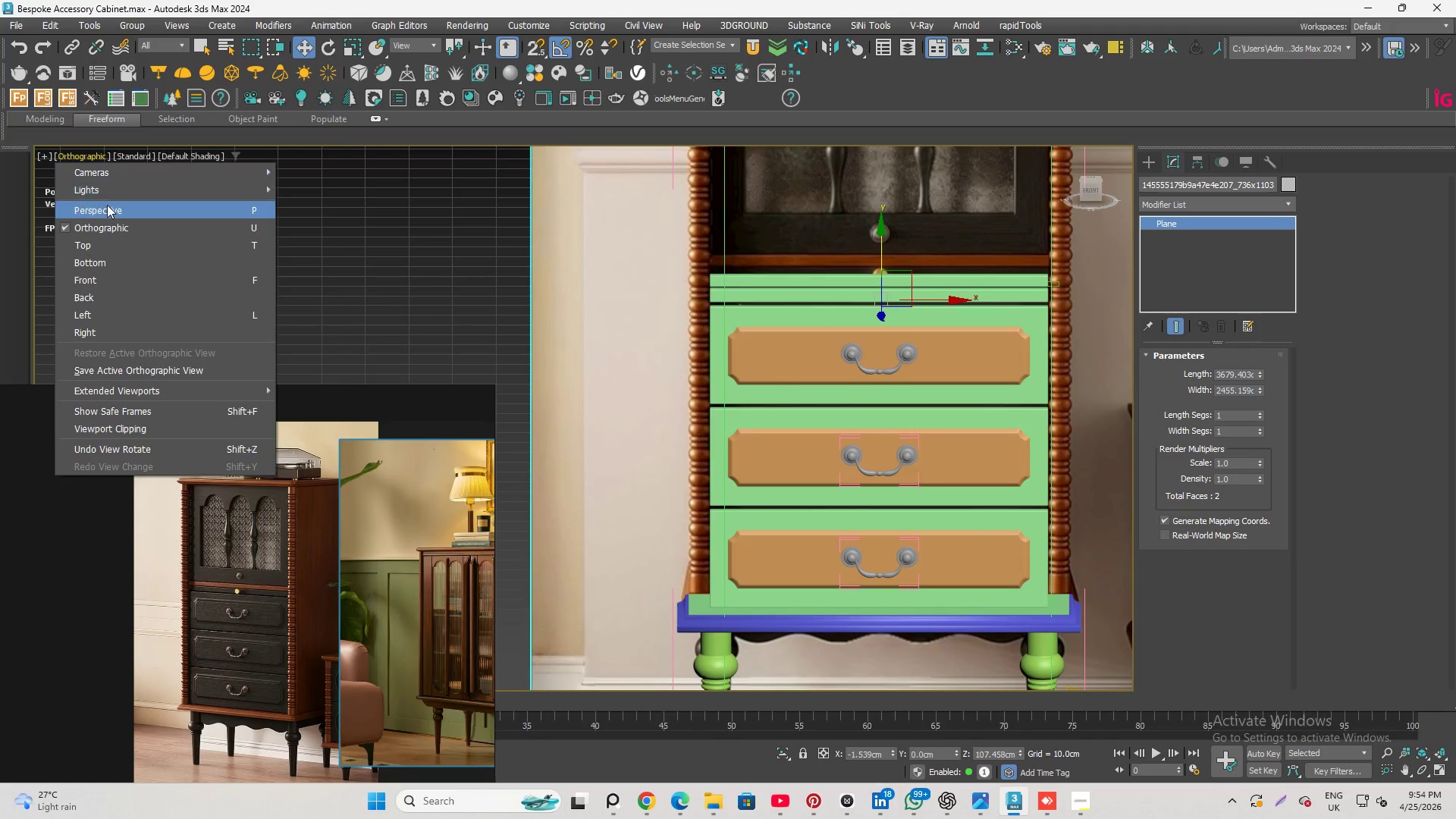 
left_click([107, 205])
 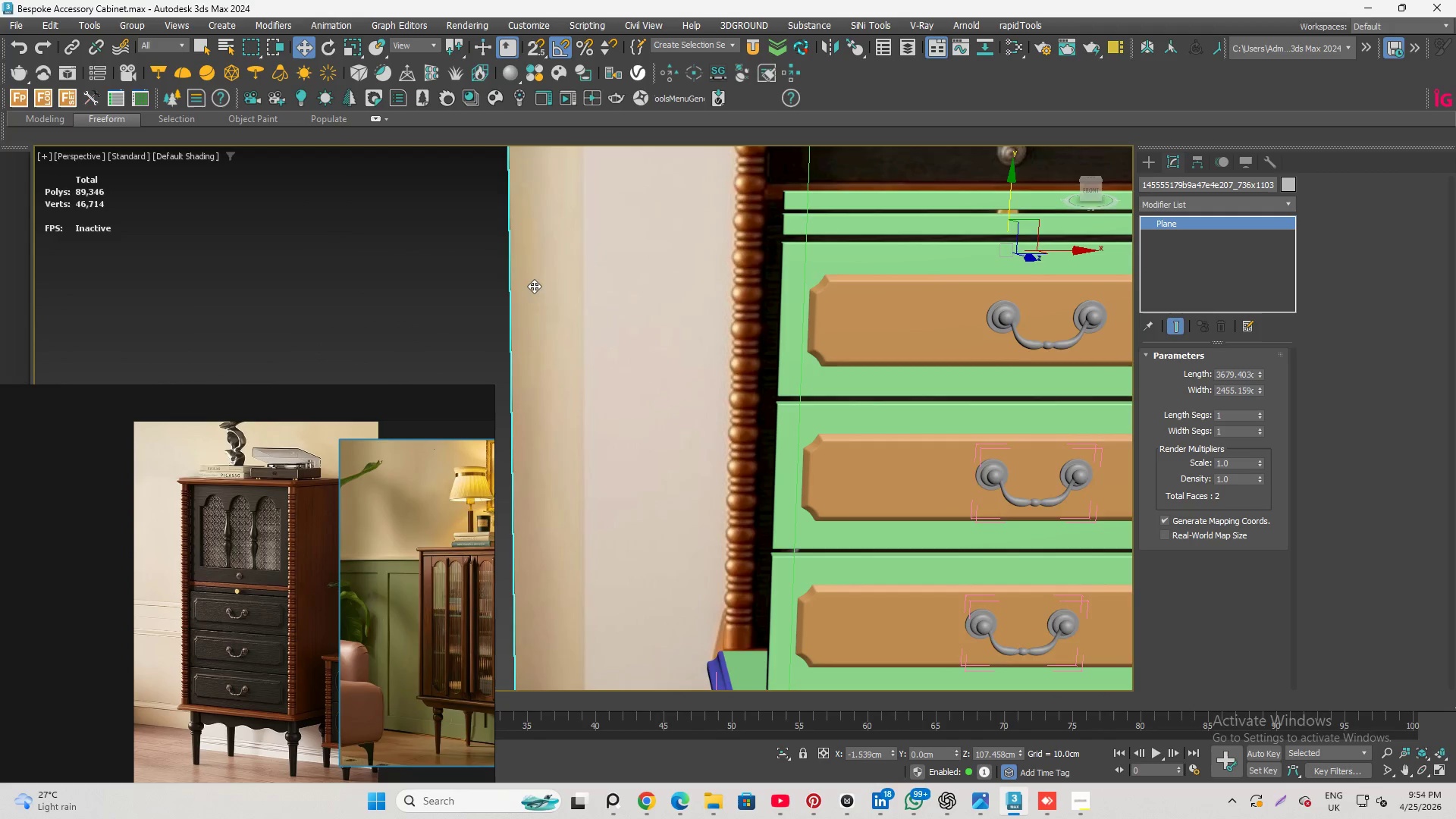 
scroll: coordinate [493, 287], scroll_direction: down, amount: 4.0
 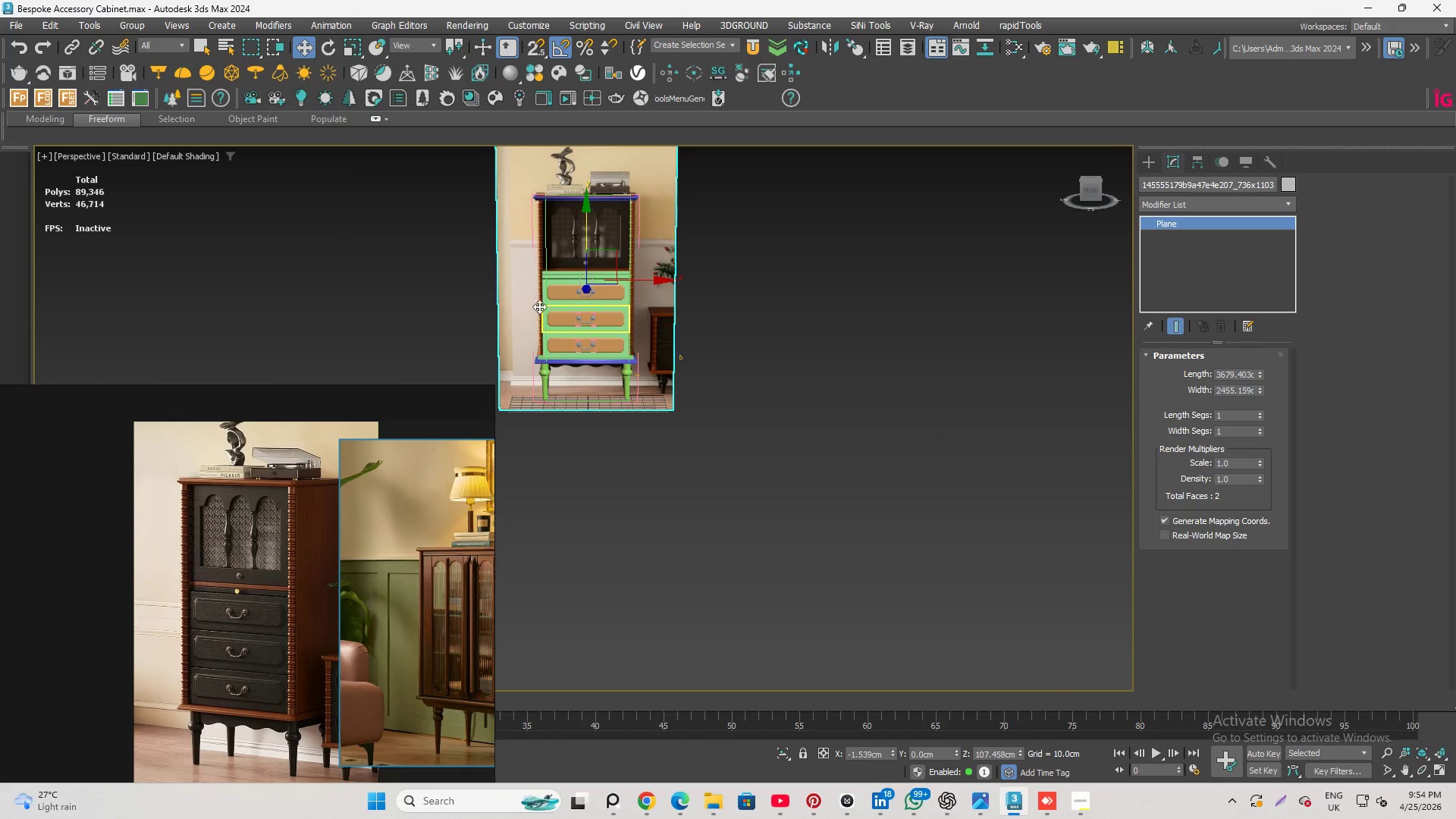 
scroll: coordinate [299, 629], scroll_direction: up, amount: 7.0
 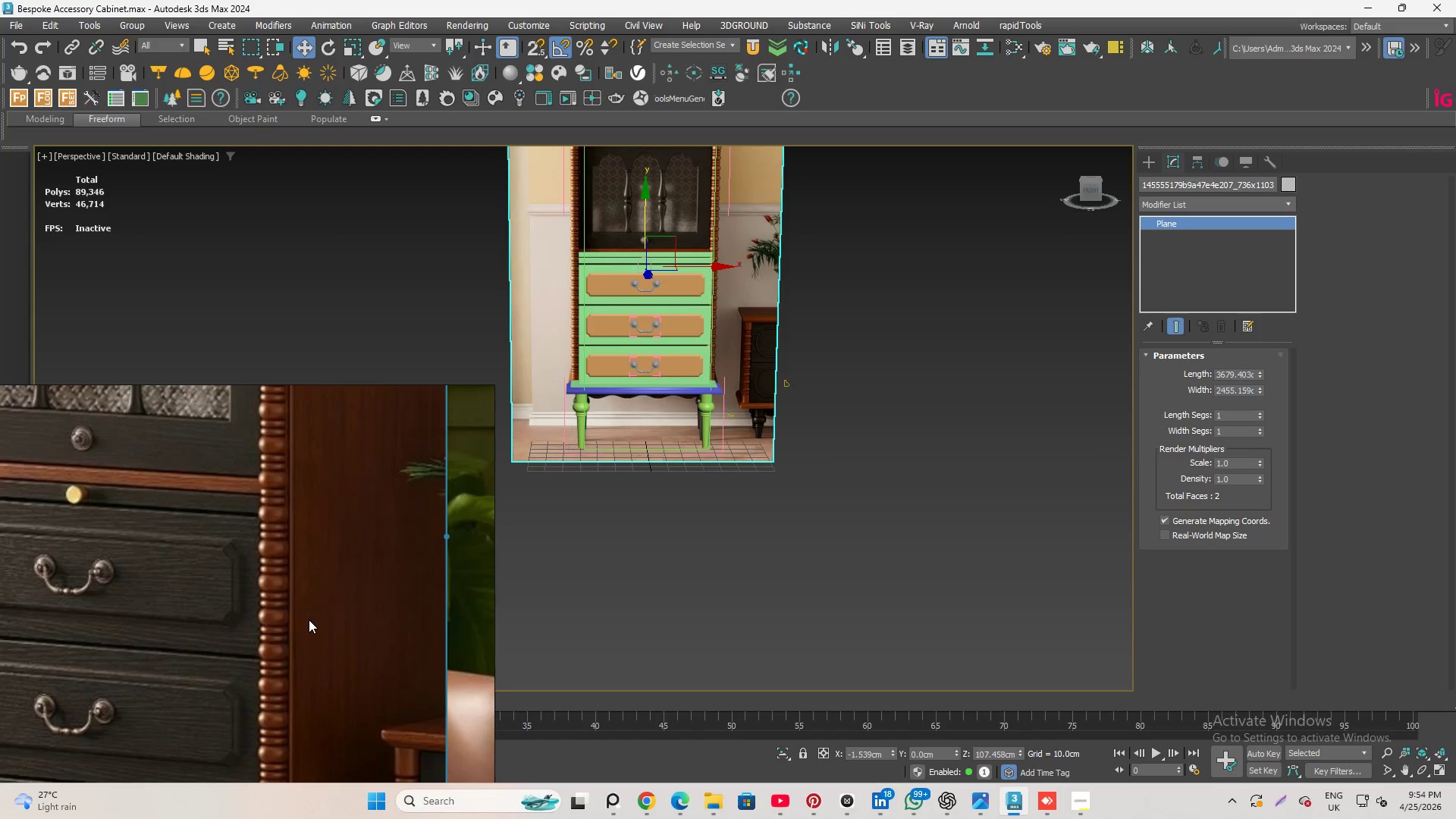 
wait(7.53)
 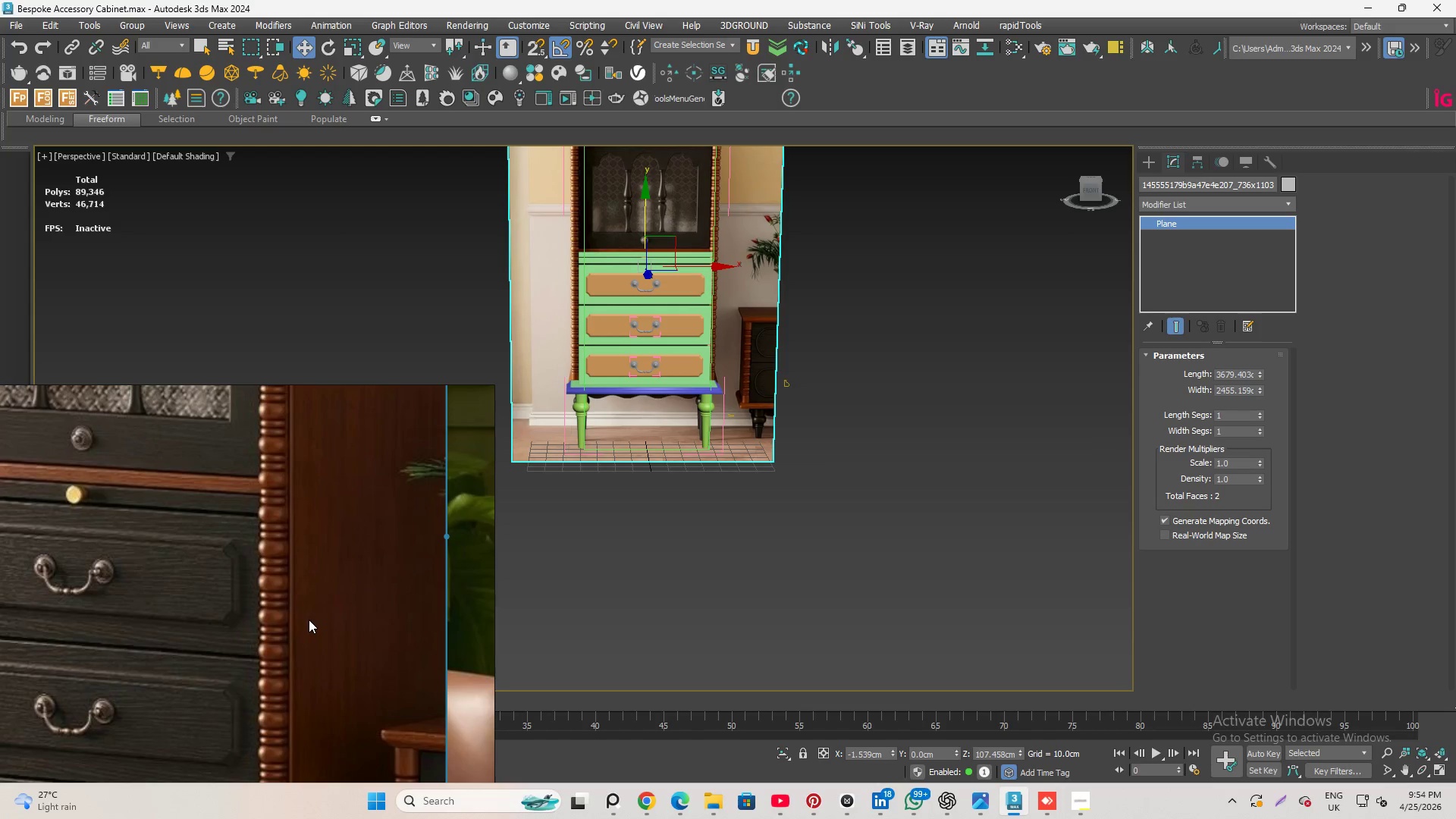 
scroll: coordinate [219, 603], scroll_direction: down, amount: 1.0
 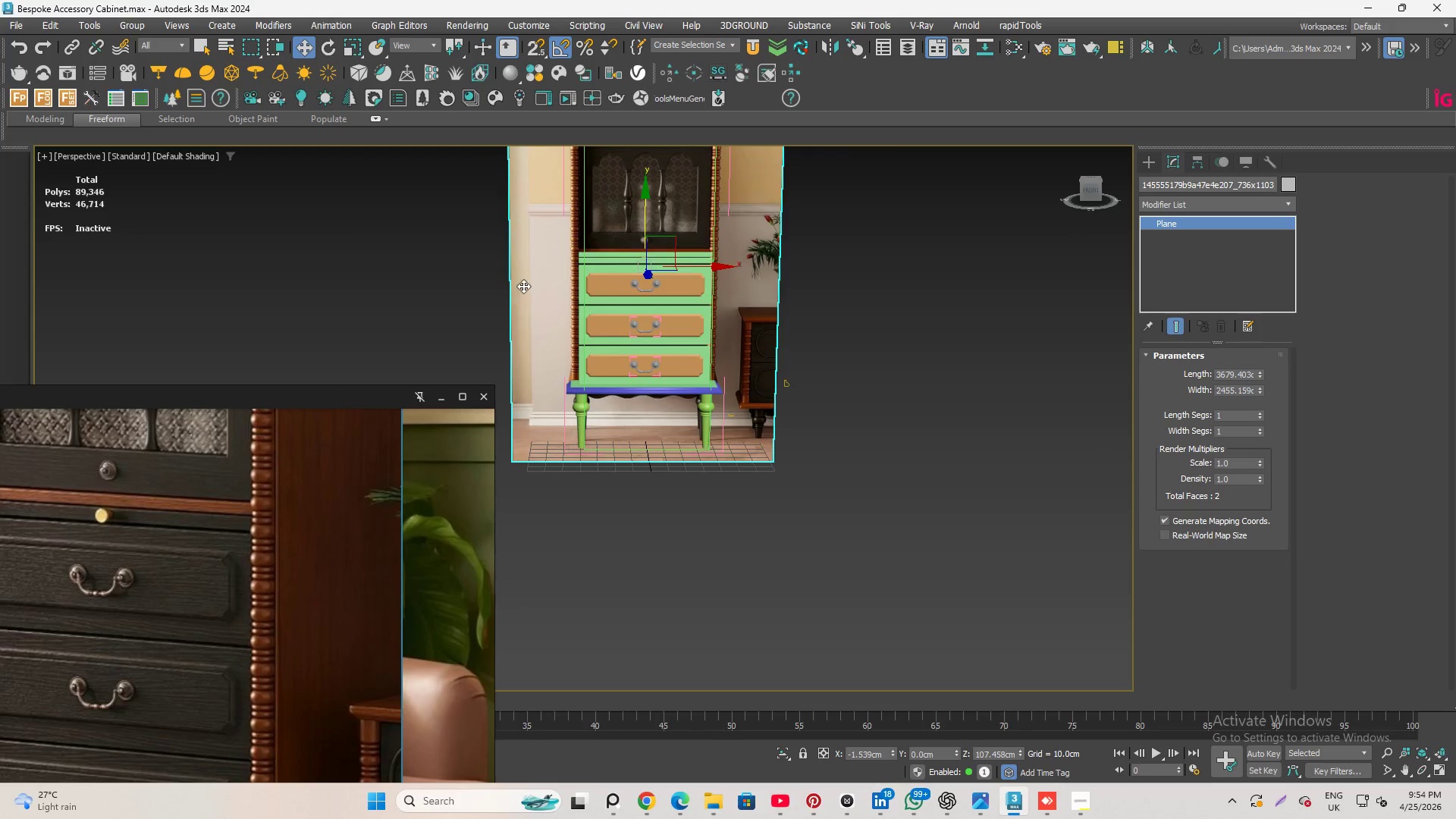 
scroll: coordinate [615, 249], scroll_direction: up, amount: 5.0
 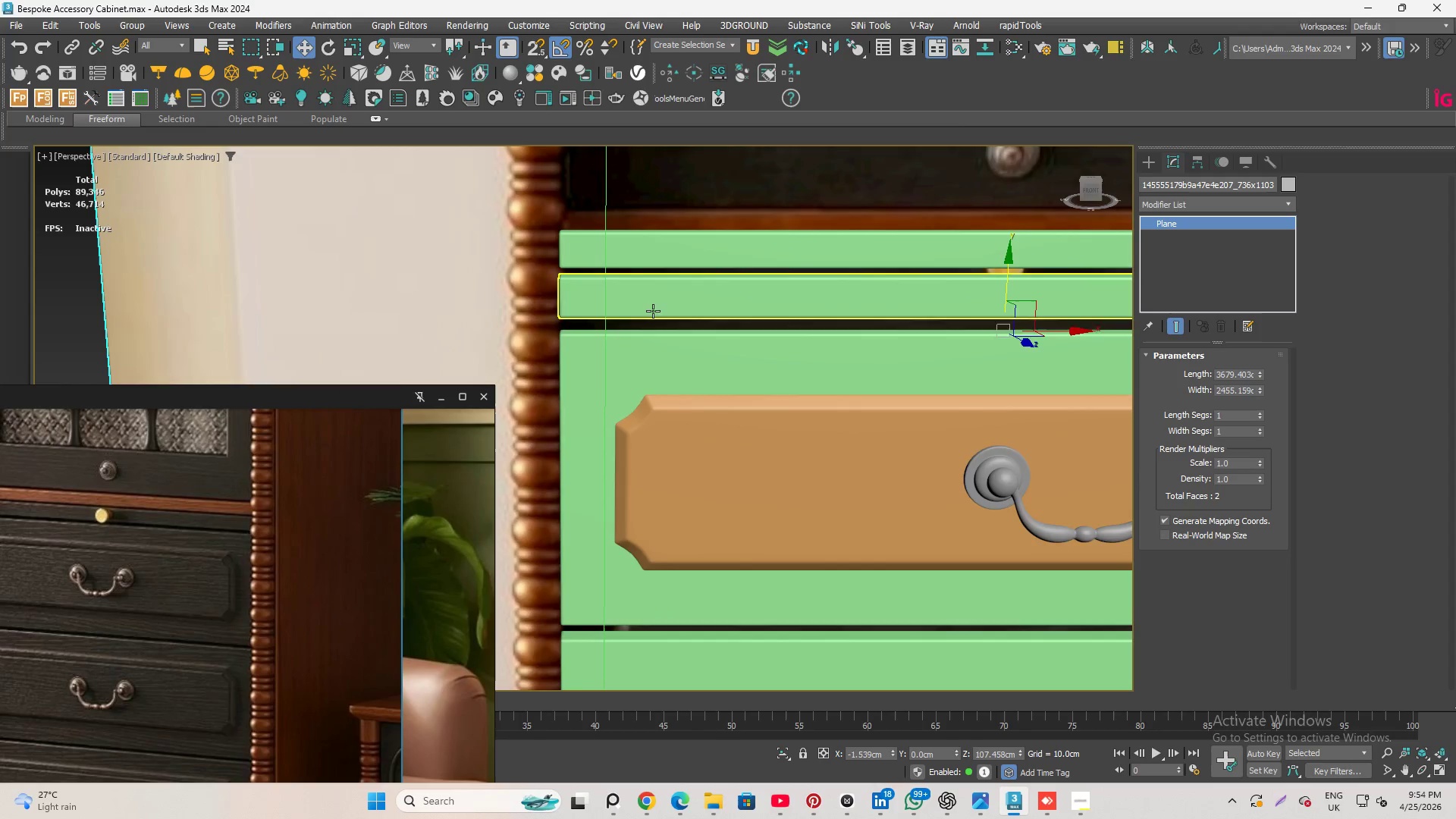 
scroll: coordinate [672, 441], scroll_direction: down, amount: 3.0
 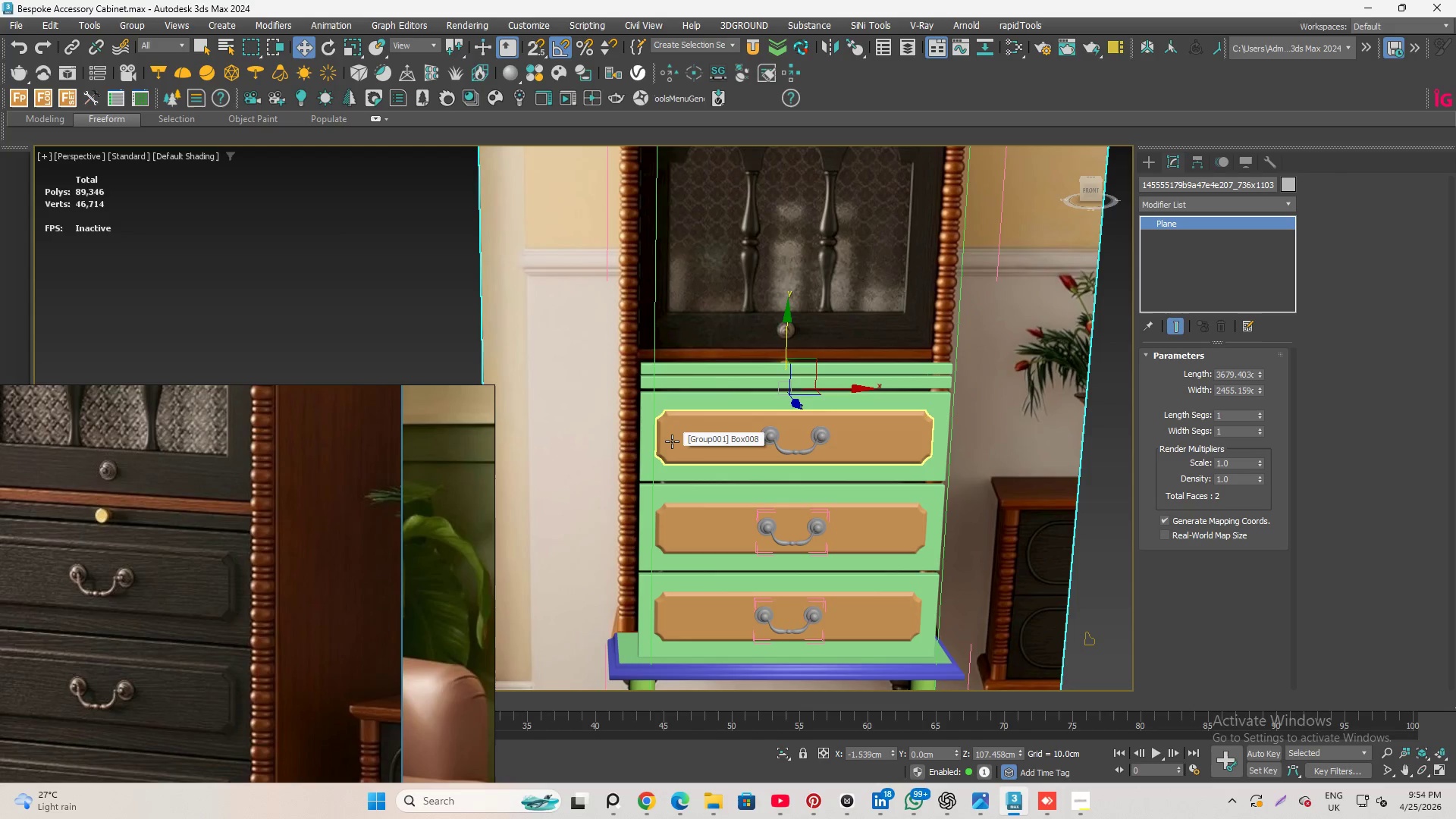 
hold_key(key=AltLeft, duration=1.38)
 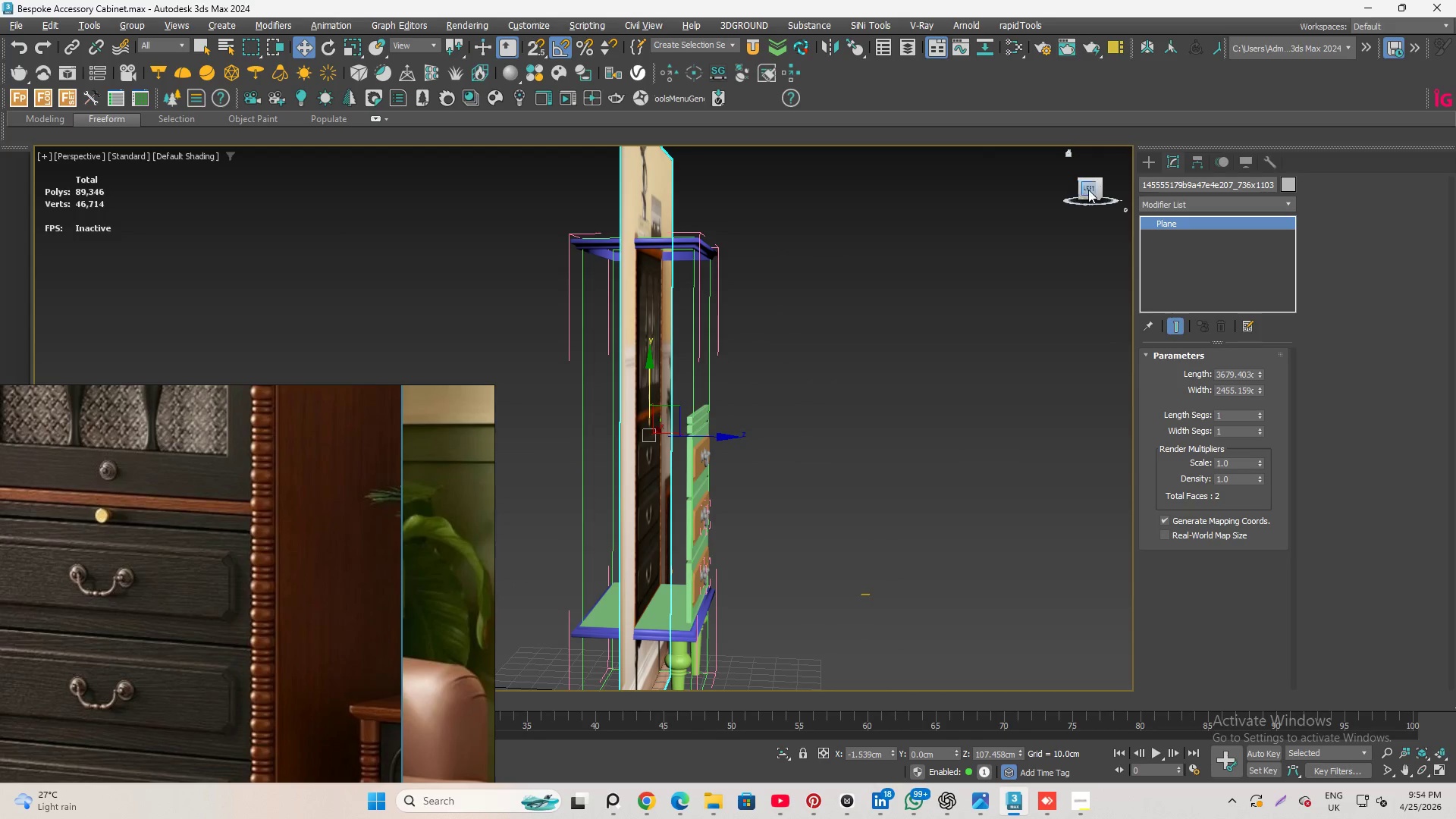 
scroll: coordinate [706, 522], scroll_direction: down, amount: 1.0
 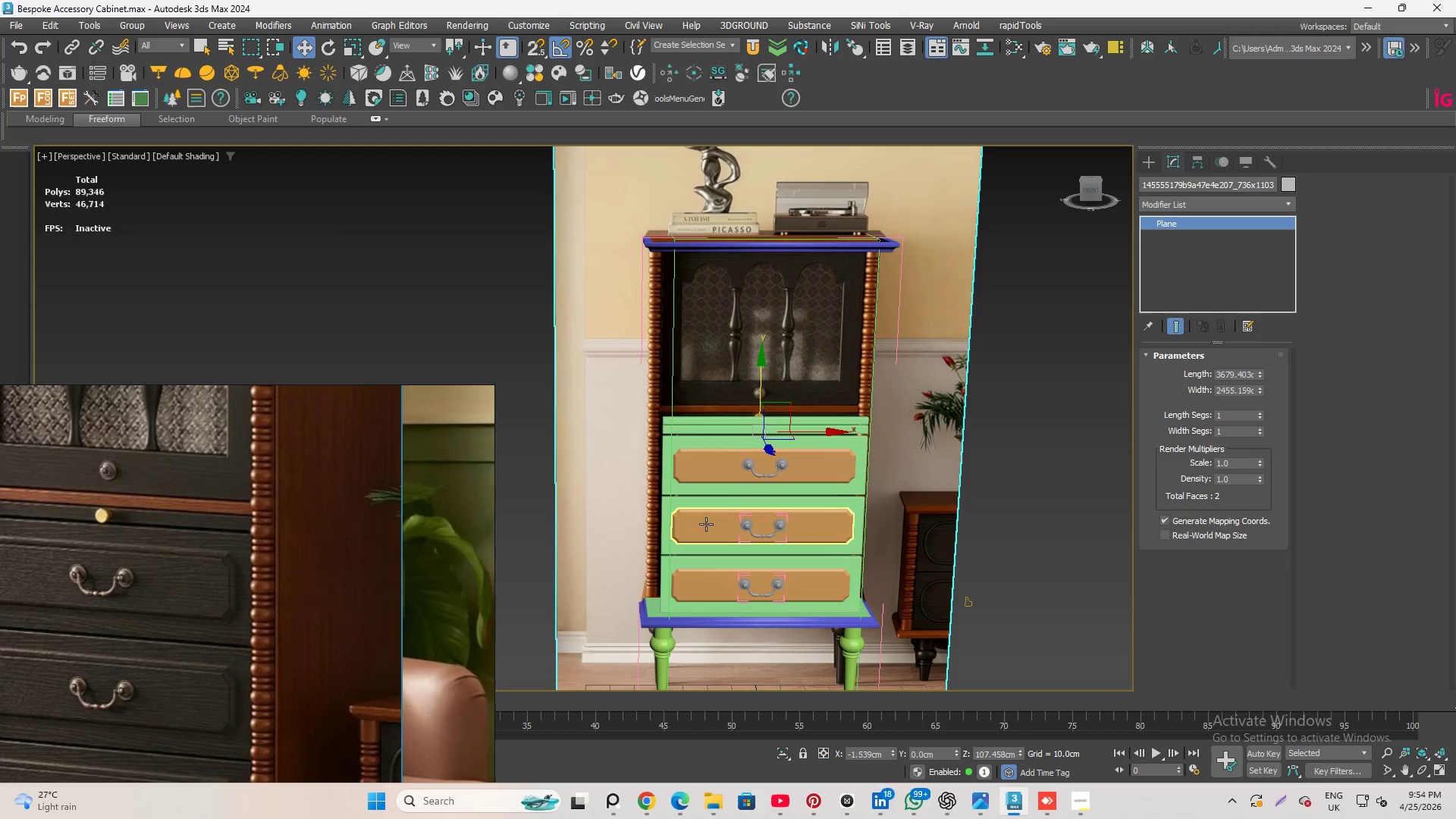 
left_click([1090, 188])
 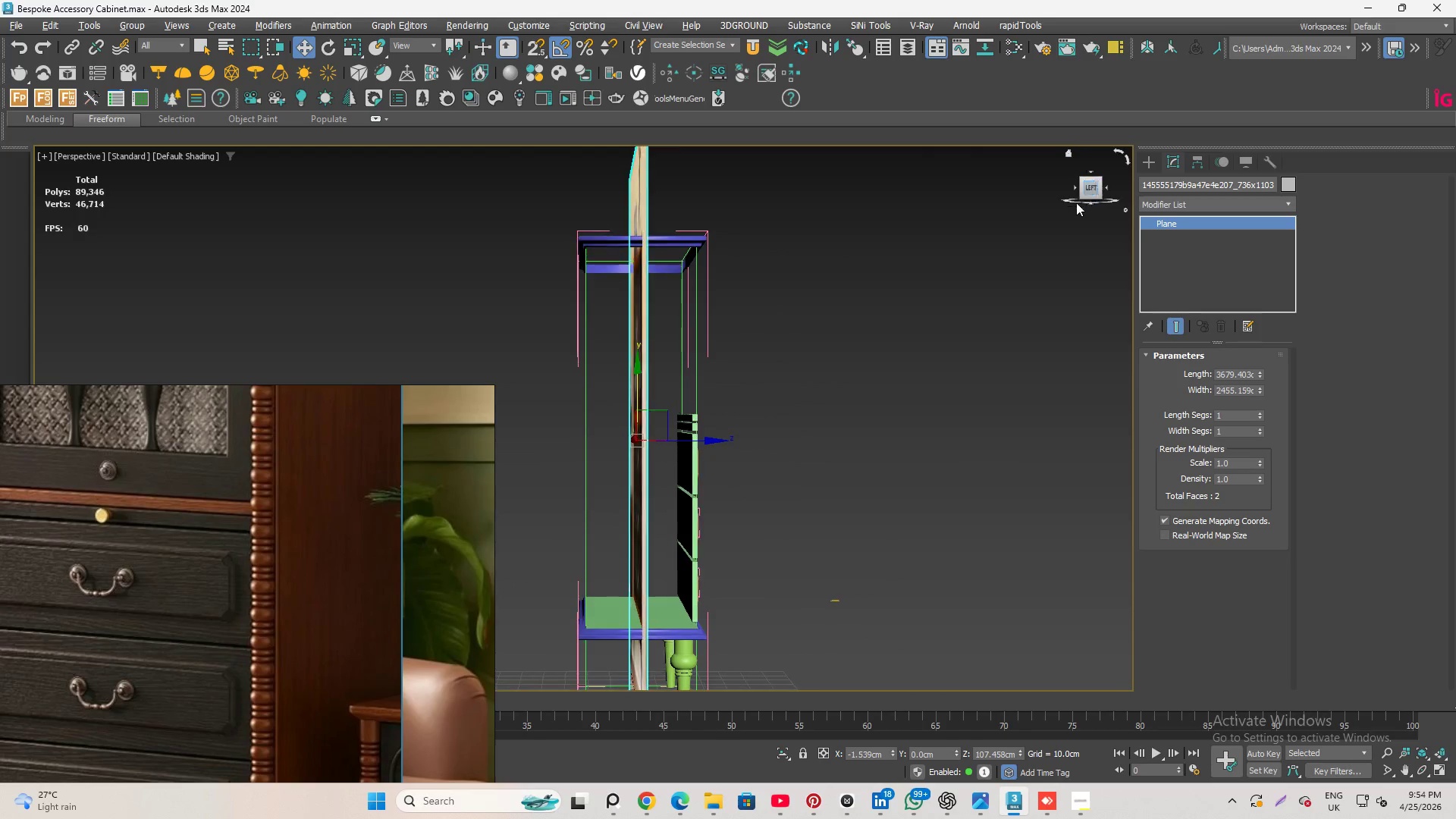 
scroll: coordinate [817, 650], scroll_direction: down, amount: 1.0
 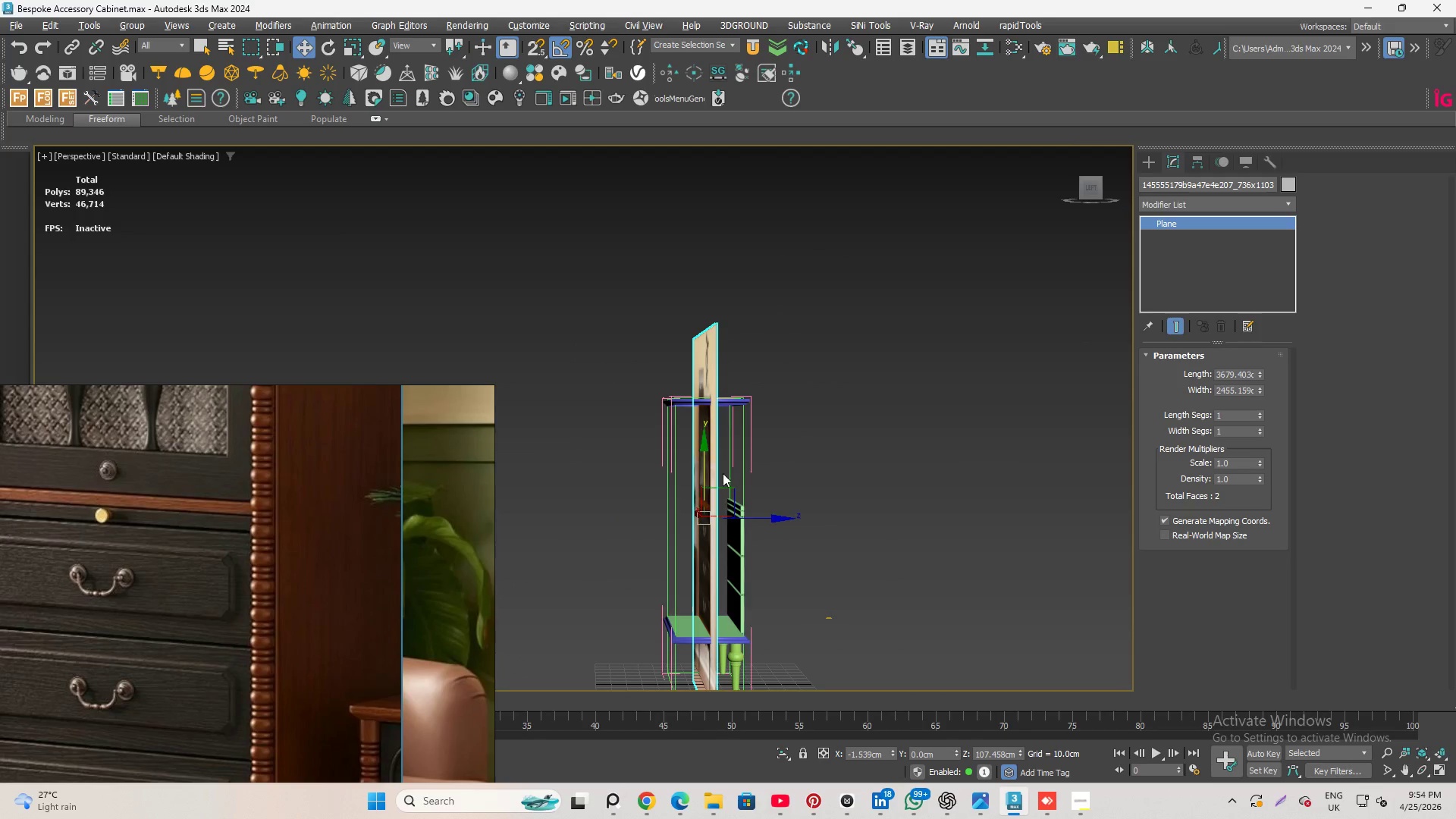 
scroll: coordinate [736, 617], scroll_direction: up, amount: 2.0
 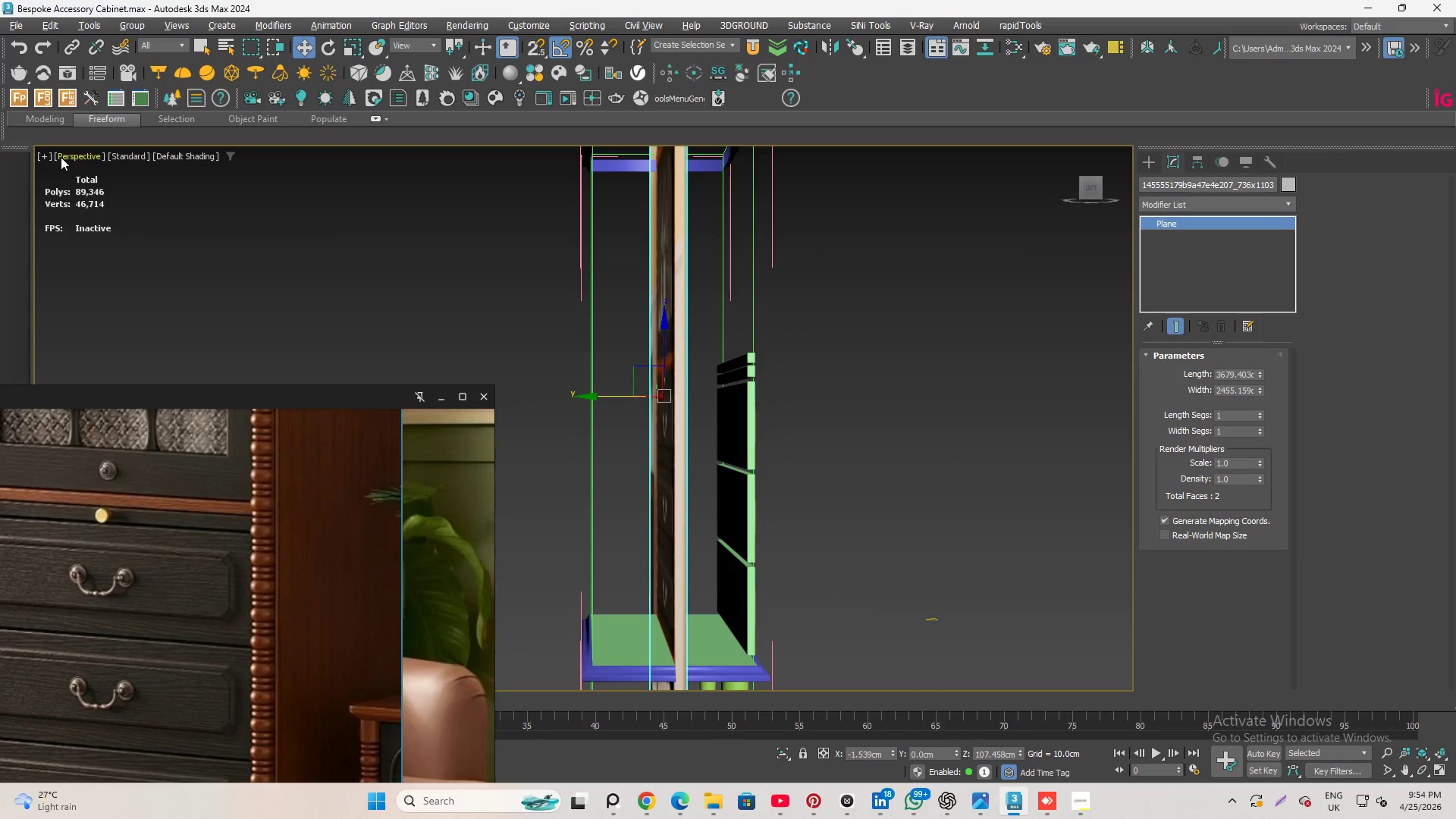 
left_click([70, 151])
 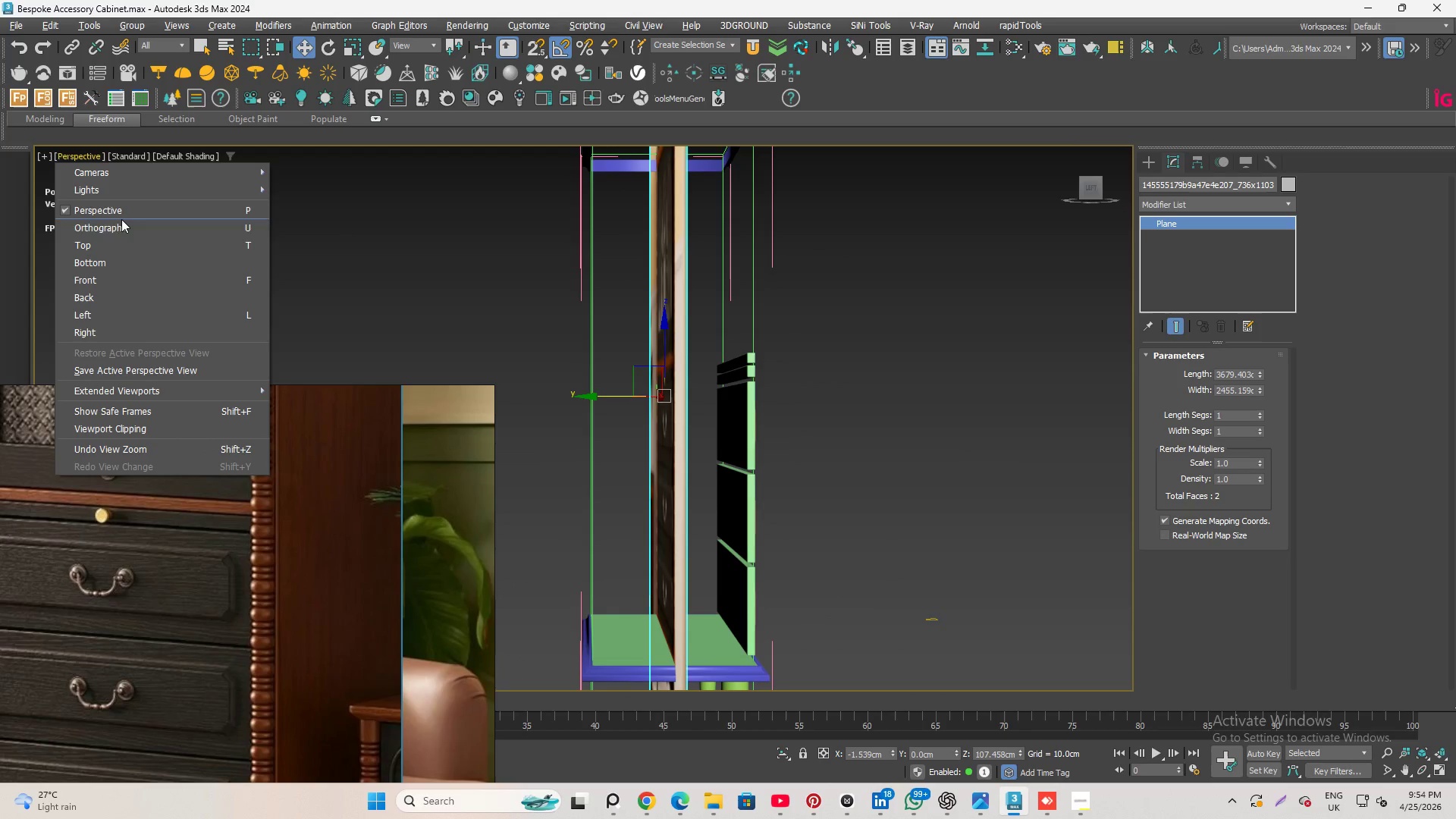 
left_click([121, 222])
 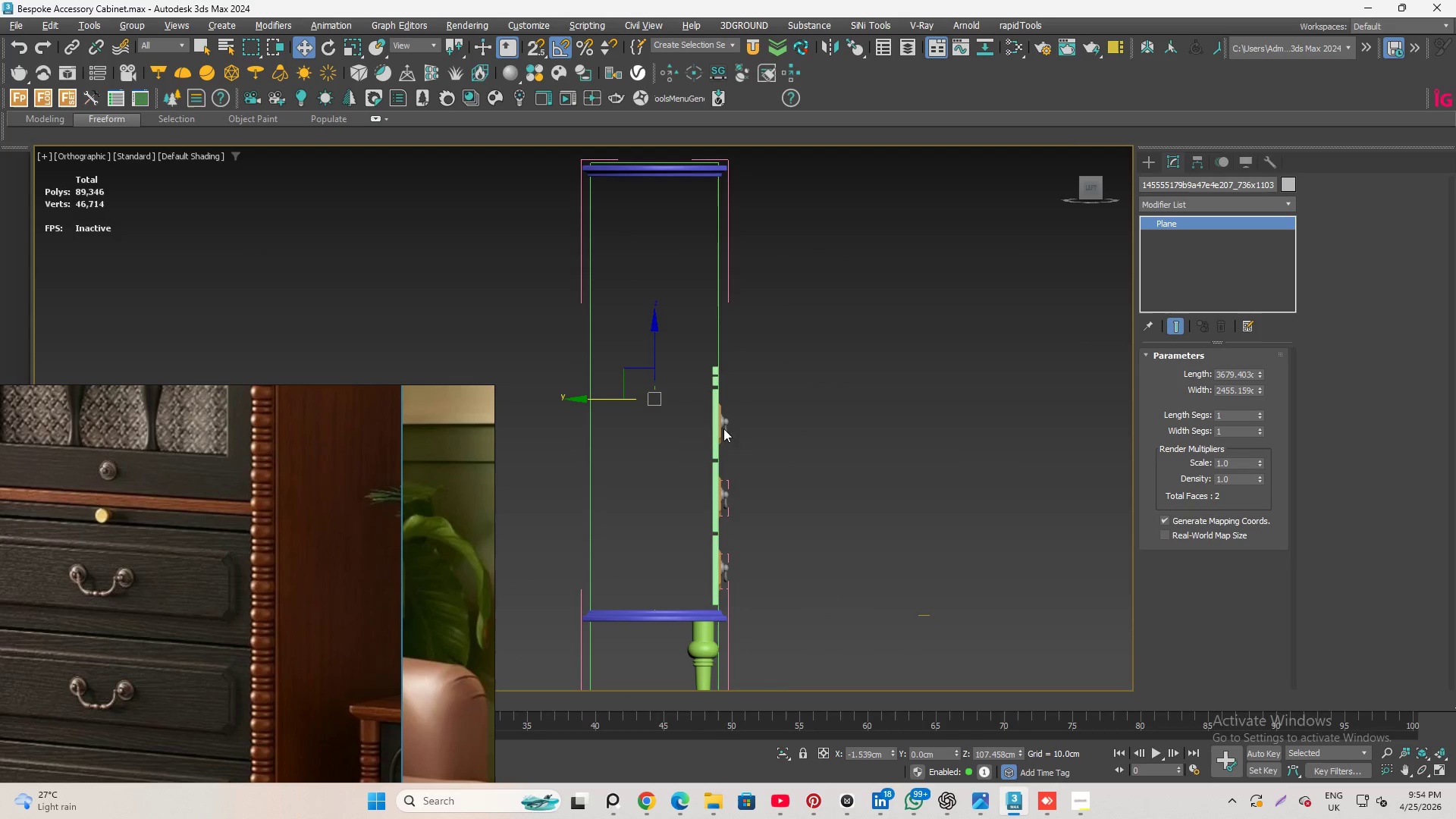 
scroll: coordinate [668, 606], scroll_direction: up, amount: 4.0
 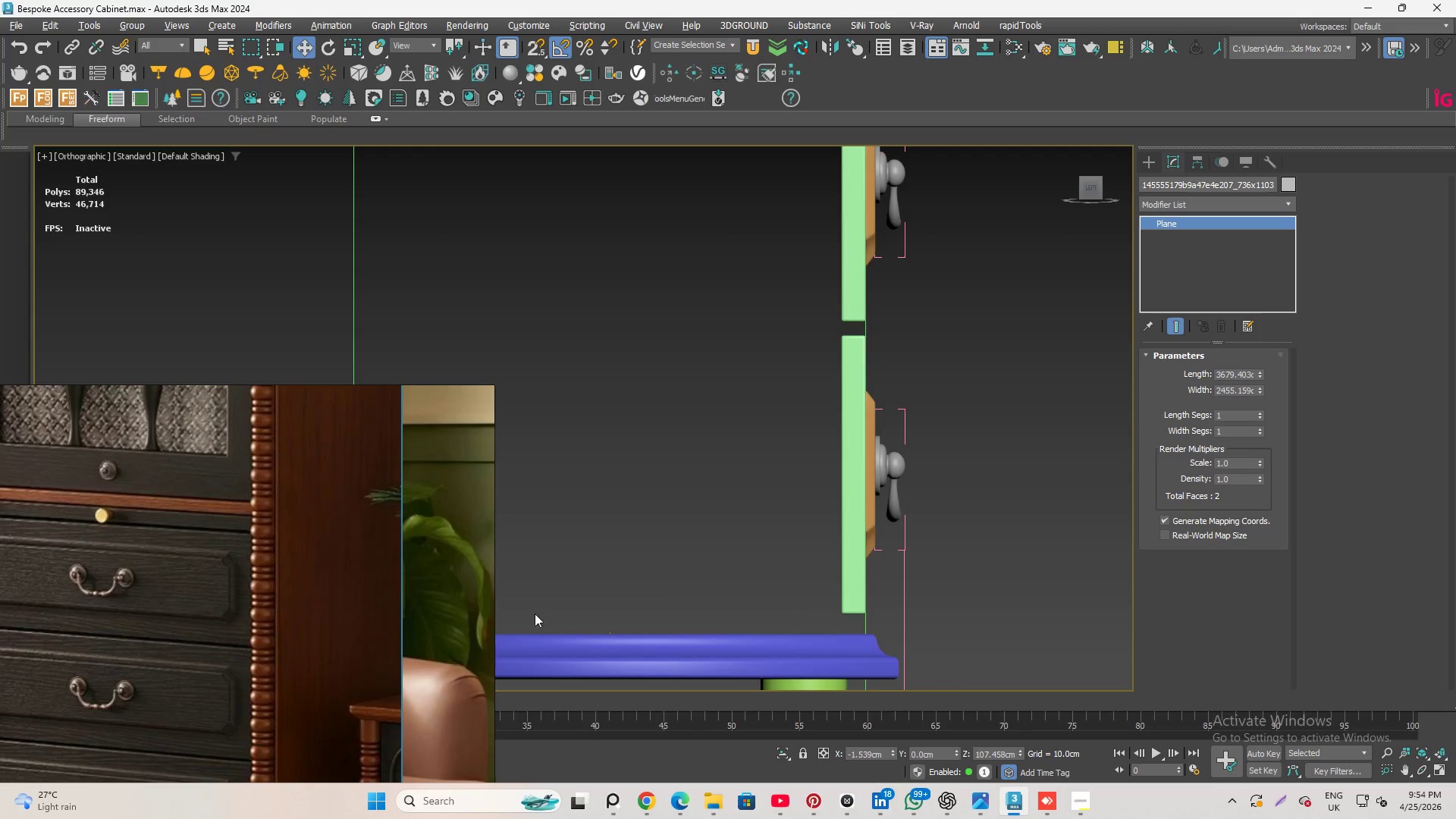 
scroll: coordinate [335, 537], scroll_direction: down, amount: 7.0
 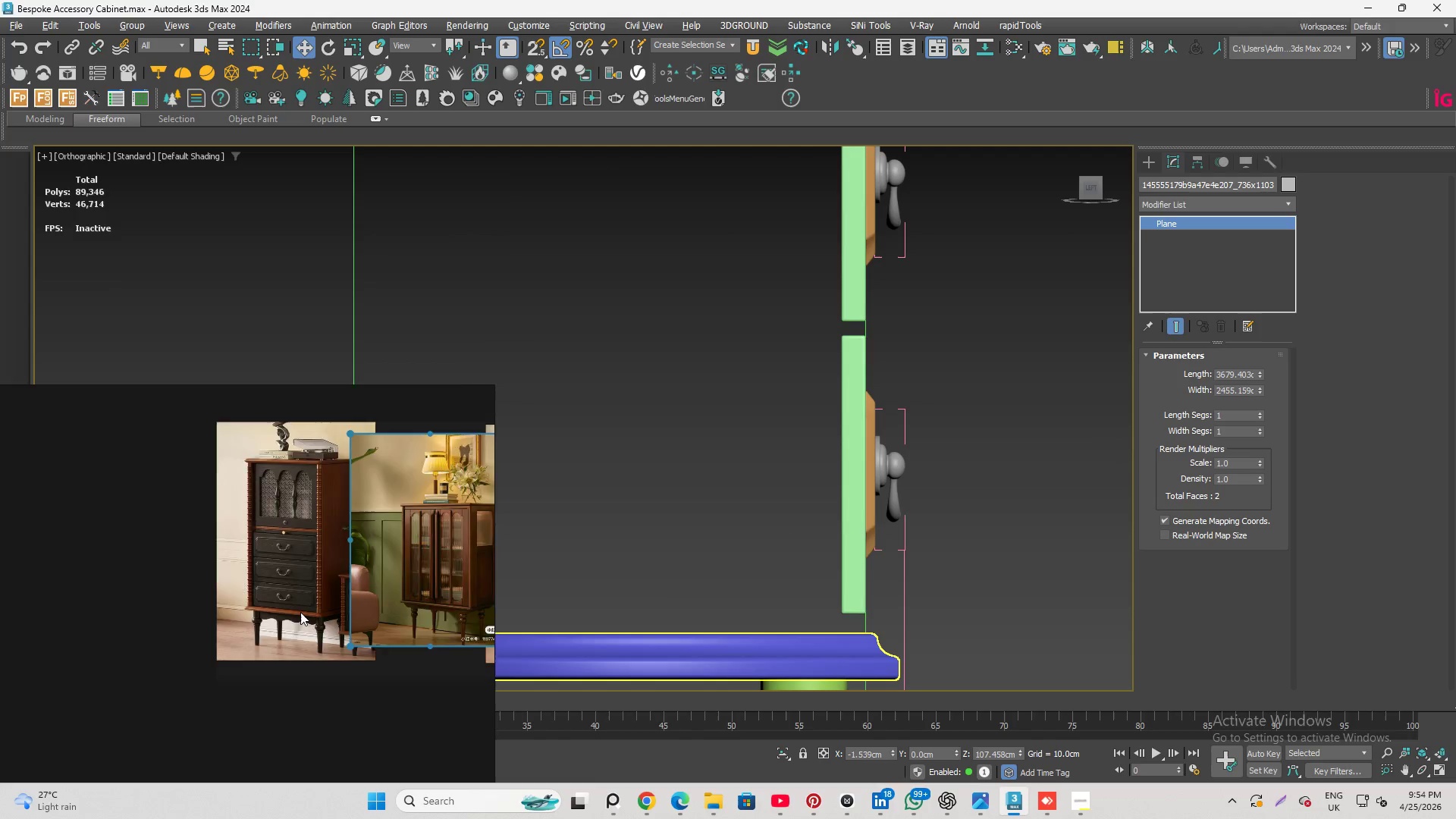 
scroll: coordinate [302, 613], scroll_direction: up, amount: 6.0
 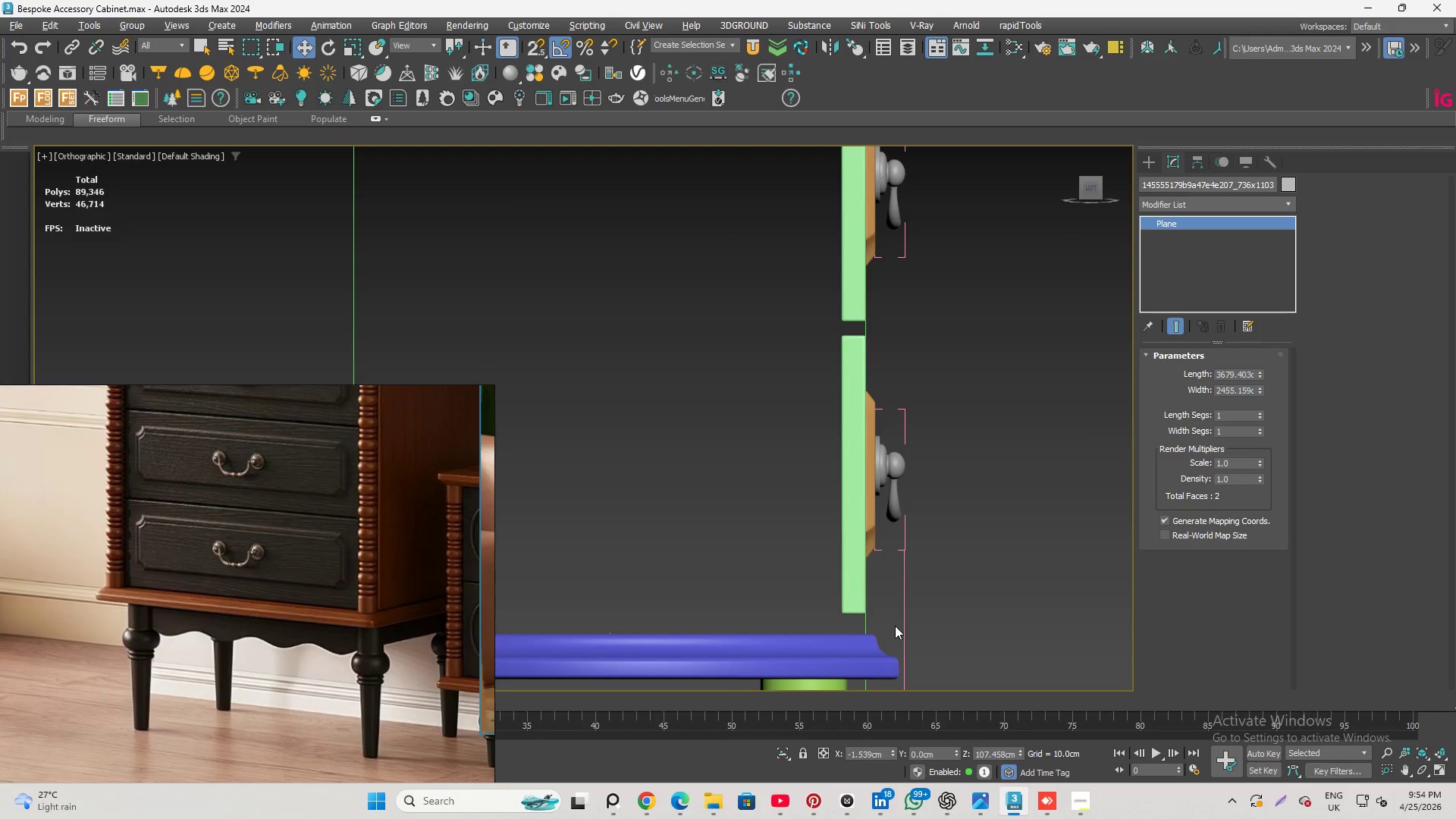 
hold_key(key=AltLeft, duration=0.86)
scroll: coordinate [729, 624], scroll_direction: up, amount: 1.0
 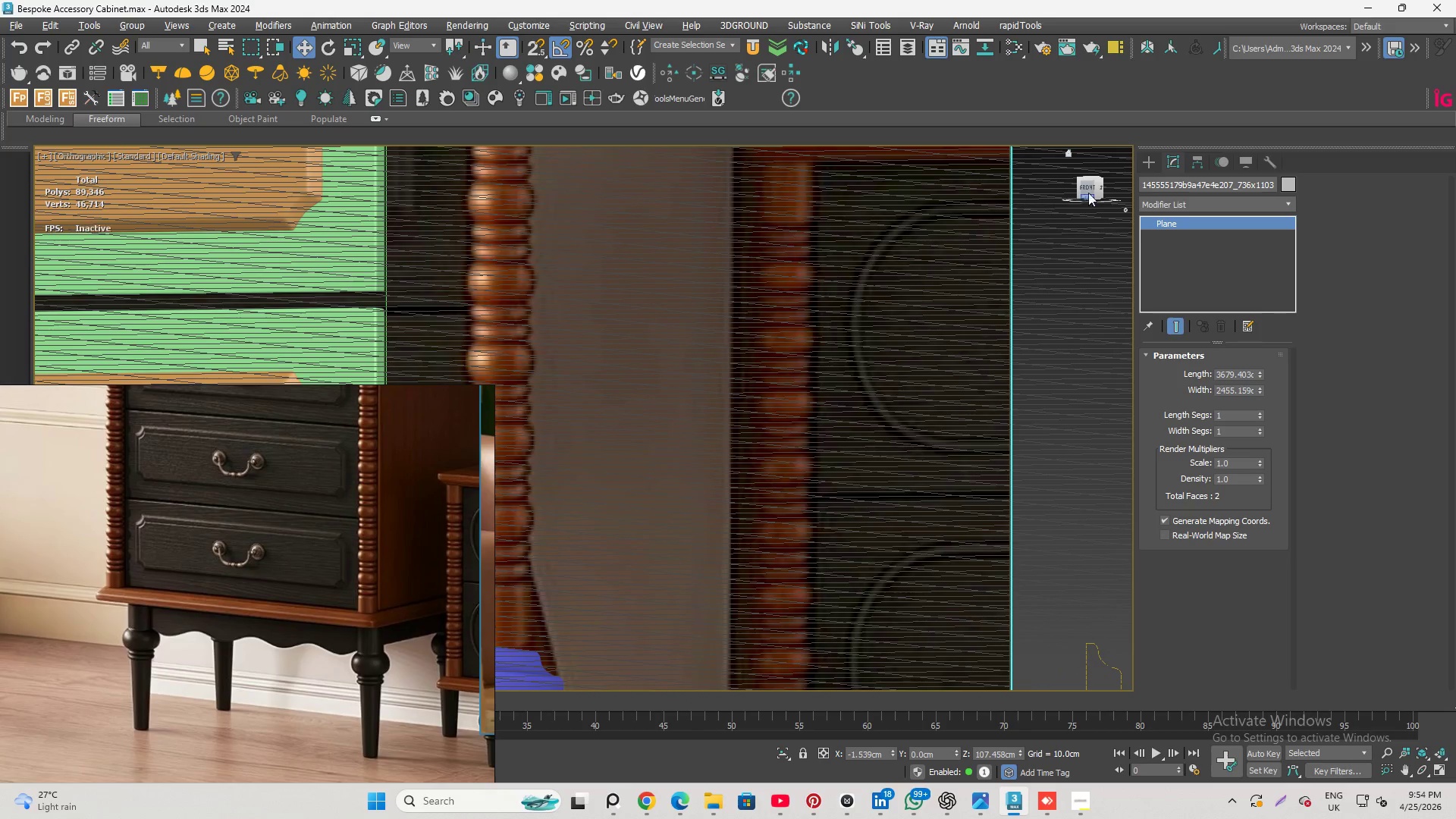 
left_click([1090, 190])
 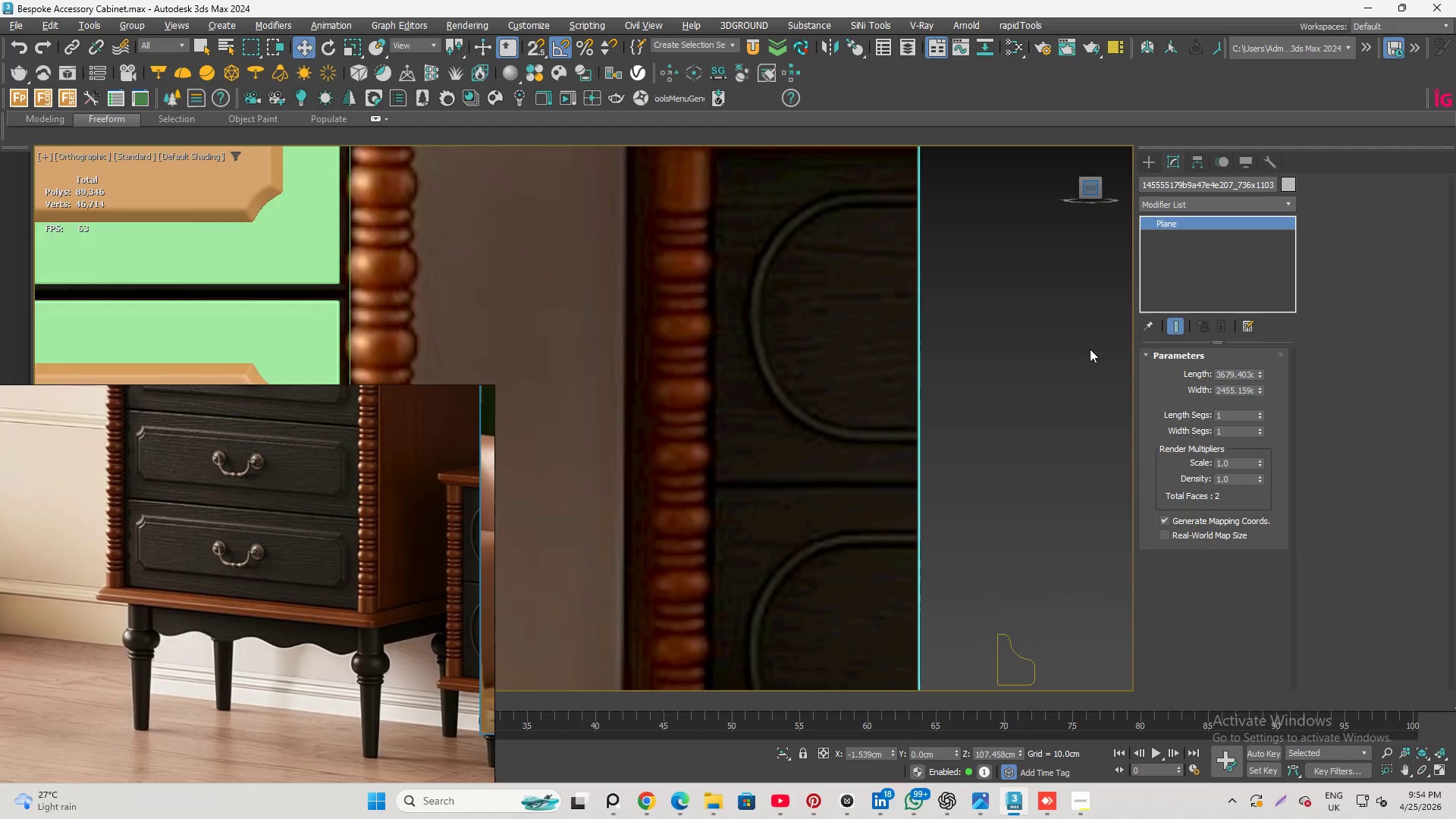 
scroll: coordinate [1006, 439], scroll_direction: down, amount: 3.0
 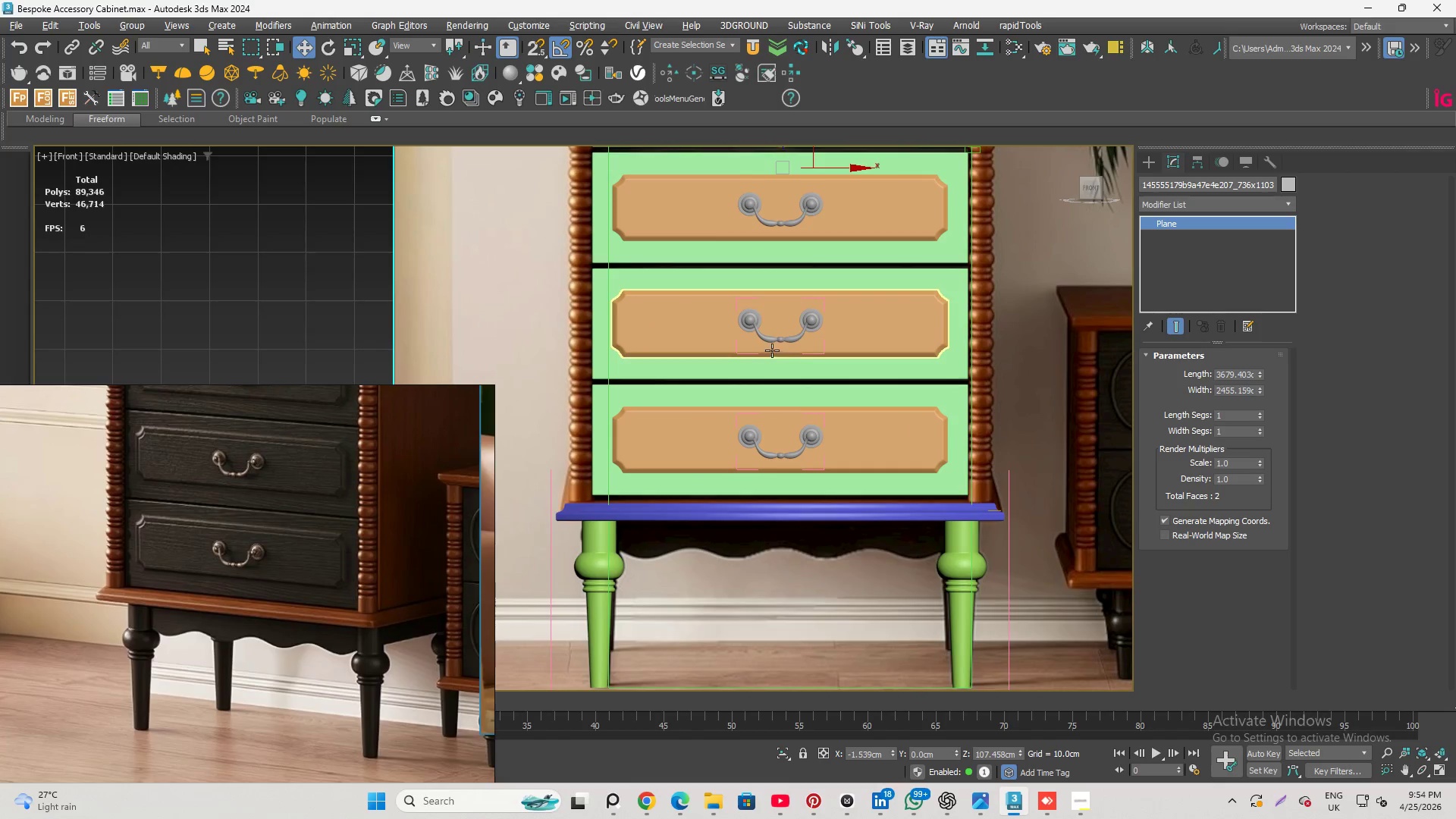 
scroll: coordinate [783, 281], scroll_direction: none, amount: 0.0
 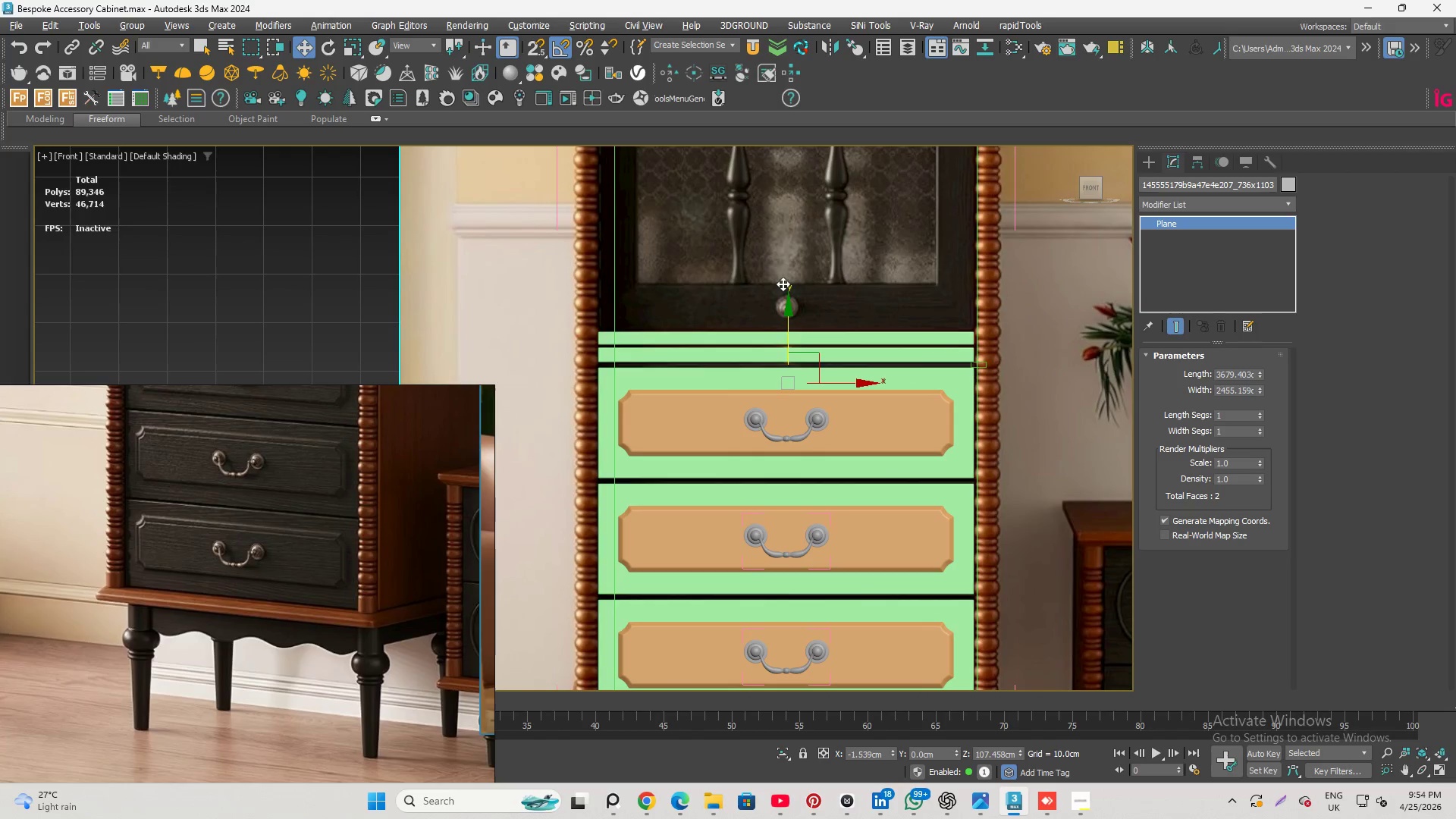 
scroll: coordinate [285, 472], scroll_direction: up, amount: 2.0
 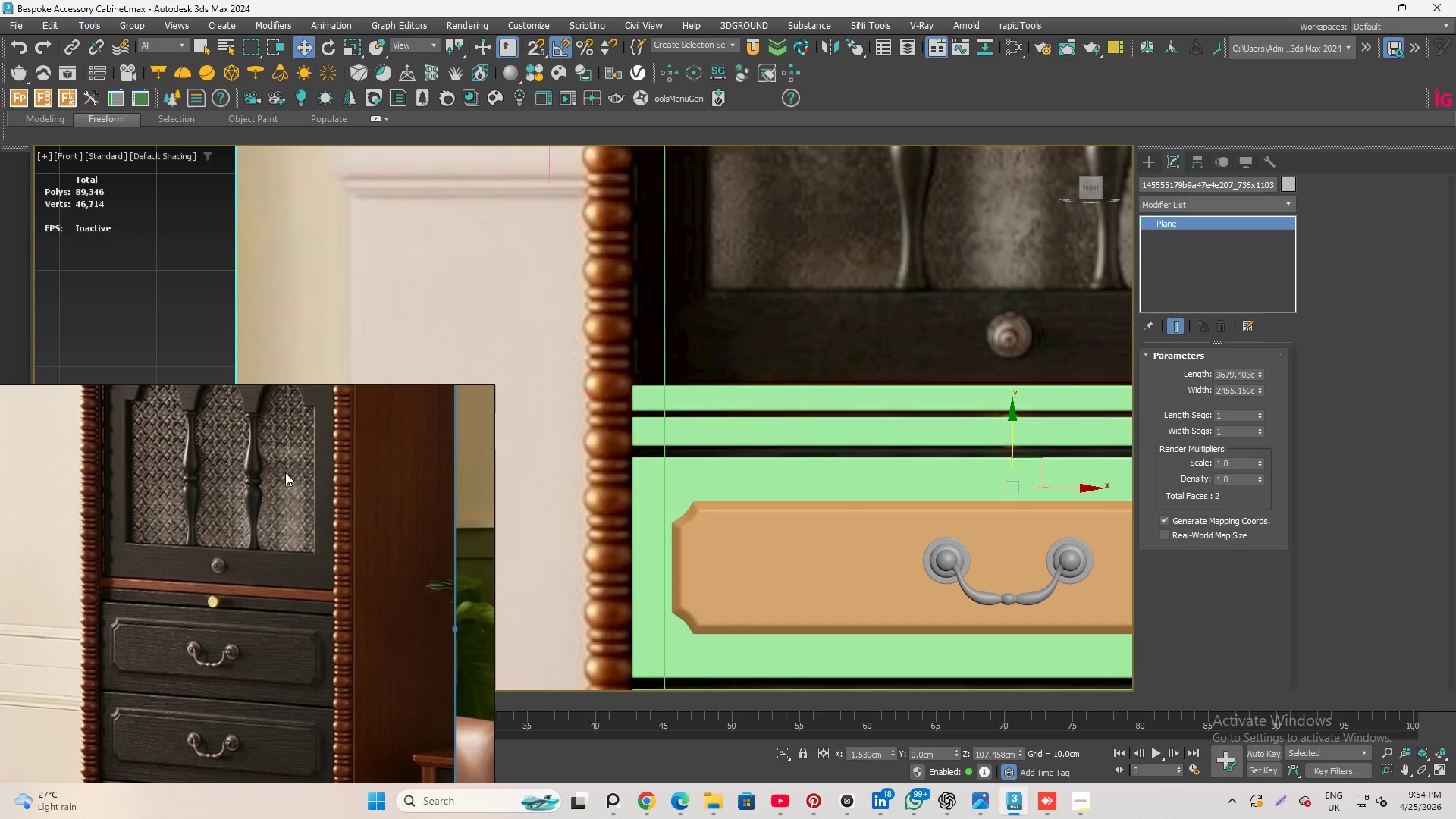 
scroll: coordinate [761, 588], scroll_direction: down, amount: 6.0
 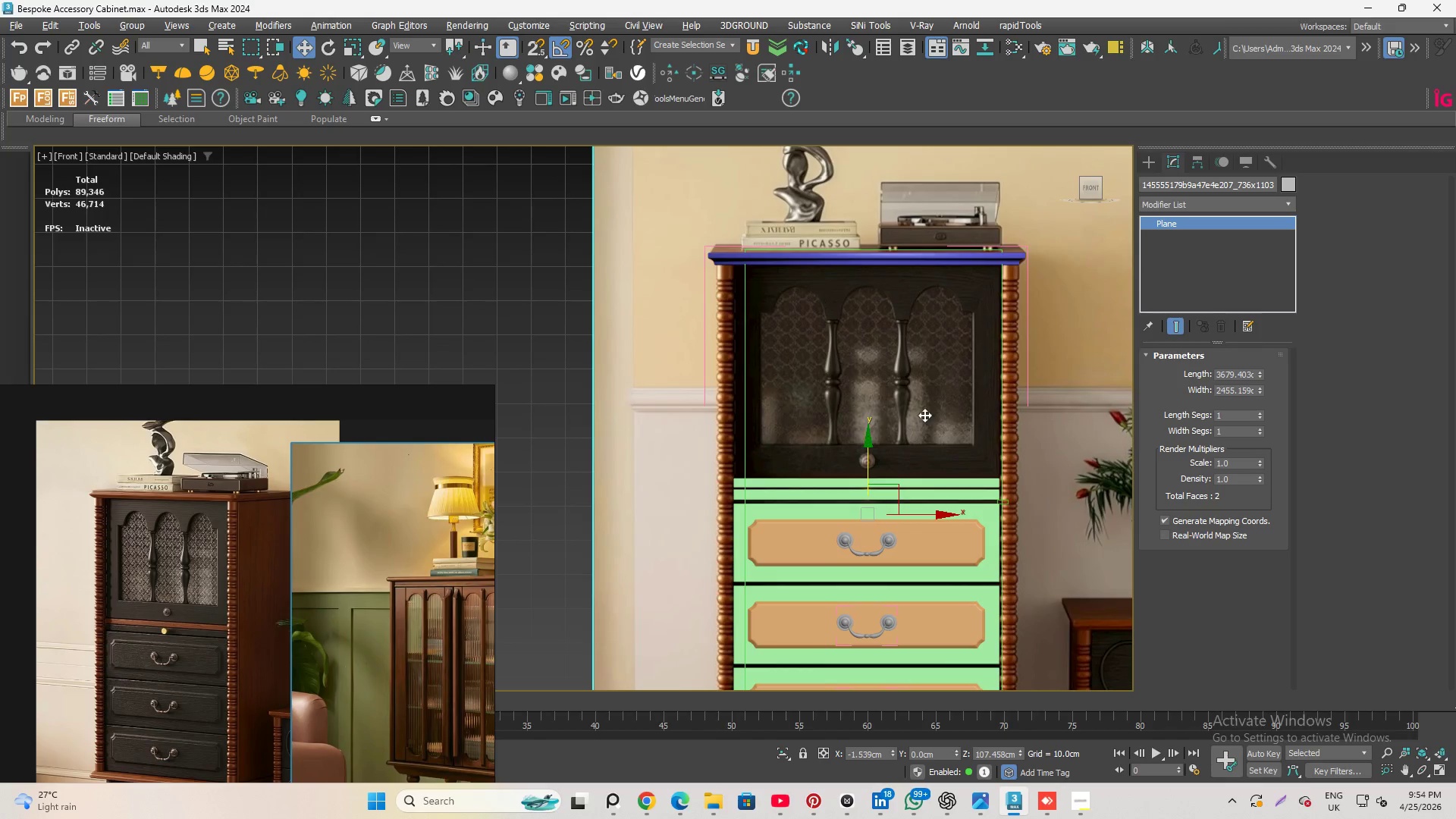 
scroll: coordinate [943, 404], scroll_direction: up, amount: 2.0
 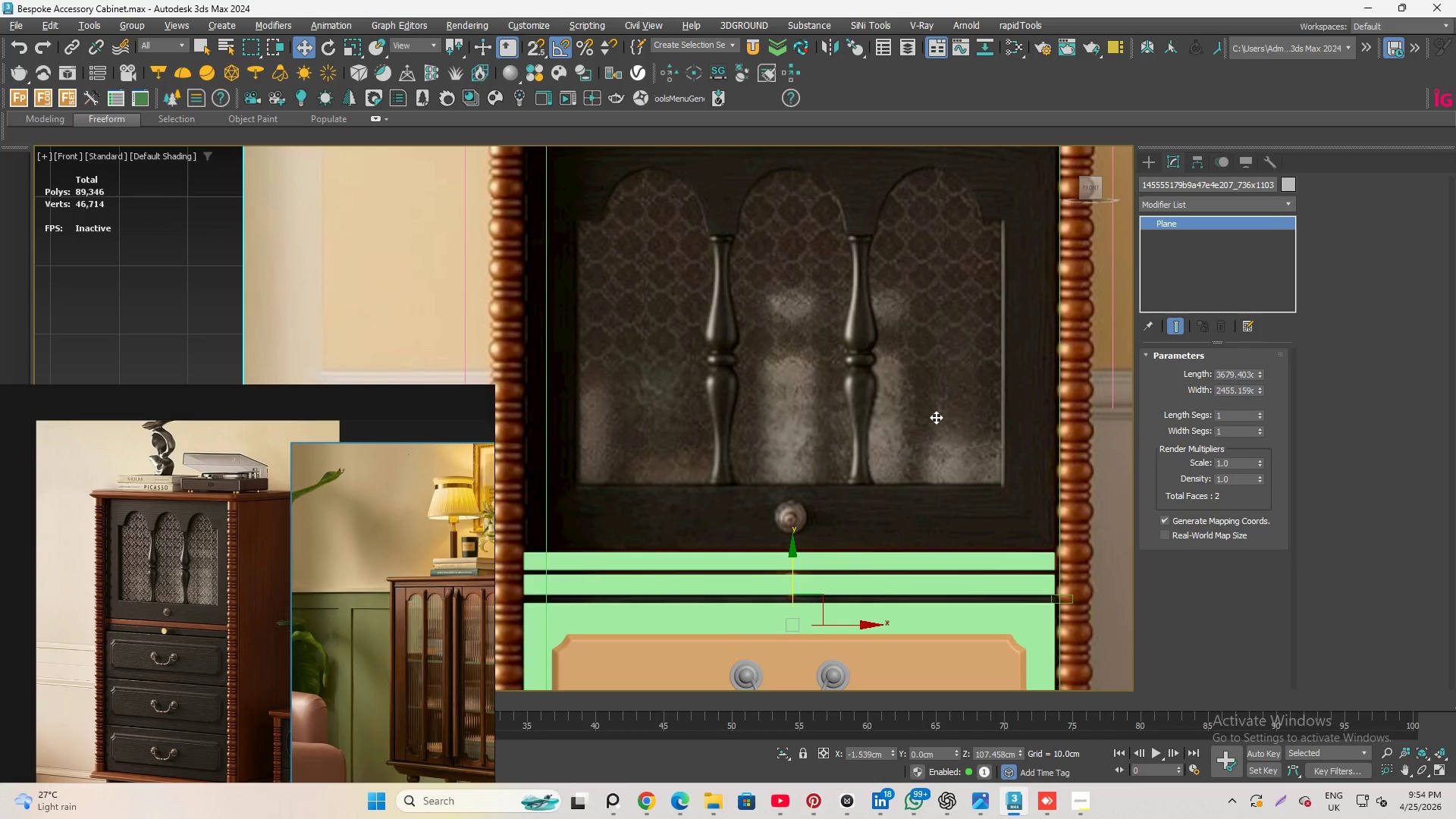 
scroll: coordinate [906, 311], scroll_direction: down, amount: 3.0
 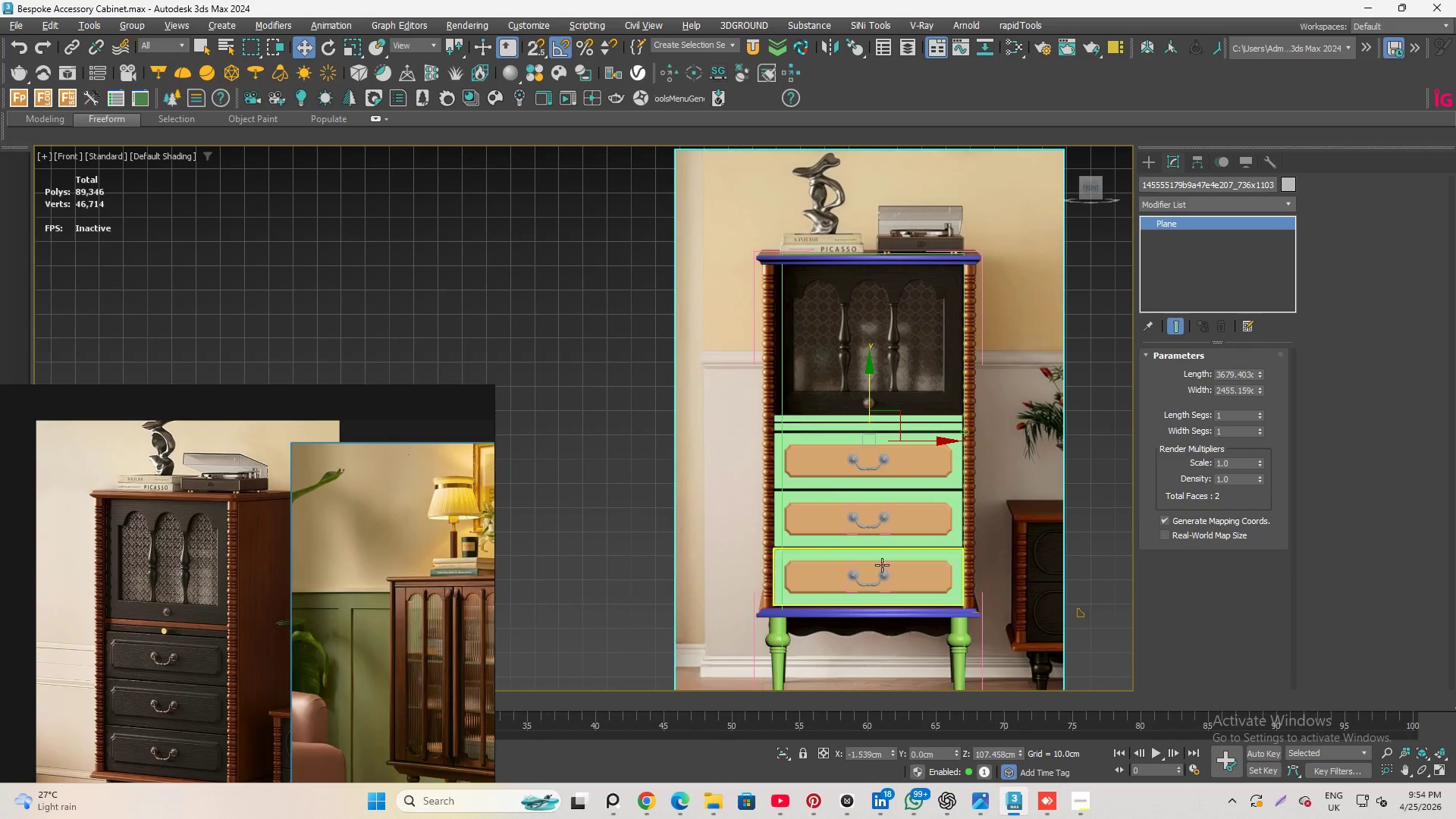 
scroll: coordinate [880, 585], scroll_direction: up, amount: 6.0
 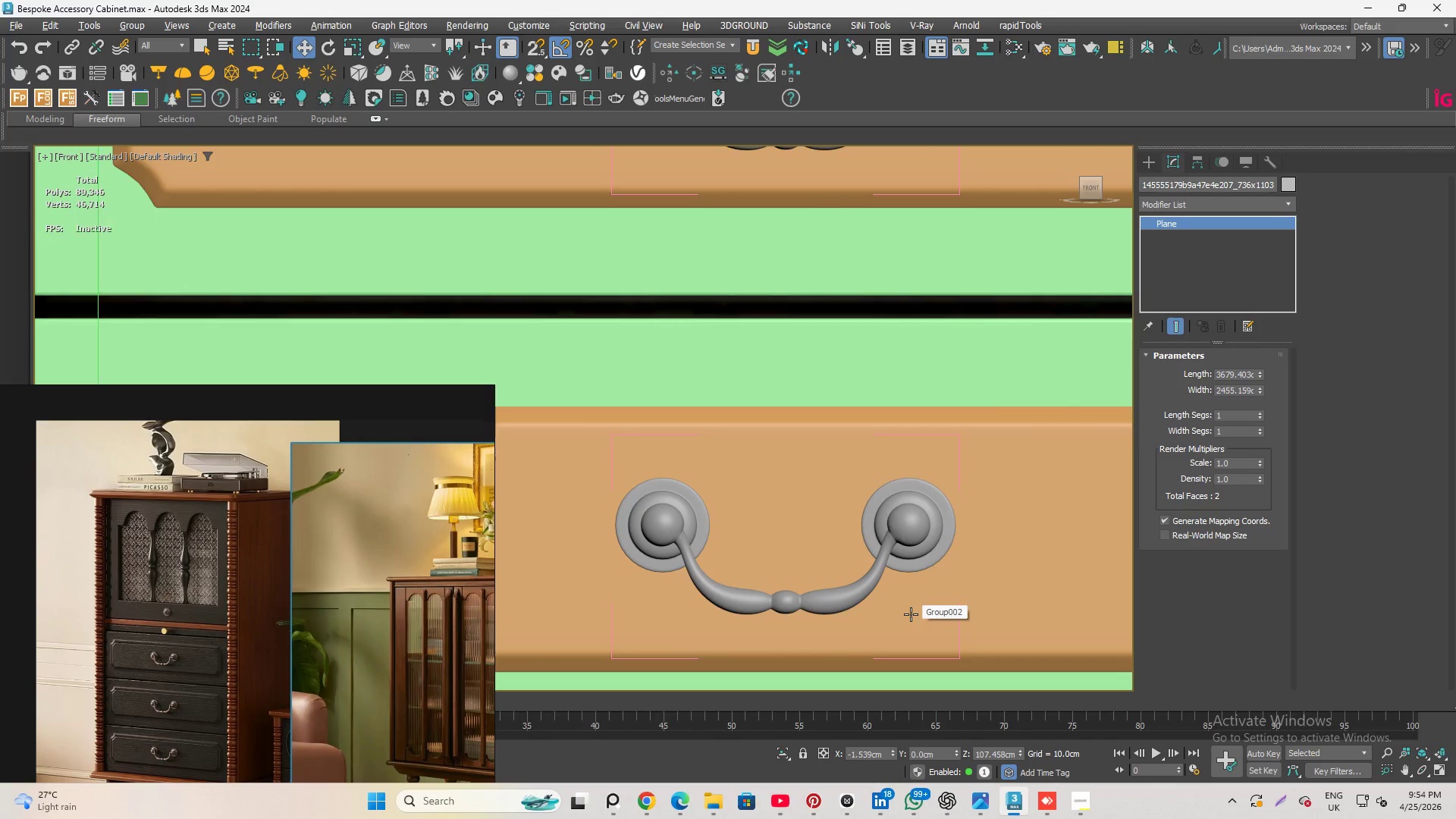 
scroll: coordinate [862, 607], scroll_direction: down, amount: 5.0
 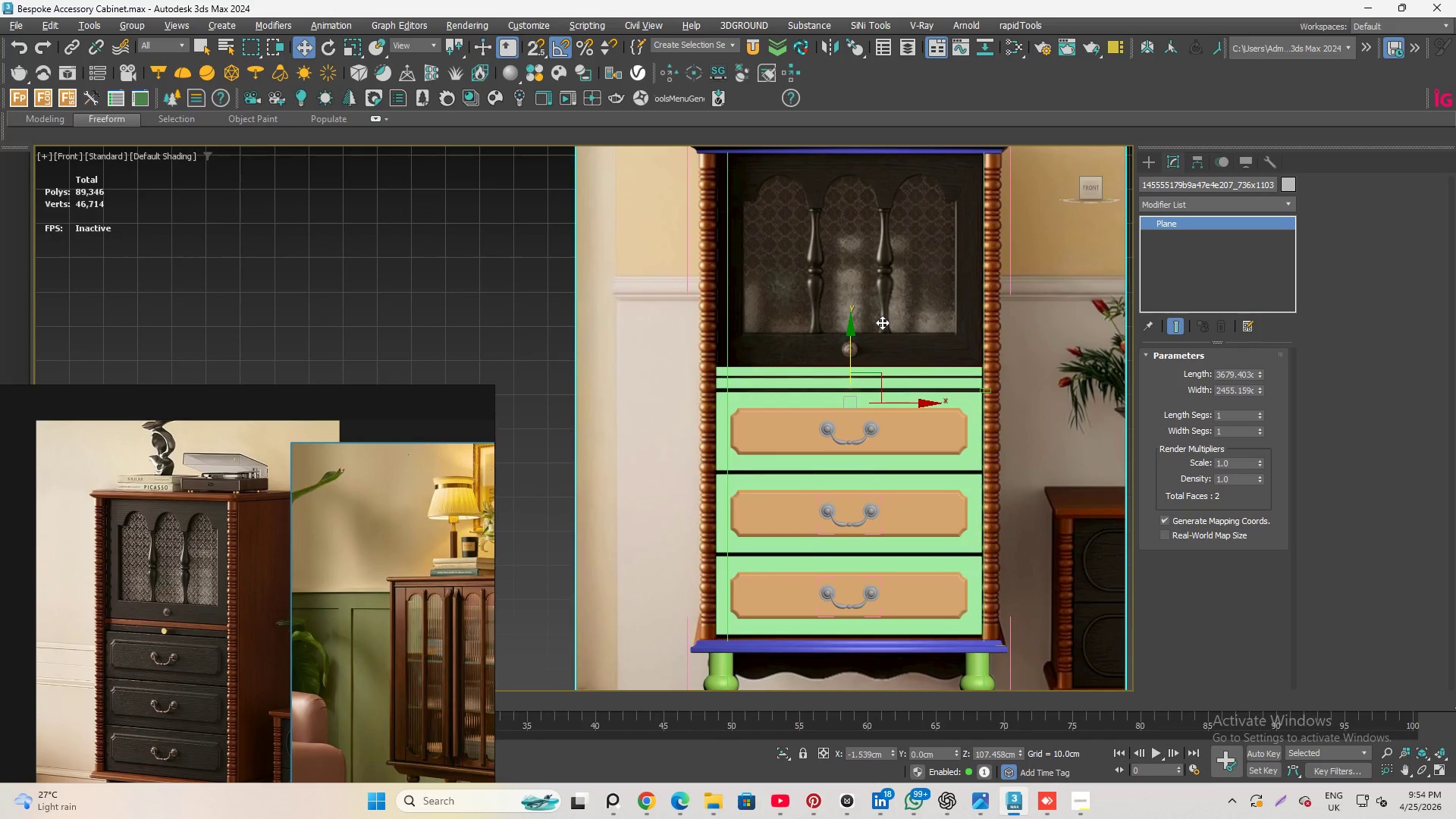 
scroll: coordinate [882, 322], scroll_direction: up, amount: 2.0
 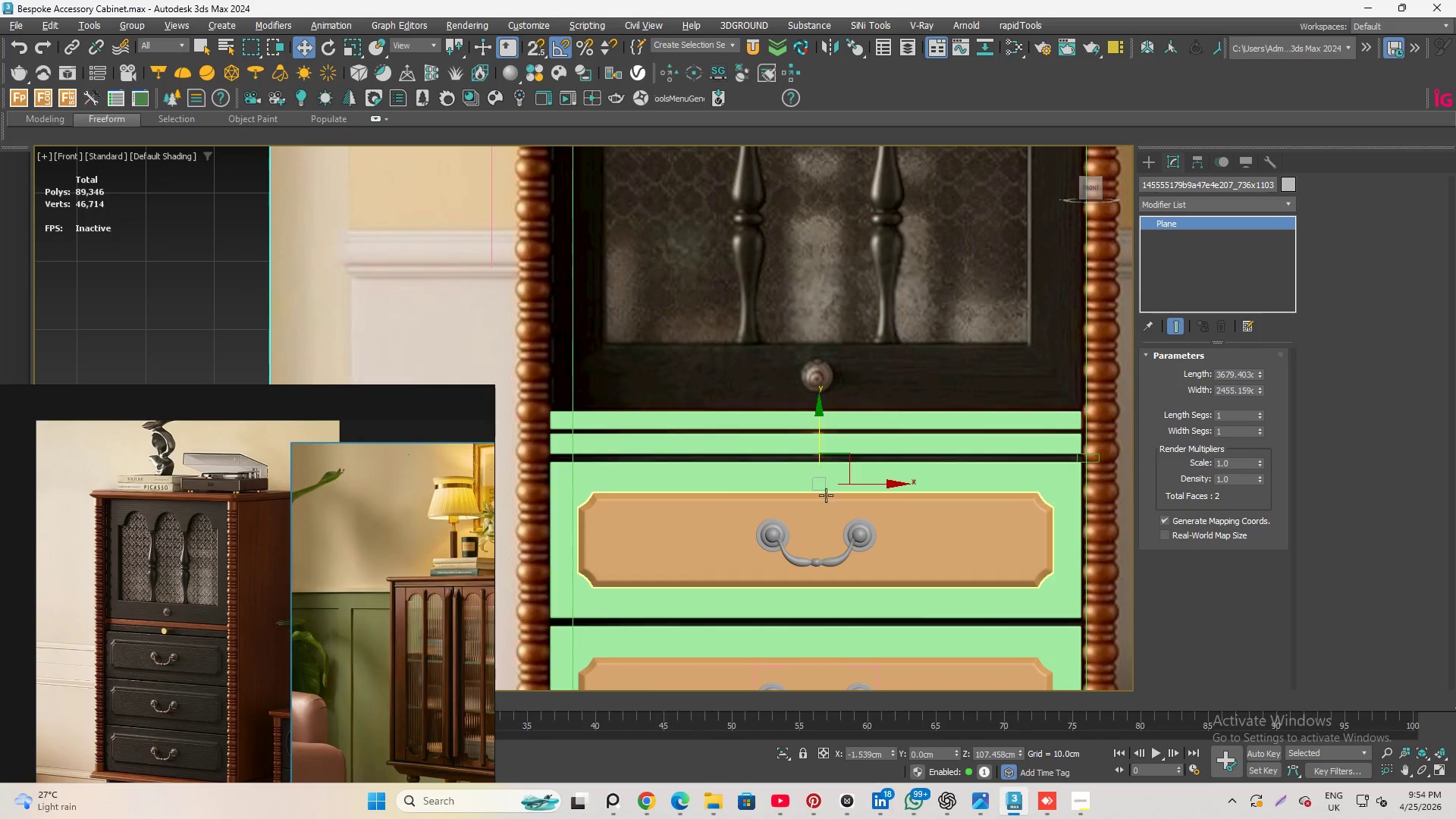 
scroll: coordinate [805, 592], scroll_direction: down, amount: 2.0
 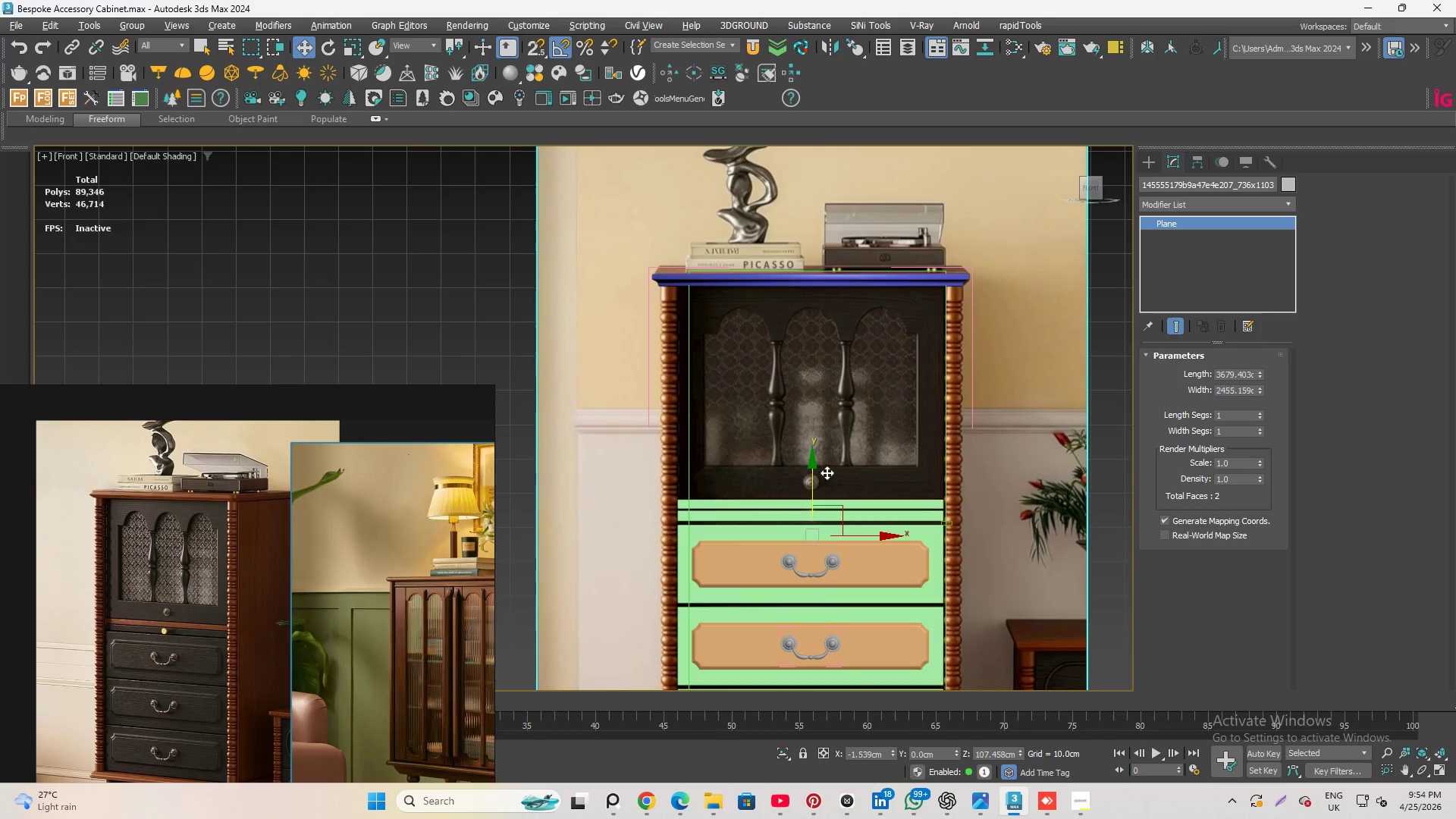 
scroll: coordinate [825, 467], scroll_direction: up, amount: 2.0
 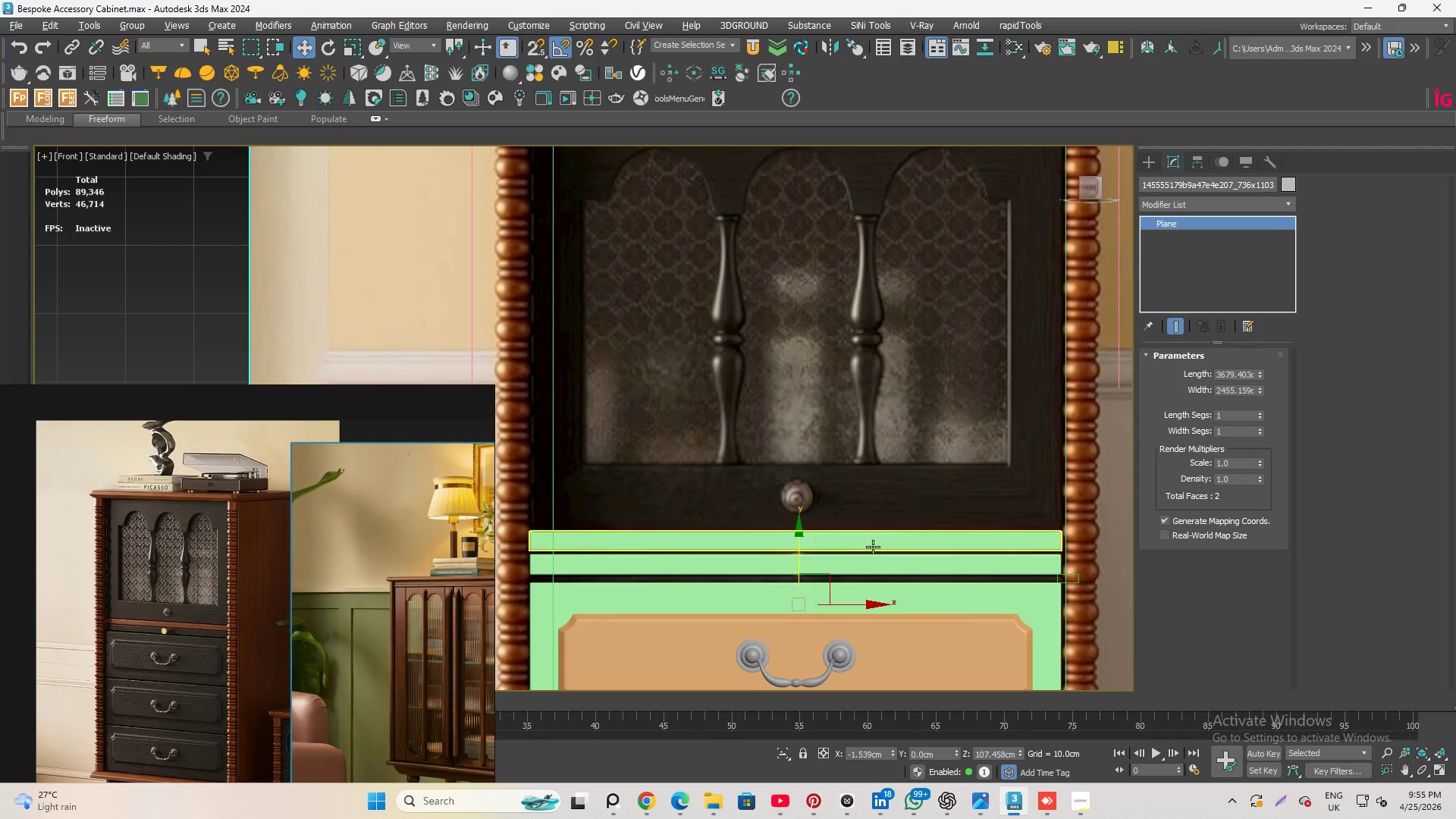 
left_click([873, 546])
 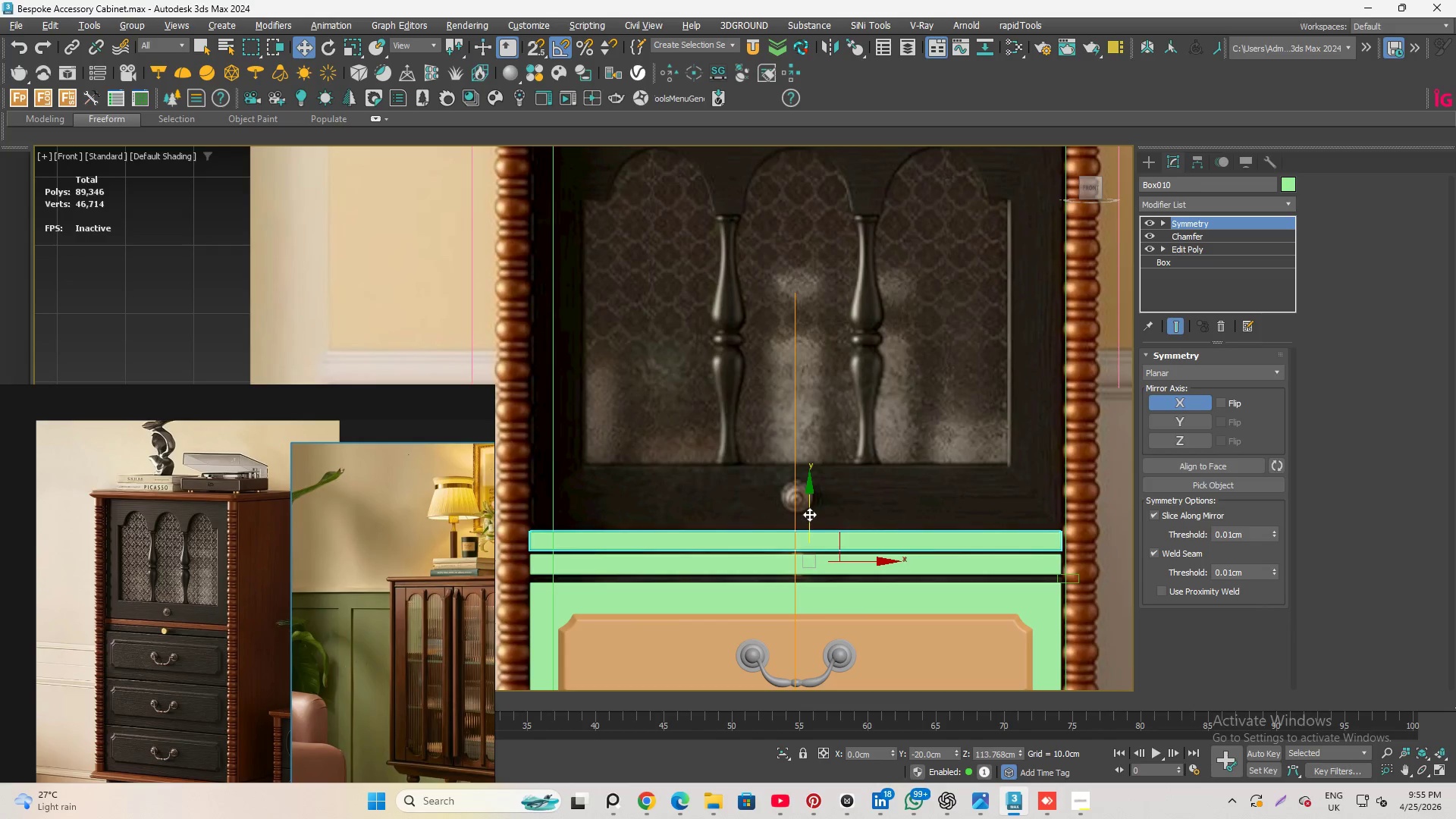 
left_click_drag(start_coordinate=[809, 514], to_coordinate=[822, 480])
 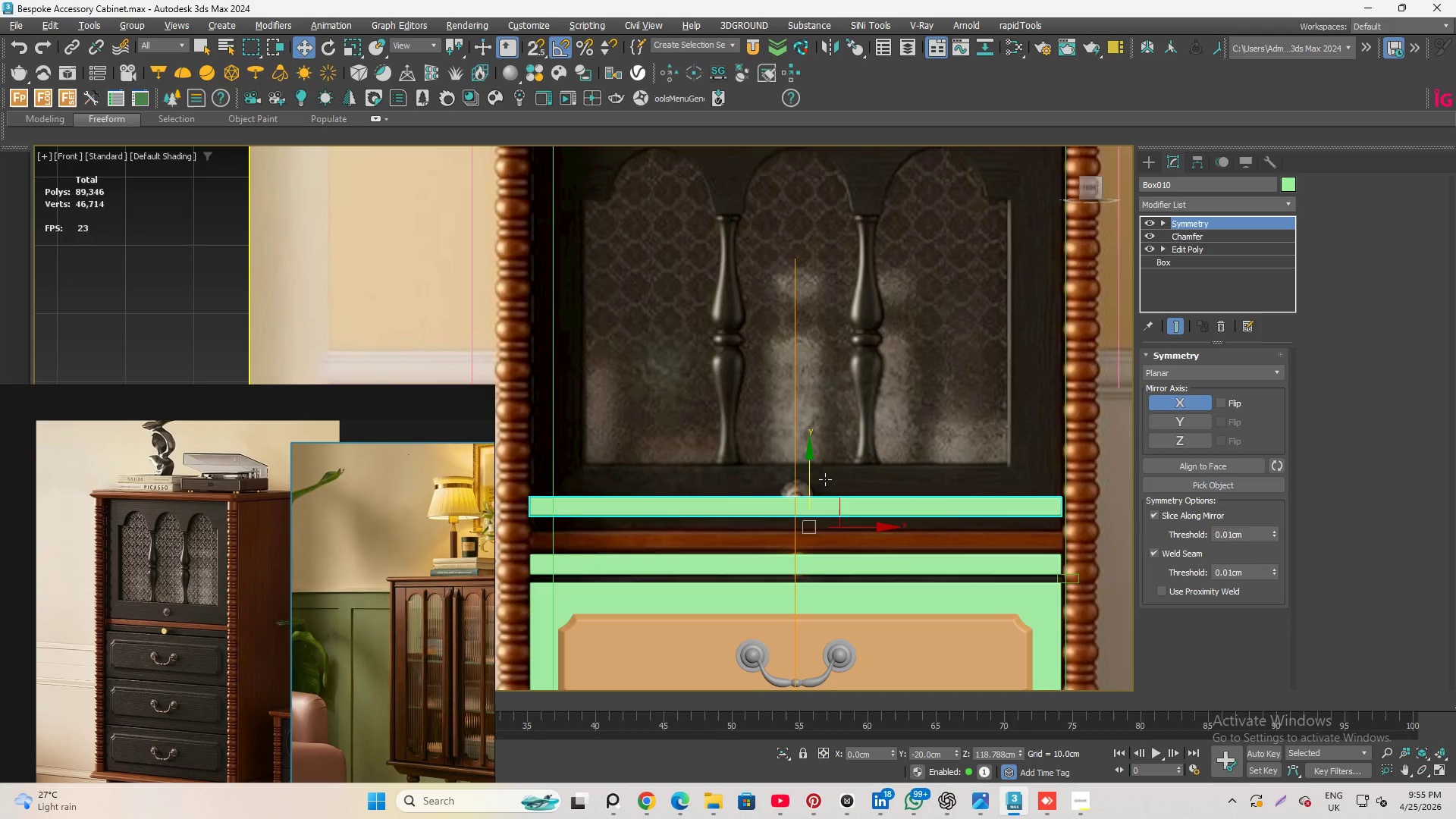 
hold_key(key=ShiftLeft, duration=1.7)
 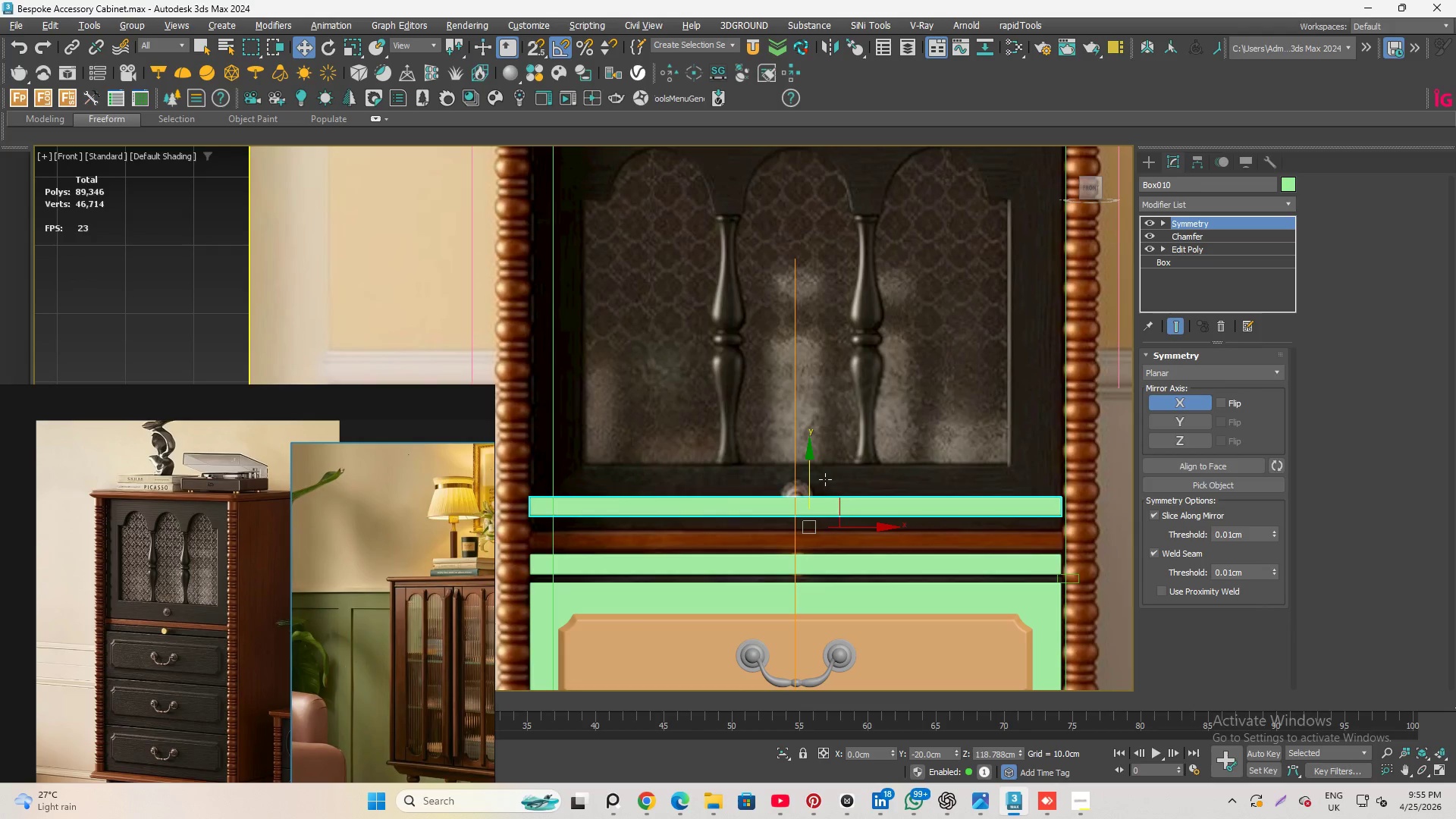 
key(Control+Z)
 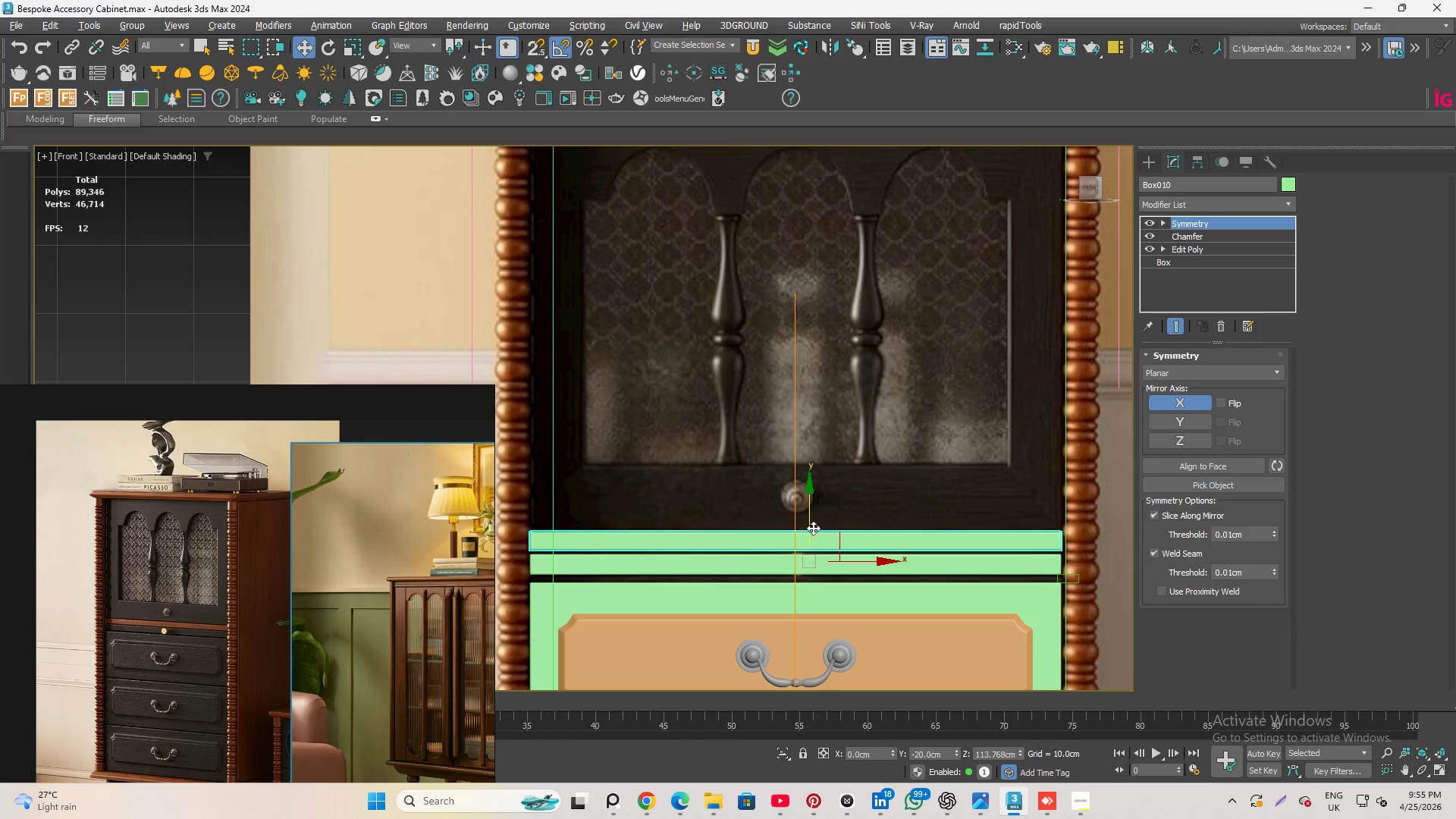 
hold_key(key=ShiftLeft, duration=5.45)
left_click_drag(start_coordinate=[808, 500], to_coordinate=[827, 478])
 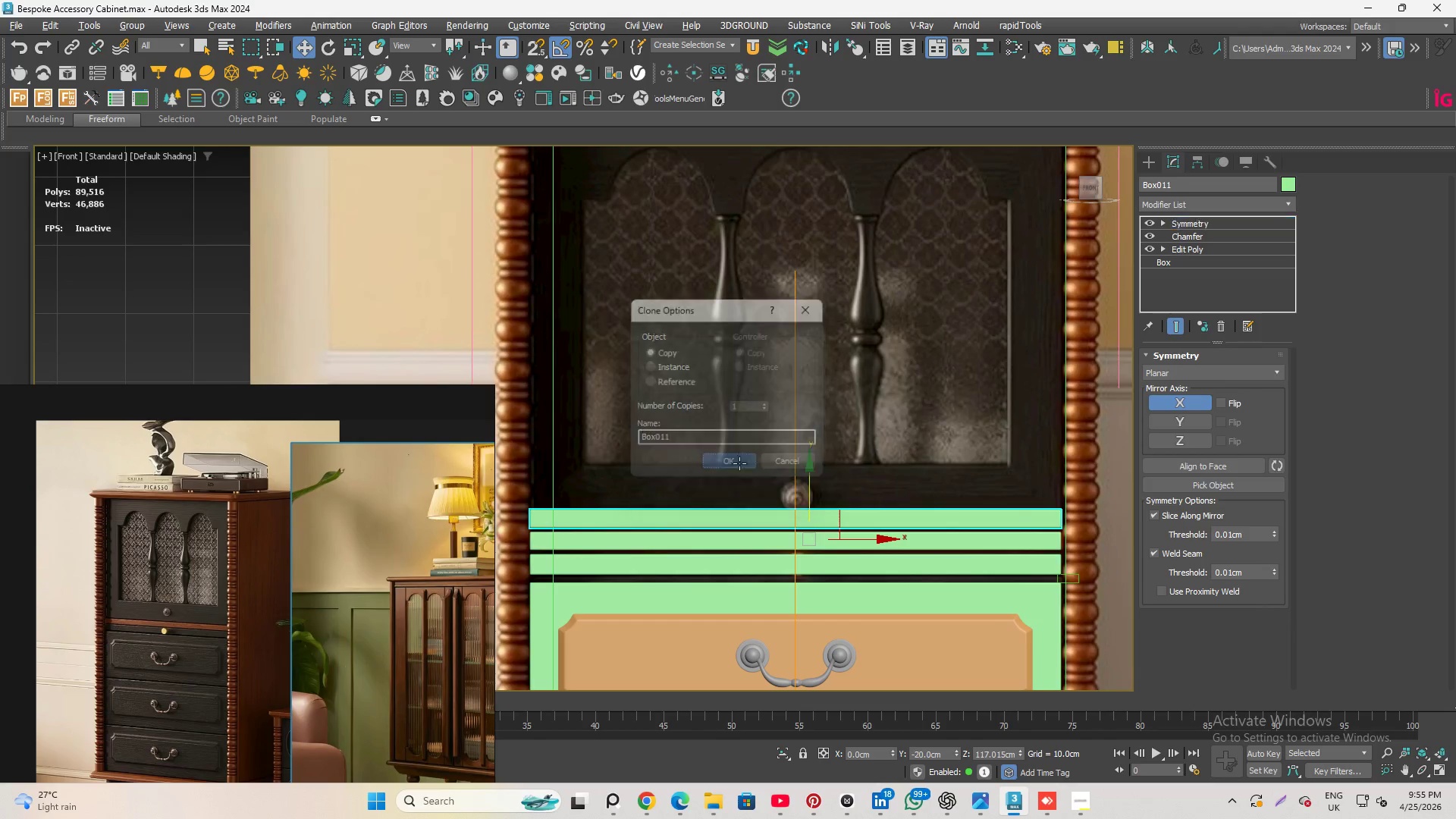 
scroll: coordinate [768, 529], scroll_direction: up, amount: 3.0
 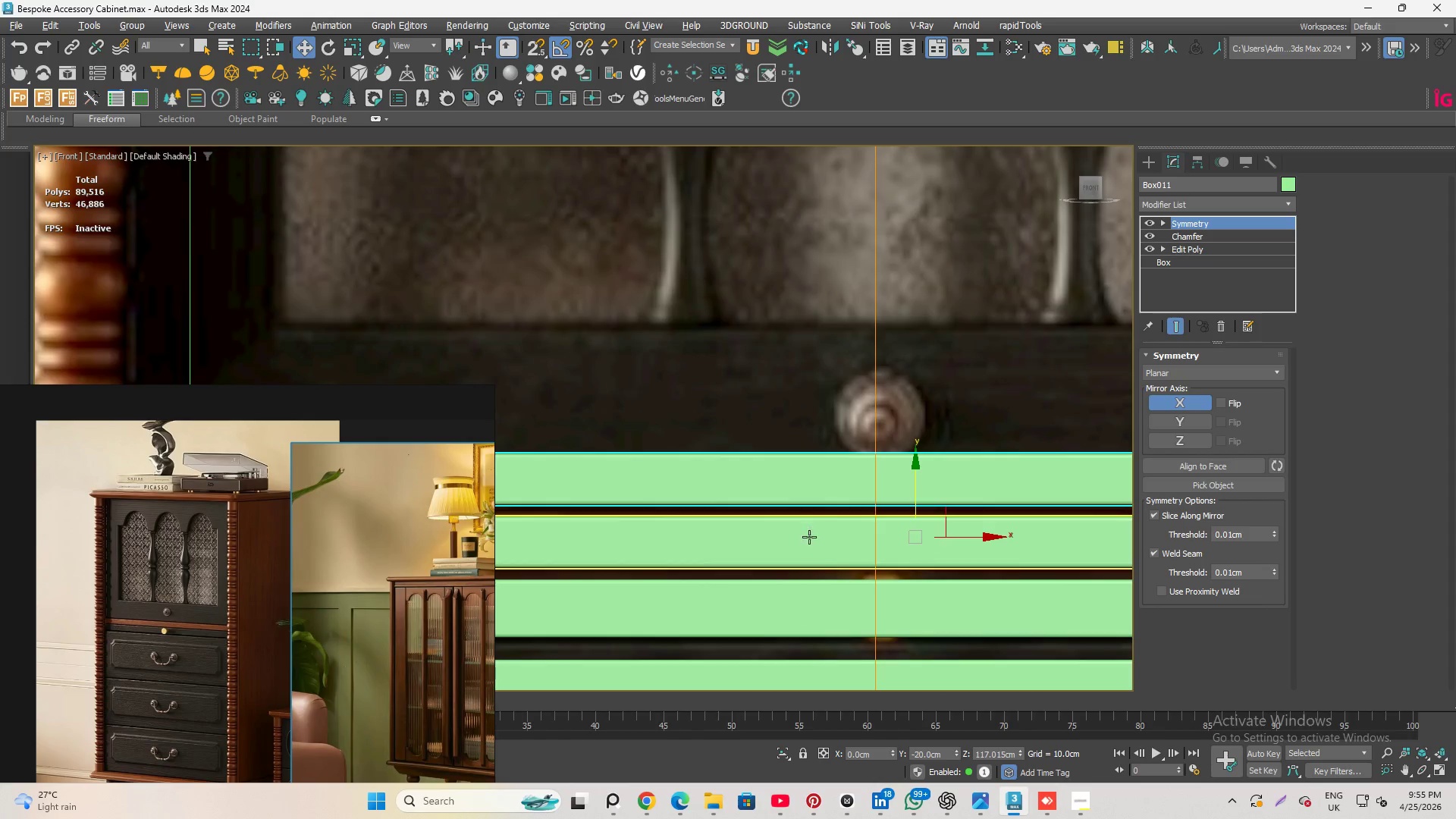 
hold_key(key=ControlLeft, duration=0.56)
left_click([811, 541])
 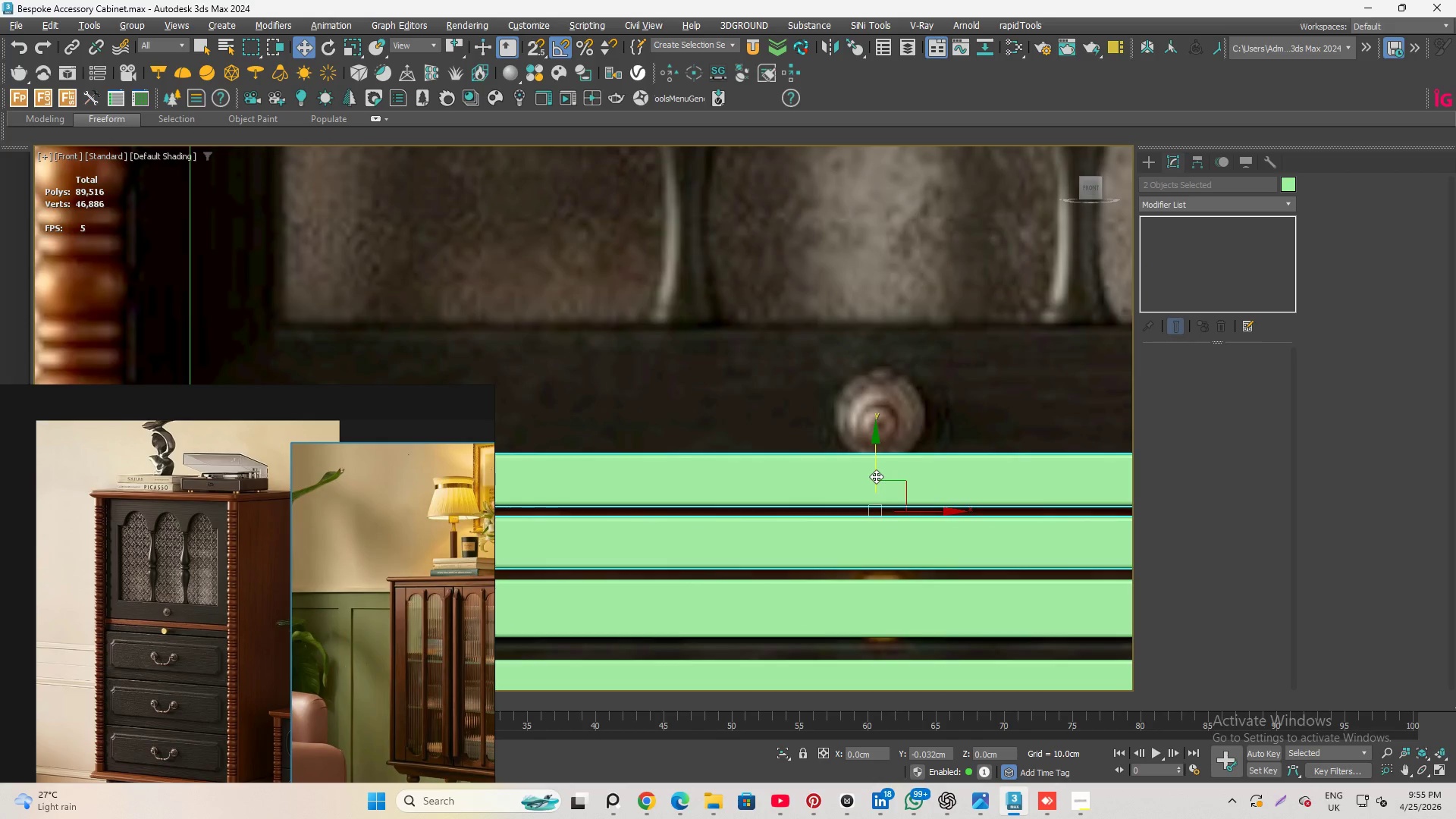 
left_click([815, 367])
 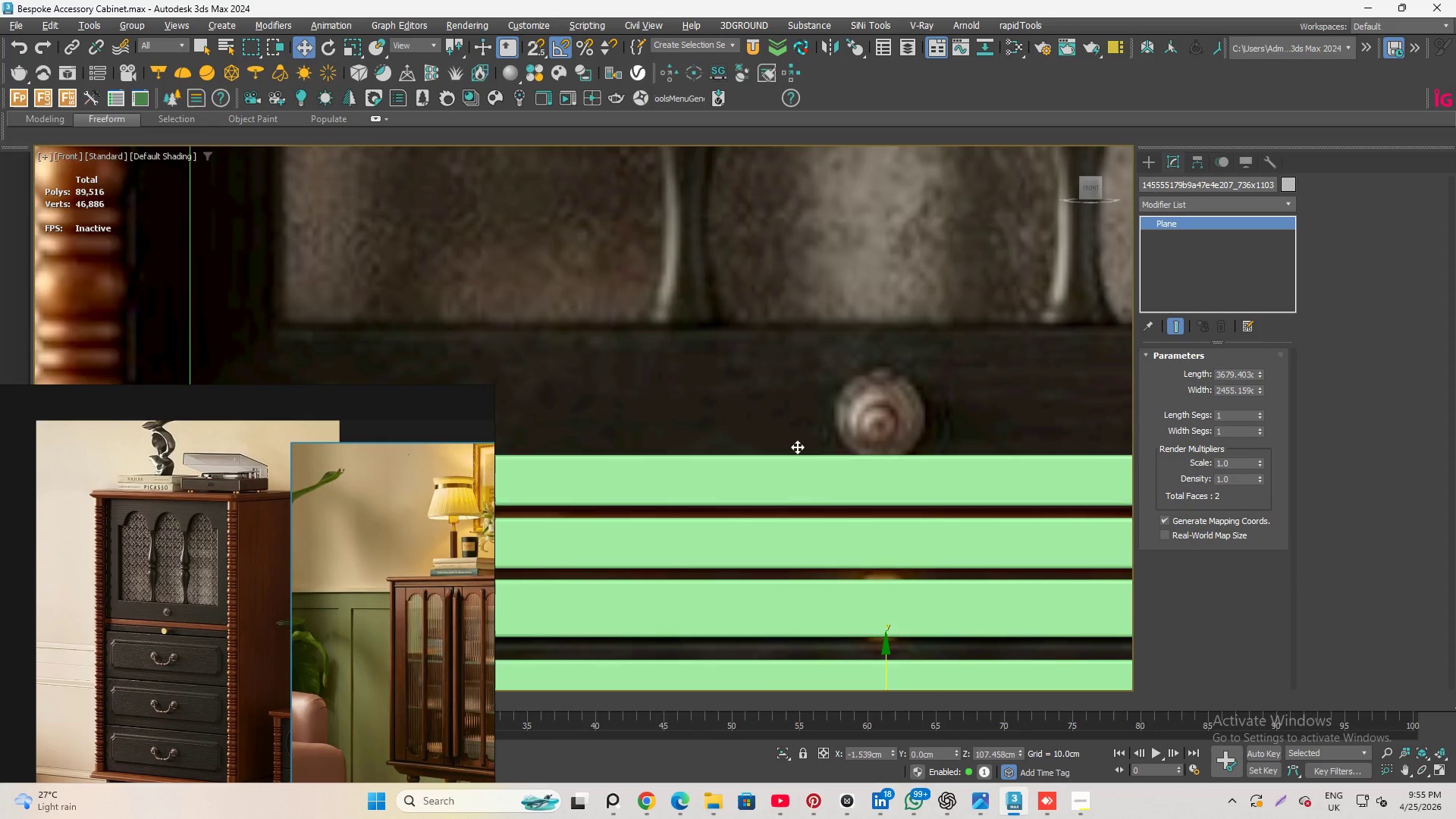 
scroll: coordinate [749, 576], scroll_direction: down, amount: 4.0
 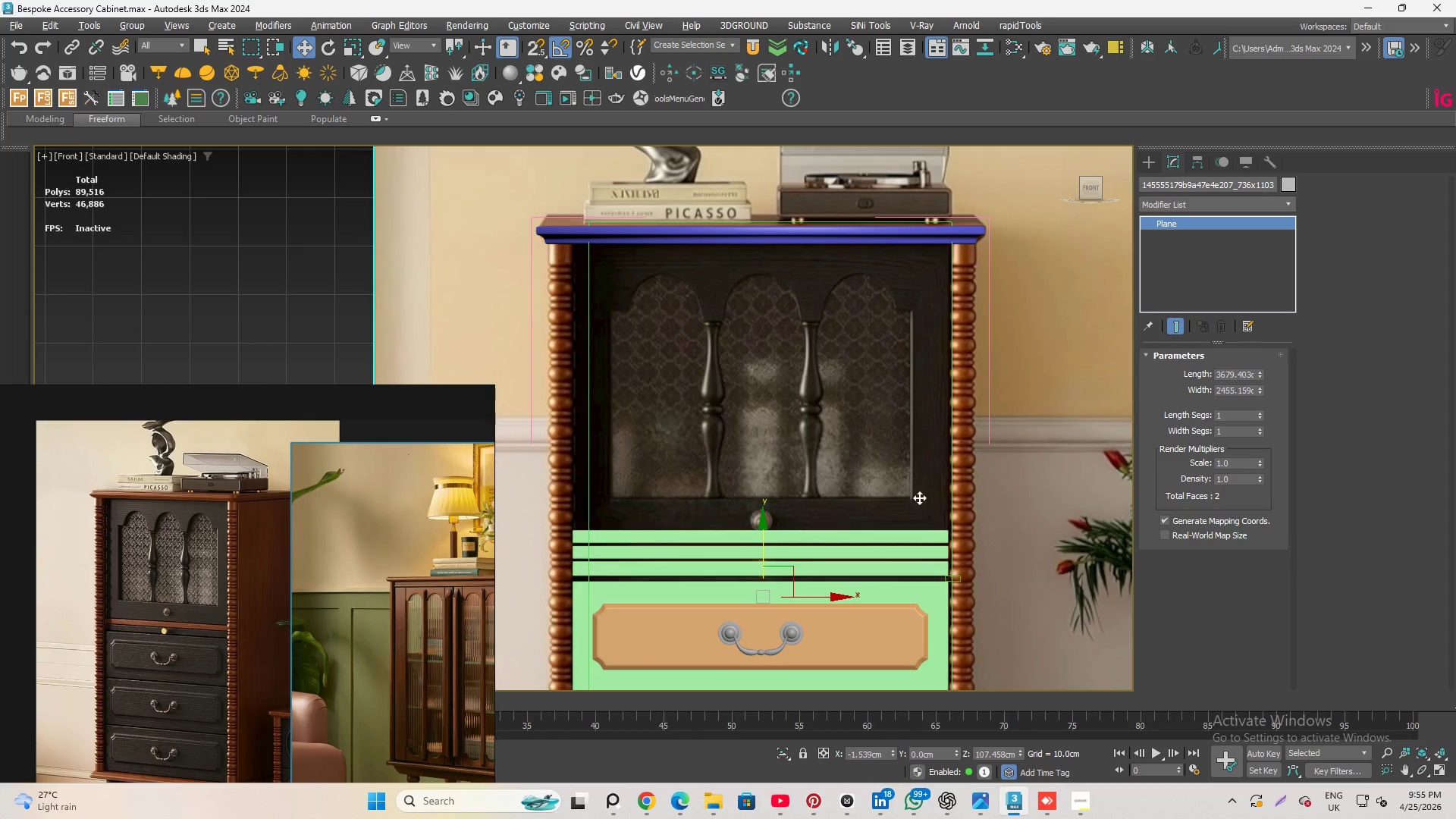 
left_click([750, 531])
 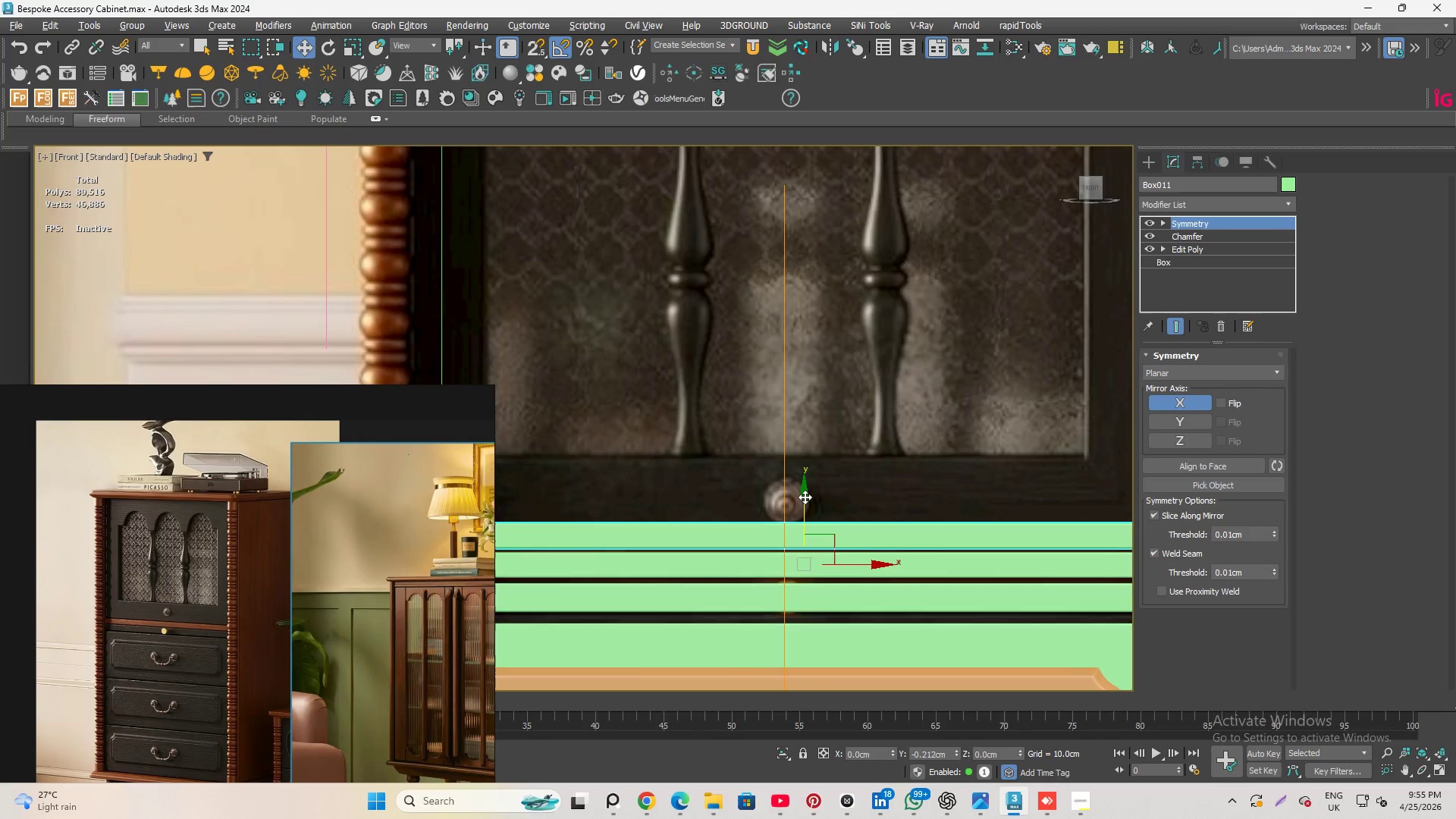 
scroll: coordinate [735, 541], scroll_direction: up, amount: 2.0
 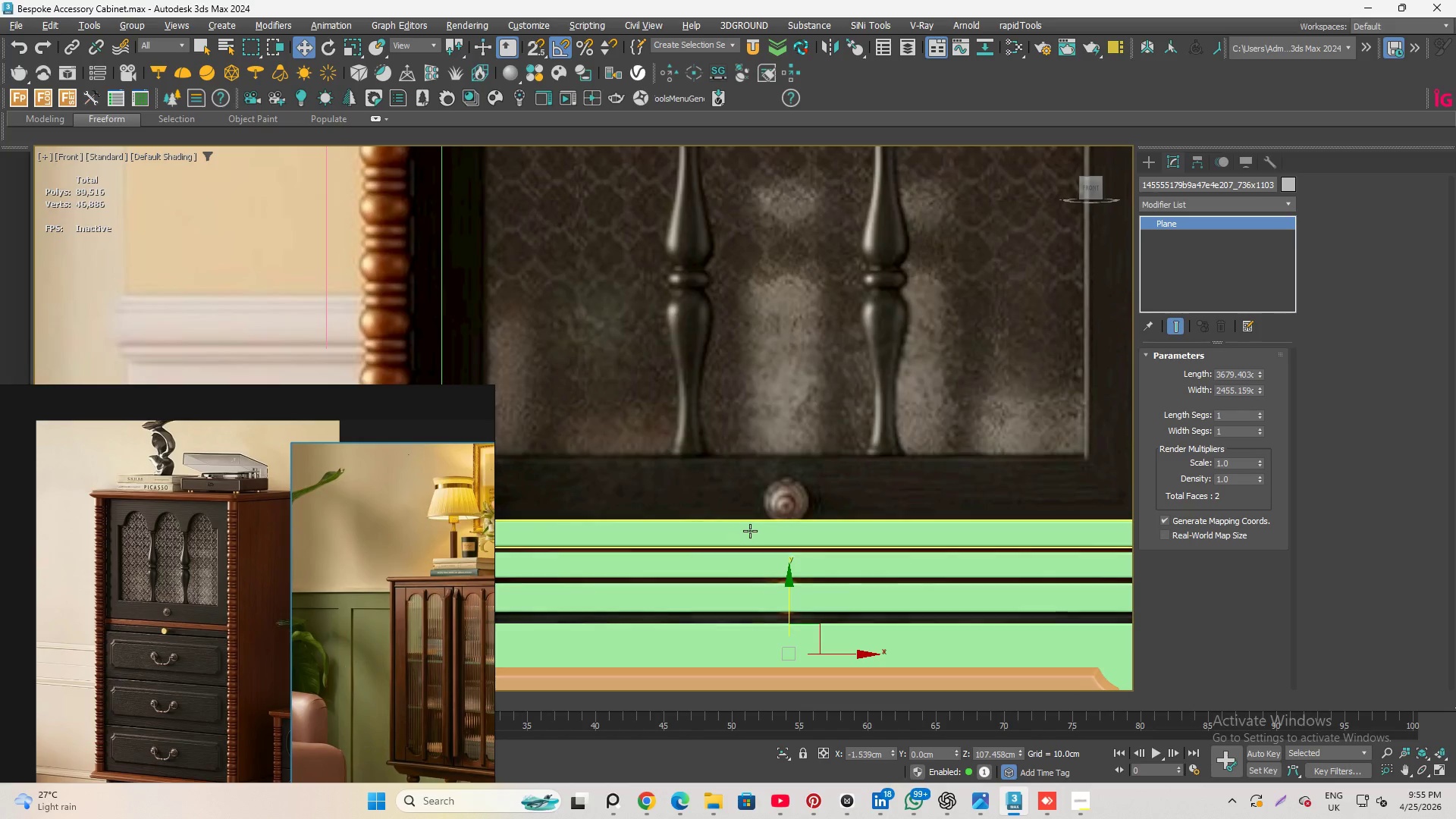 
left_click([868, 444])
 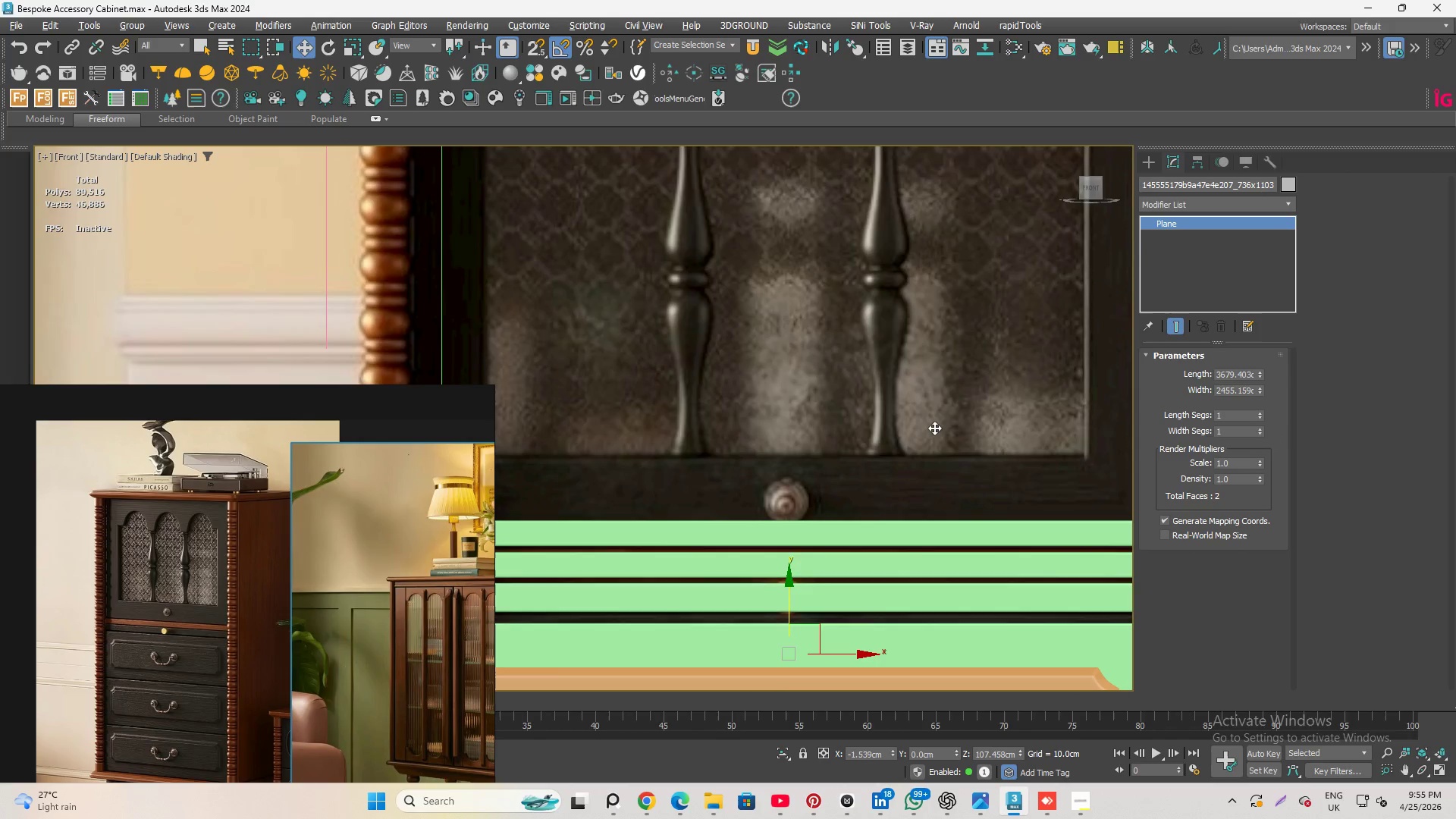 
scroll: coordinate [903, 474], scroll_direction: down, amount: 3.0
 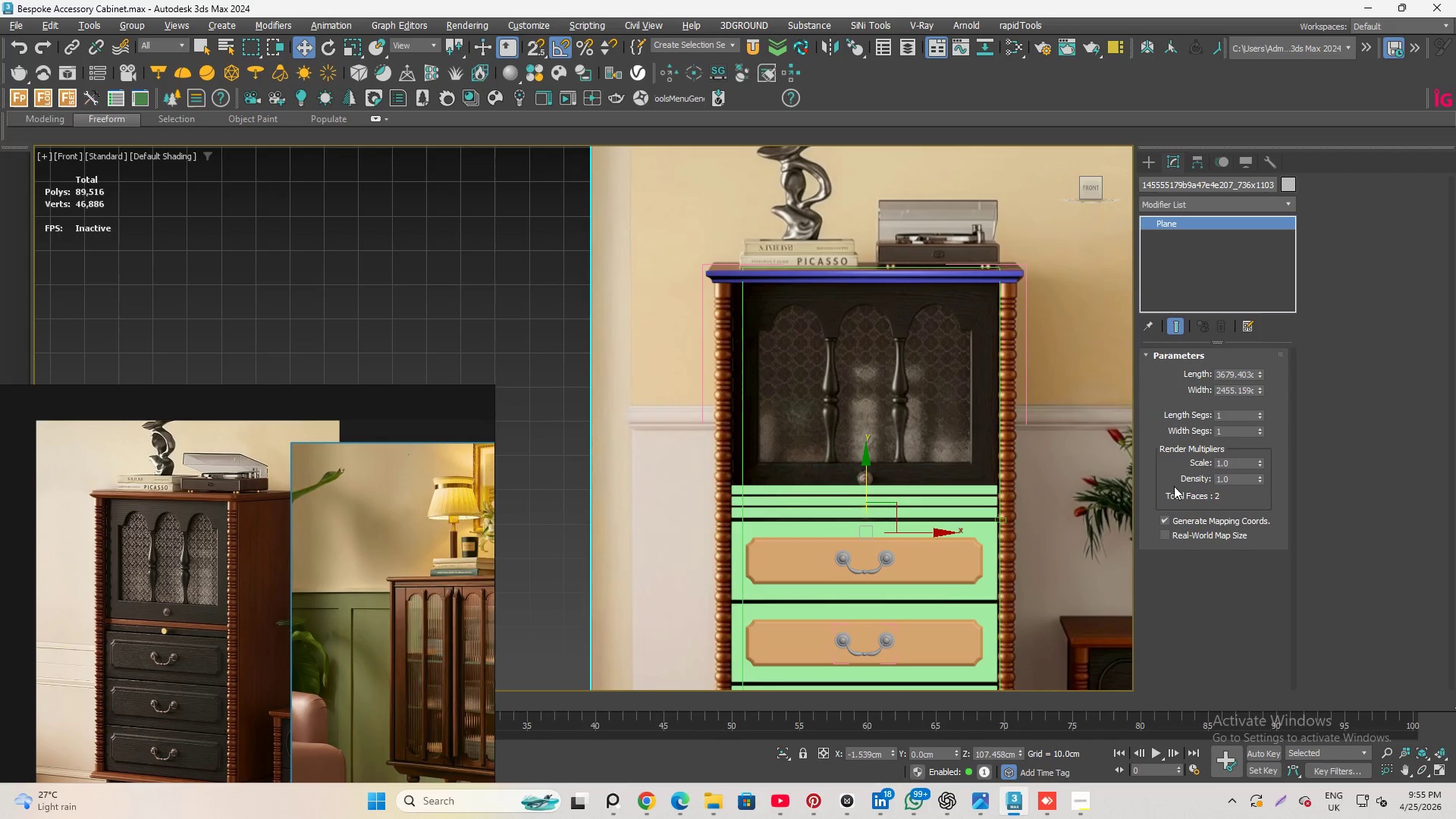 
scroll: coordinate [880, 440], scroll_direction: up, amount: 2.0
 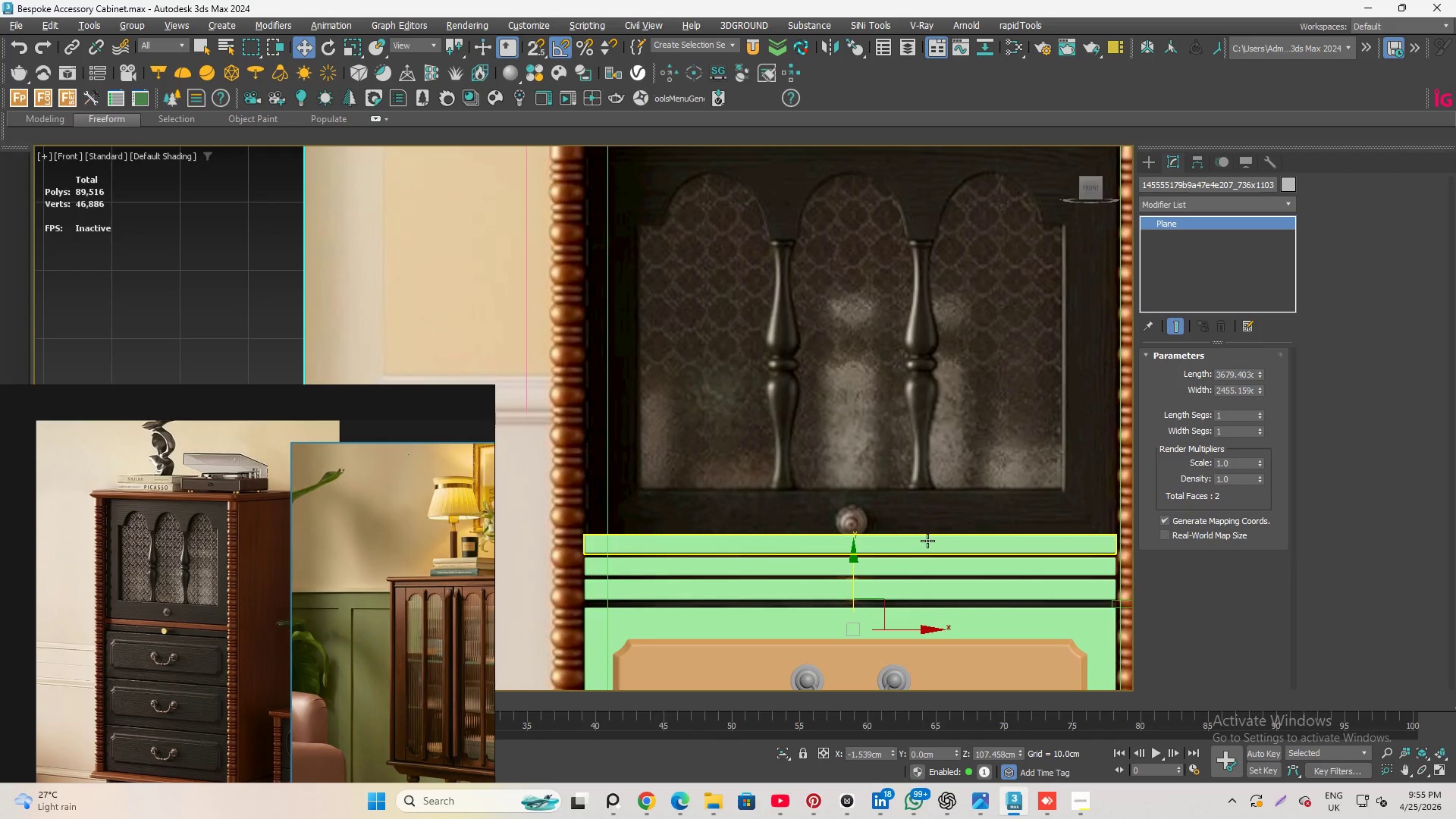 
left_click([927, 541])
 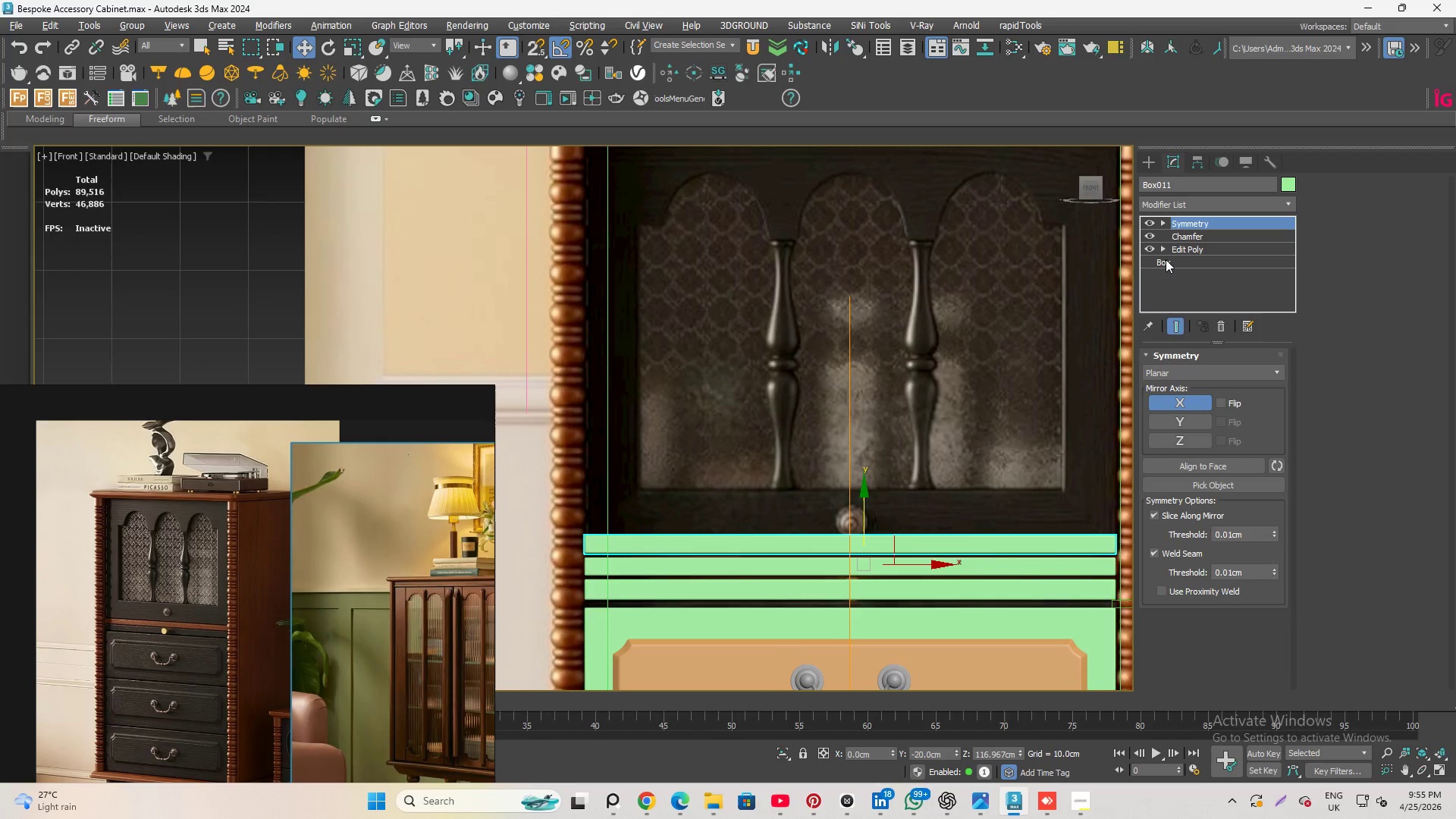 
key(Alt+X)
 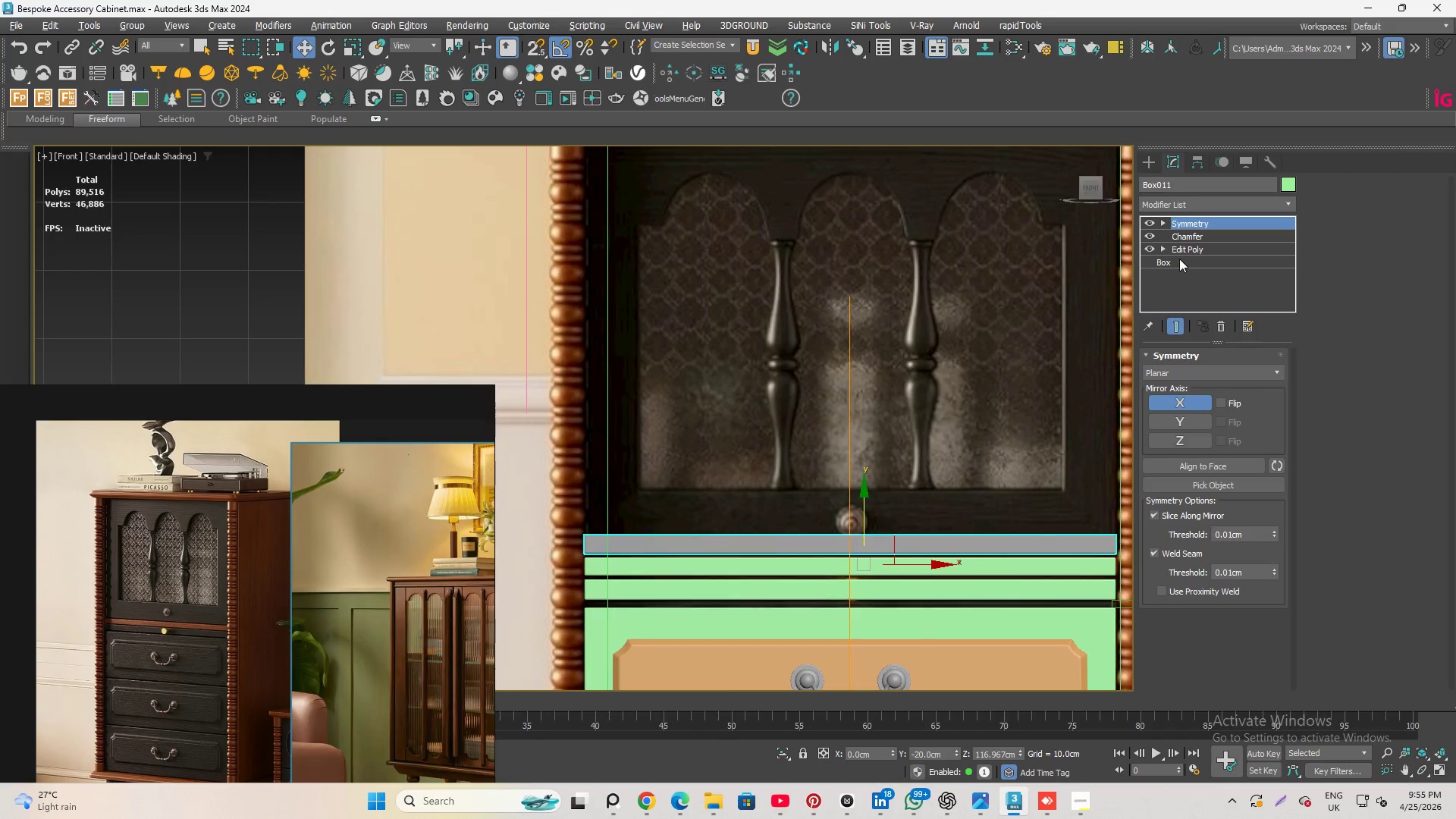 
left_click([1179, 259])
 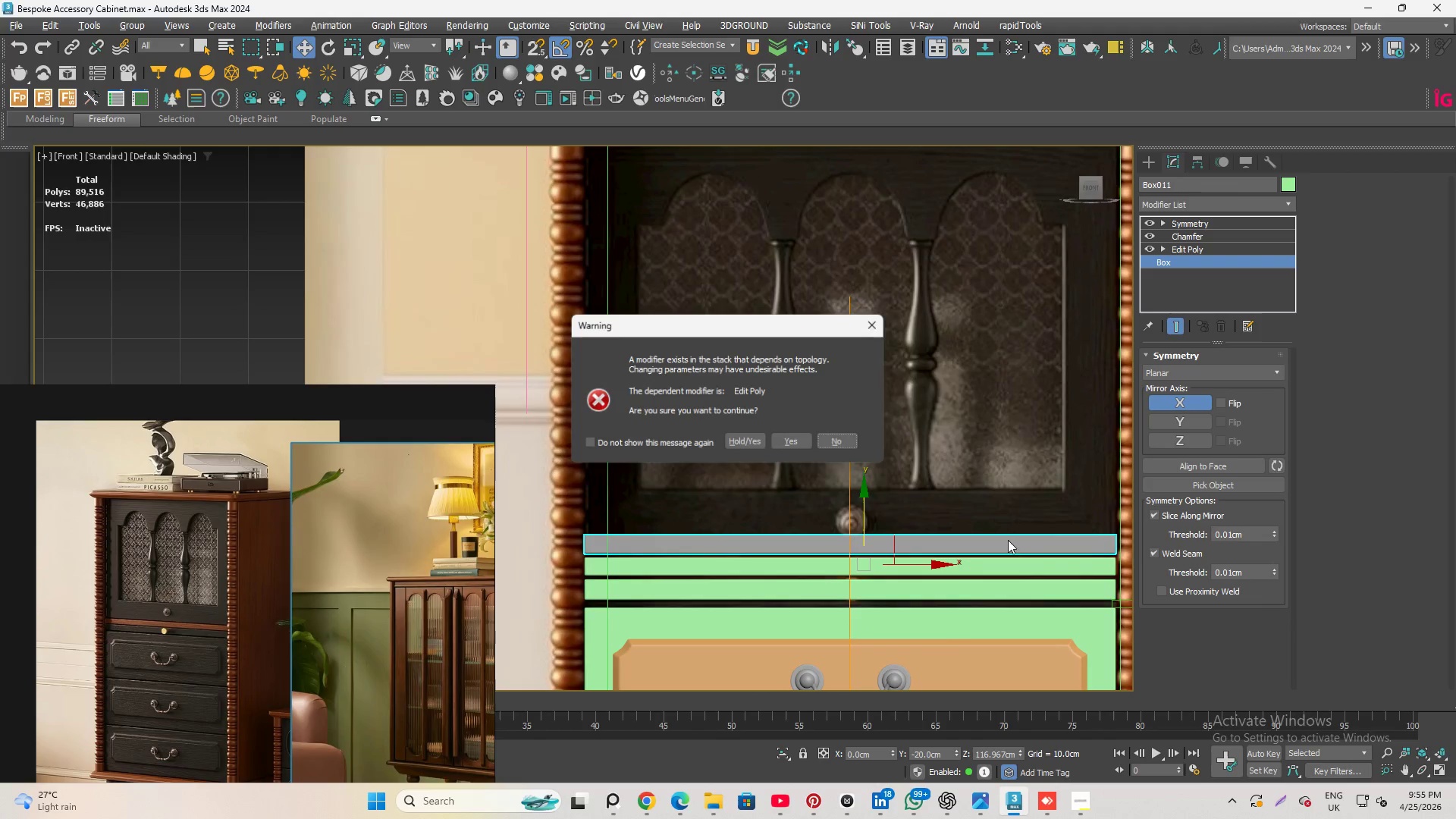 
scroll: coordinate [945, 638], scroll_direction: down, amount: 2.0
 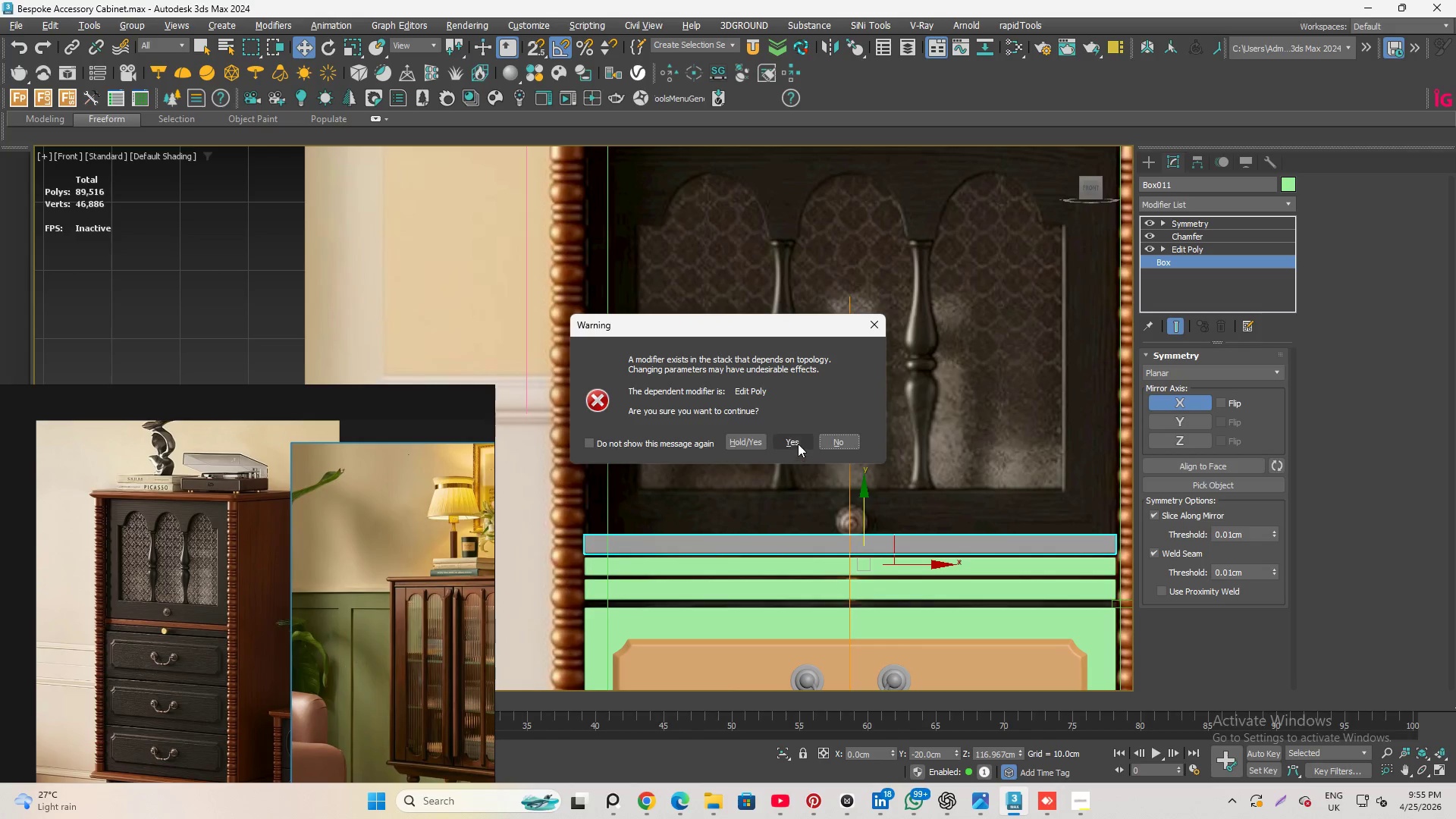 
left_click([795, 441])
 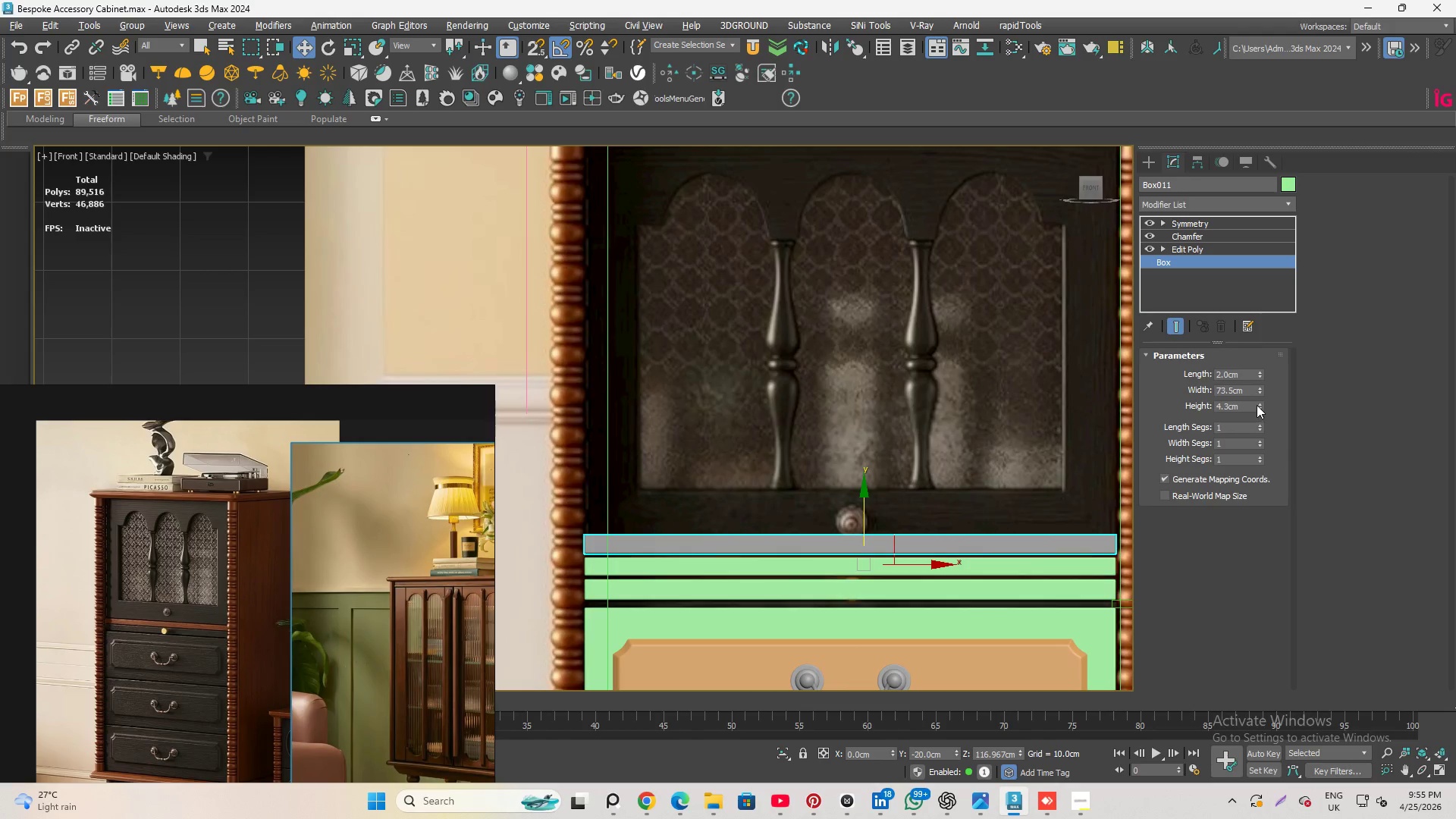 
left_click_drag(start_coordinate=[1258, 404], to_coordinate=[1280, 247])
 